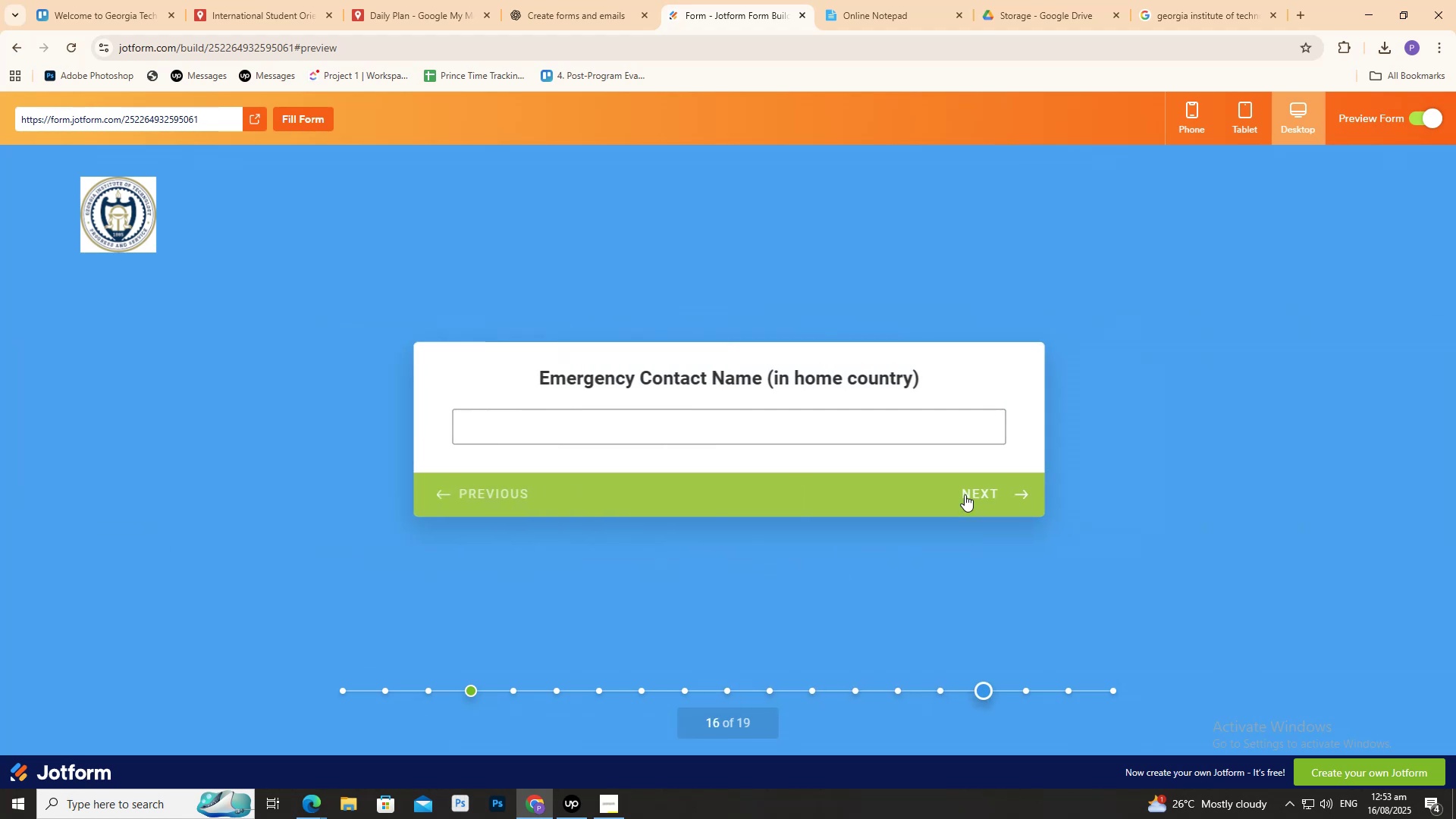 
triple_click([965, 494])
 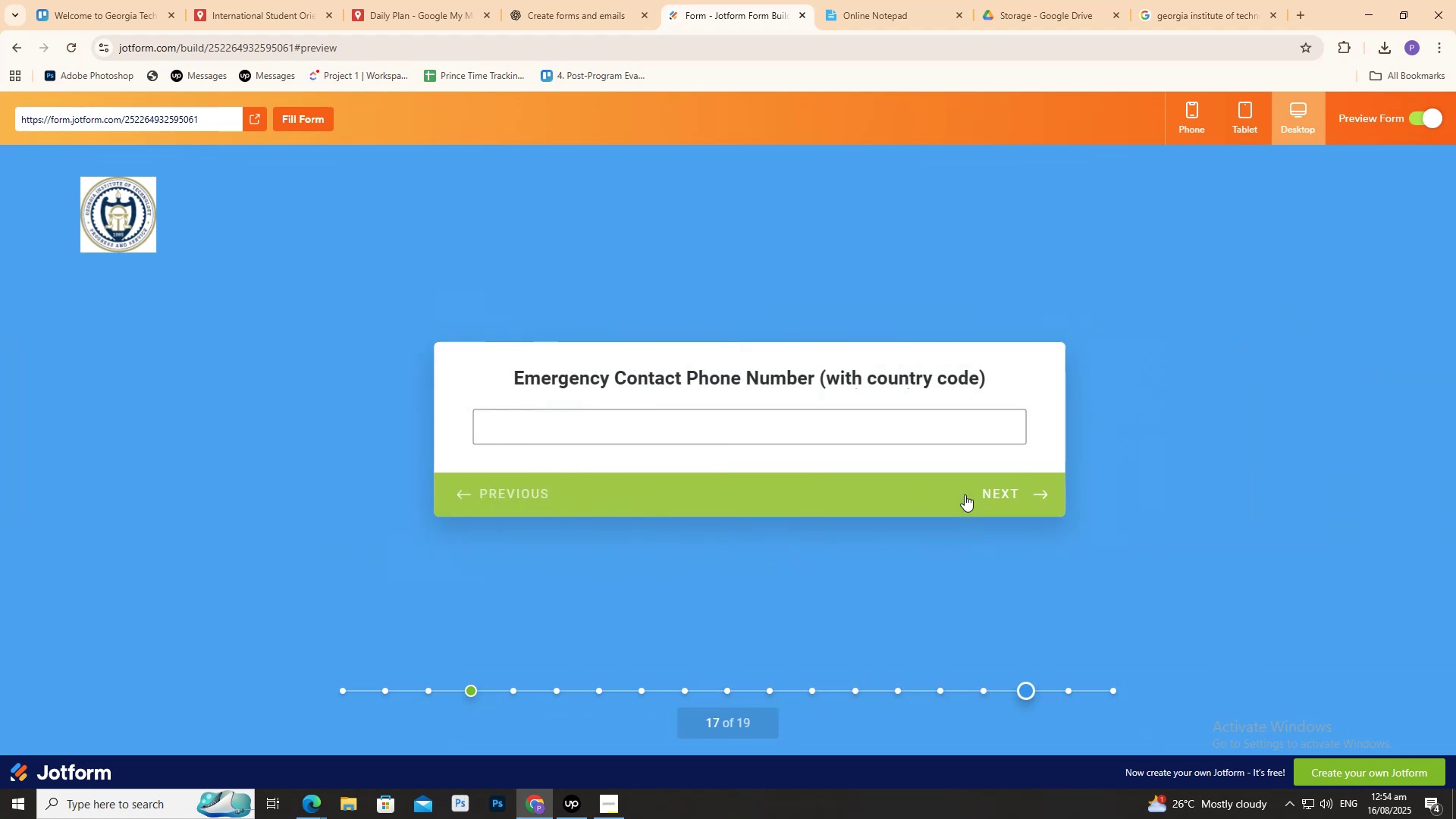 
triple_click([965, 494])
 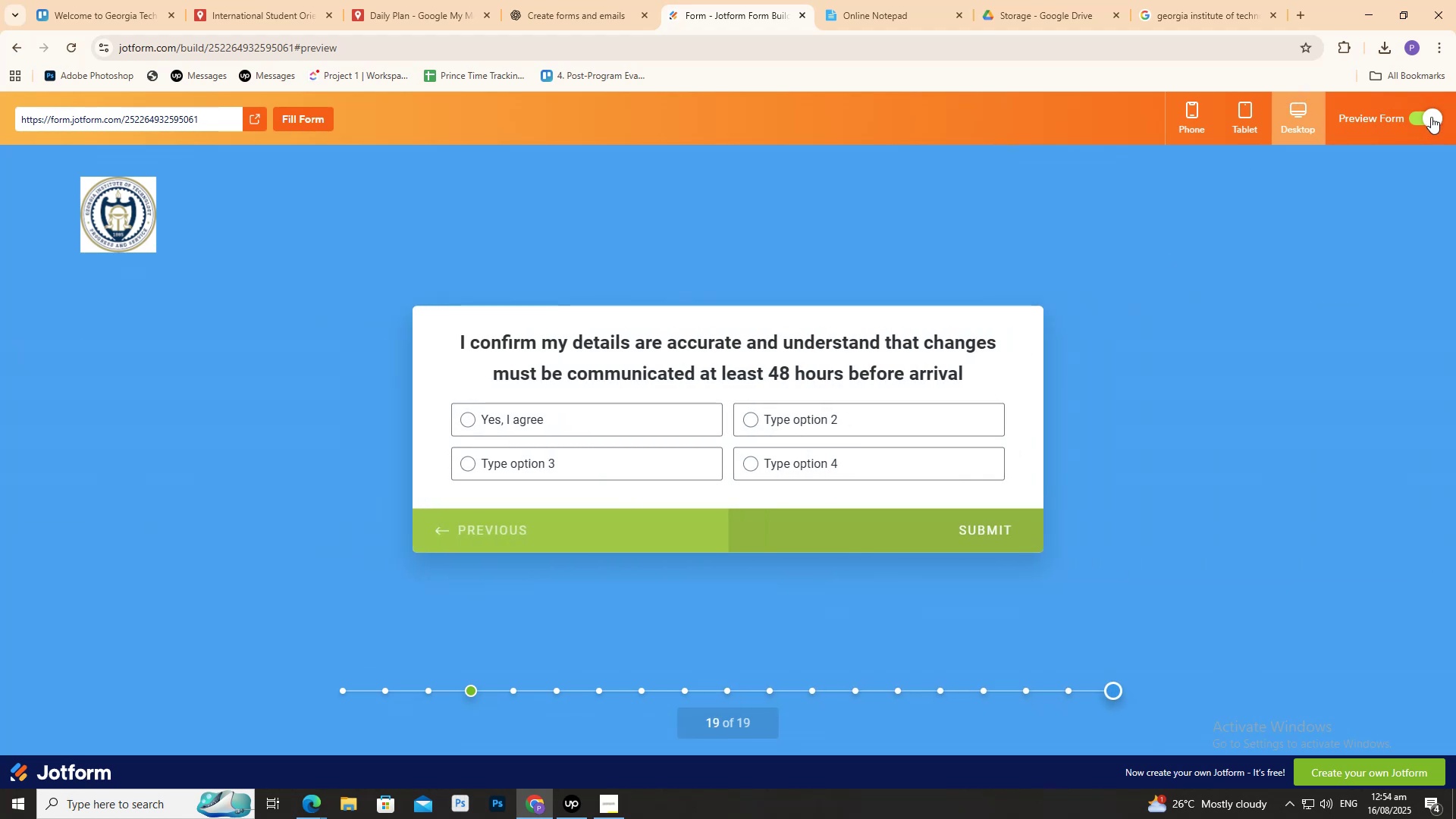 
left_click([1433, 115])
 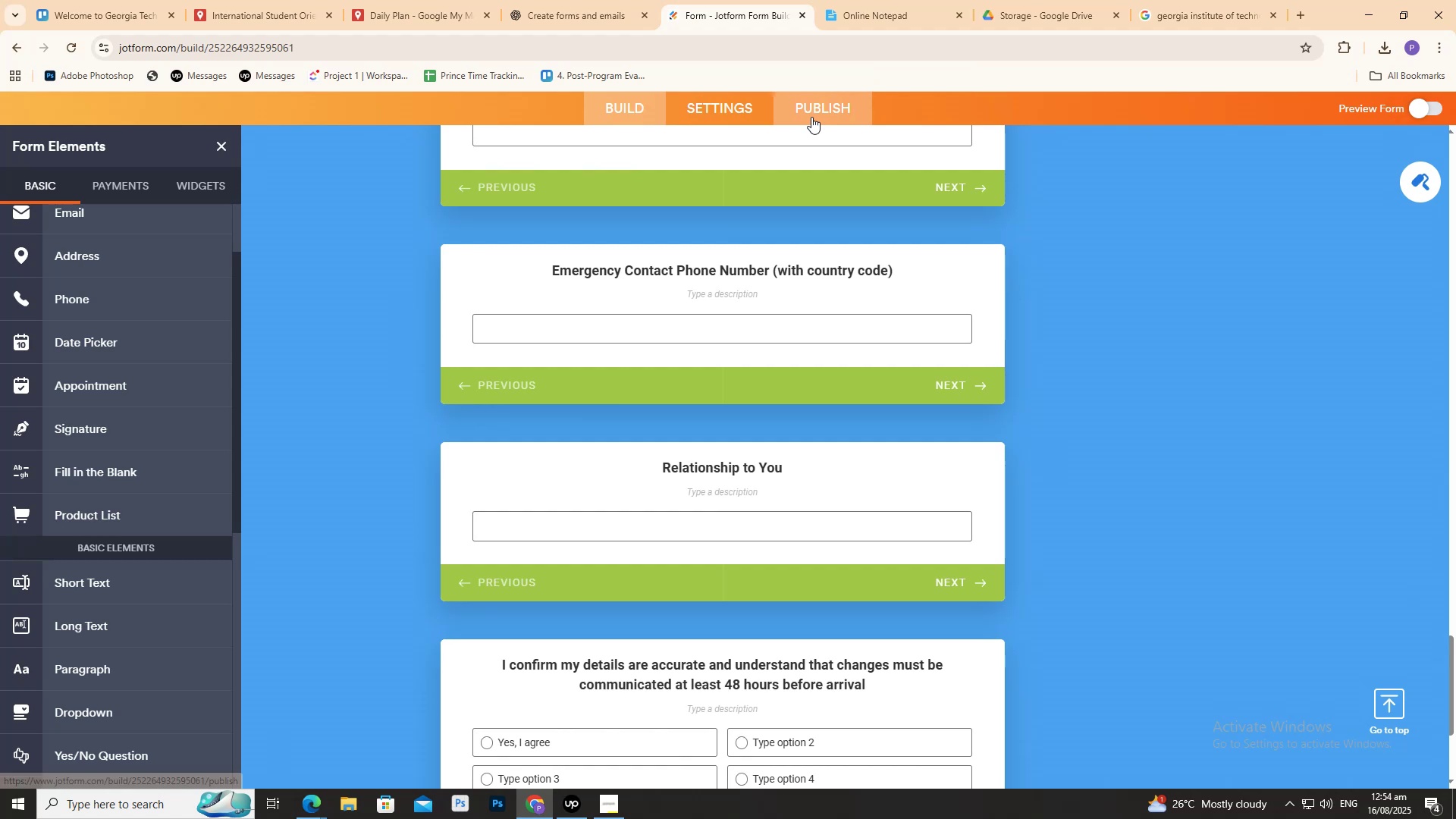 
left_click([811, 117])
 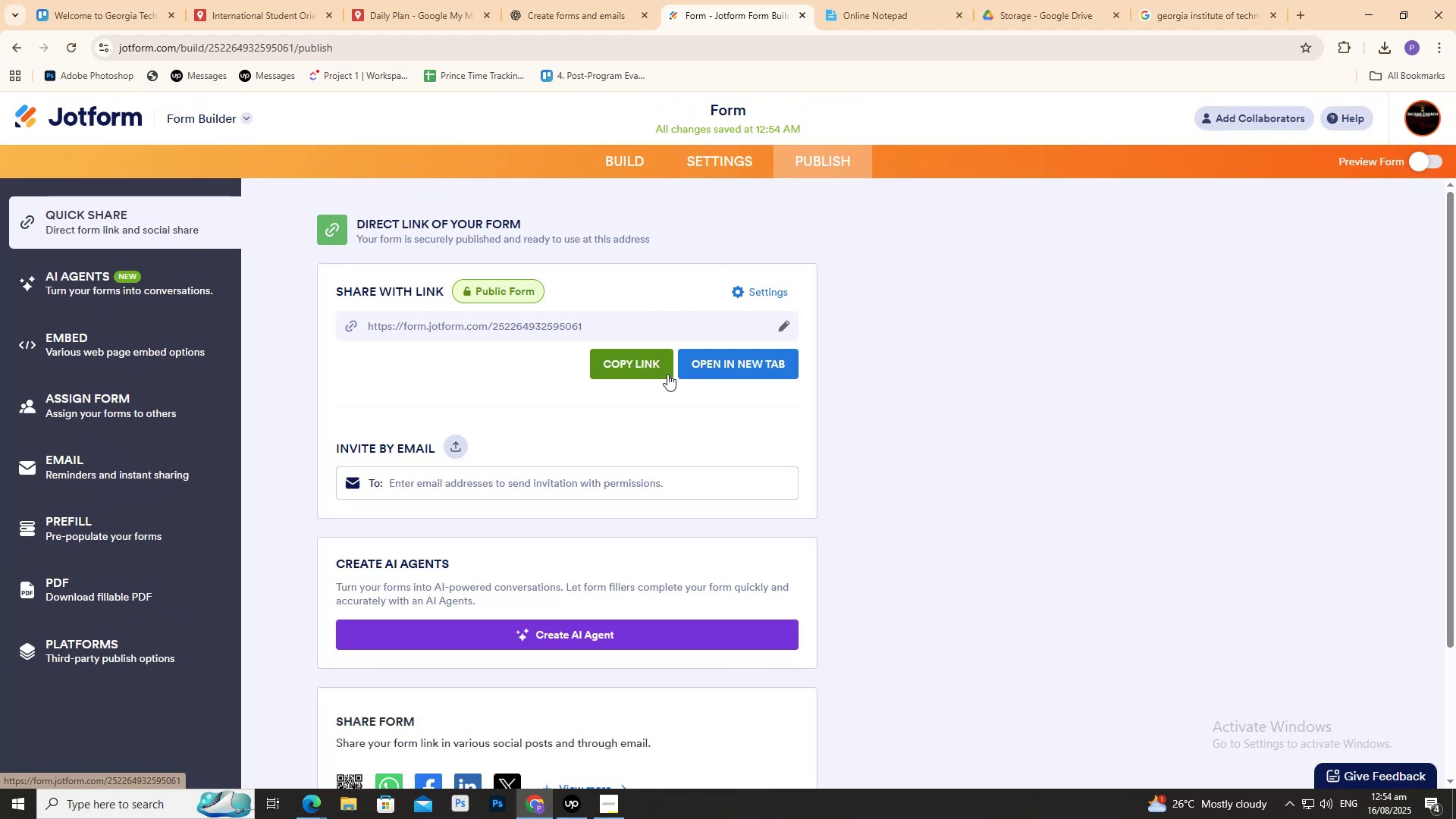 
left_click([643, 369])
 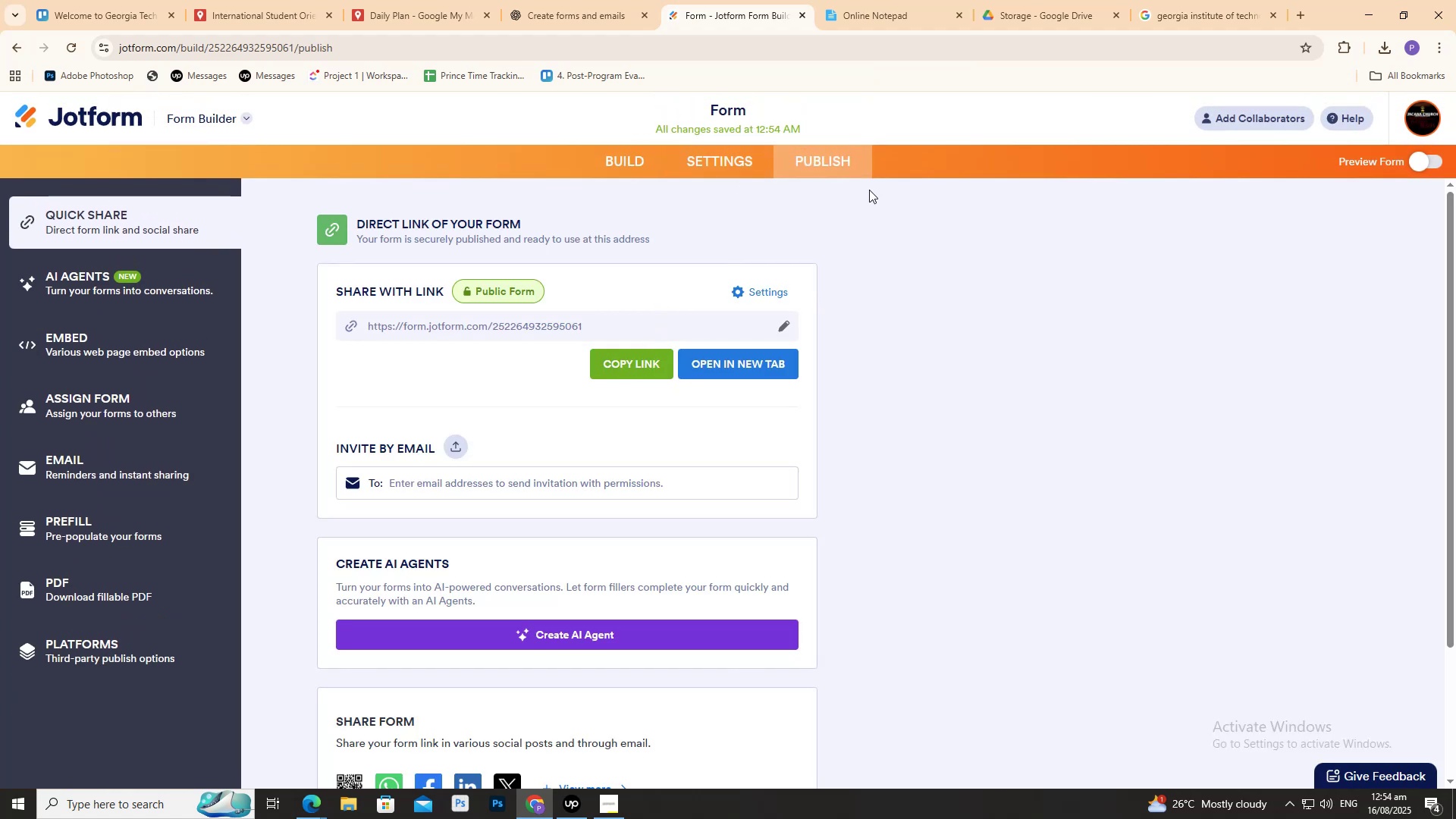 
left_click([125, 0])
 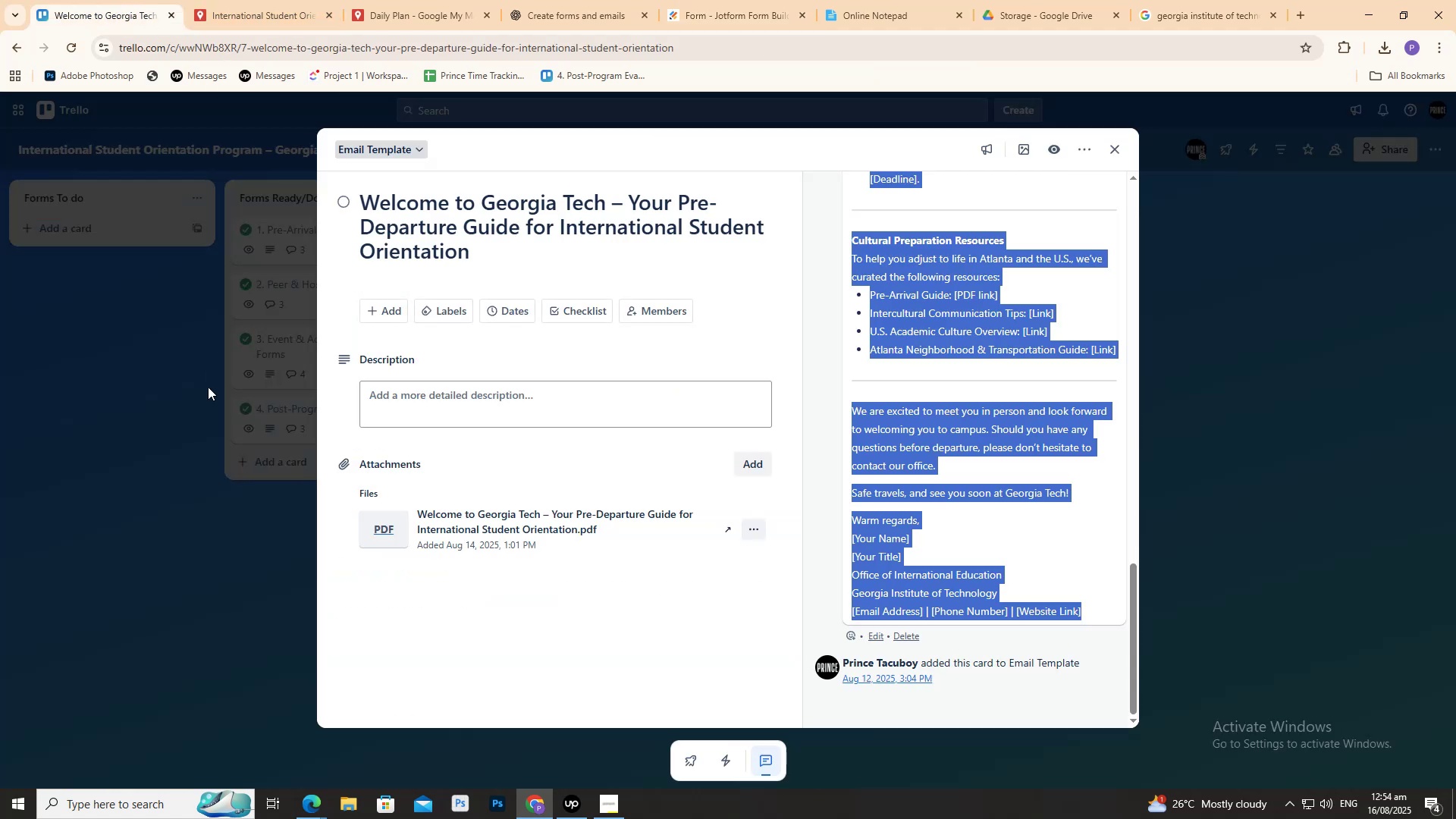 
left_click([208, 397])
 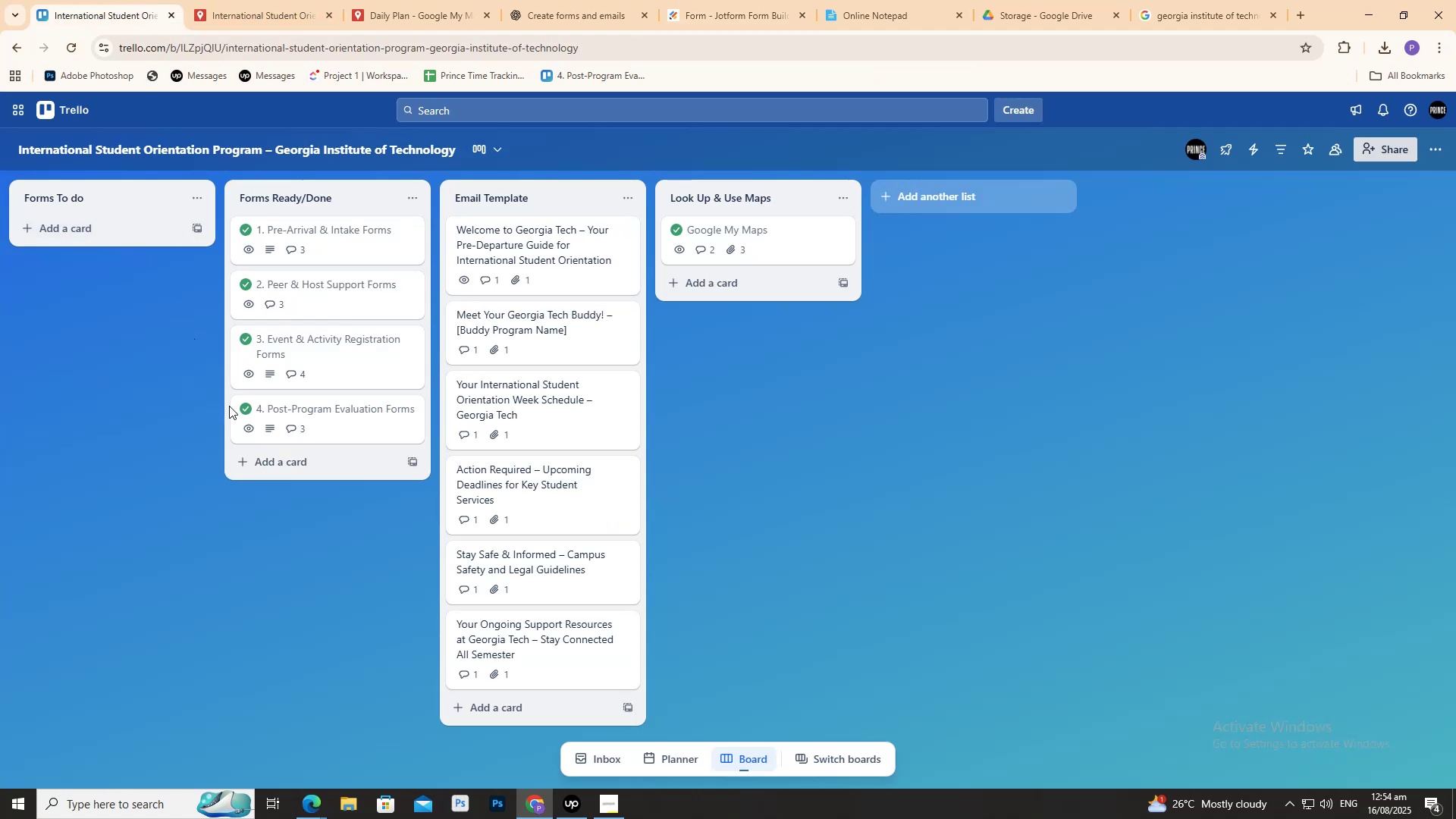 
left_click([271, 463])
 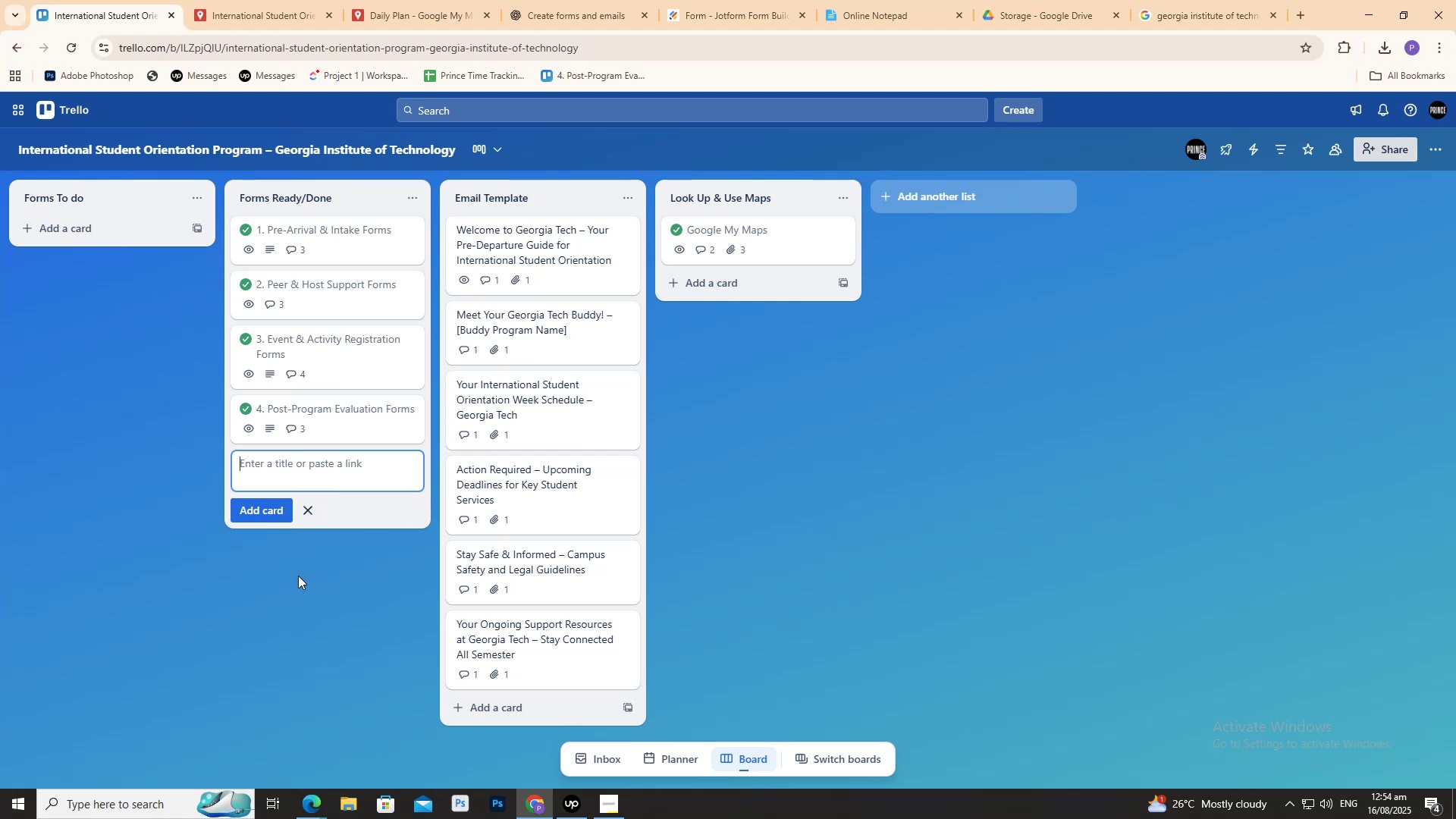 
wait(6.19)
 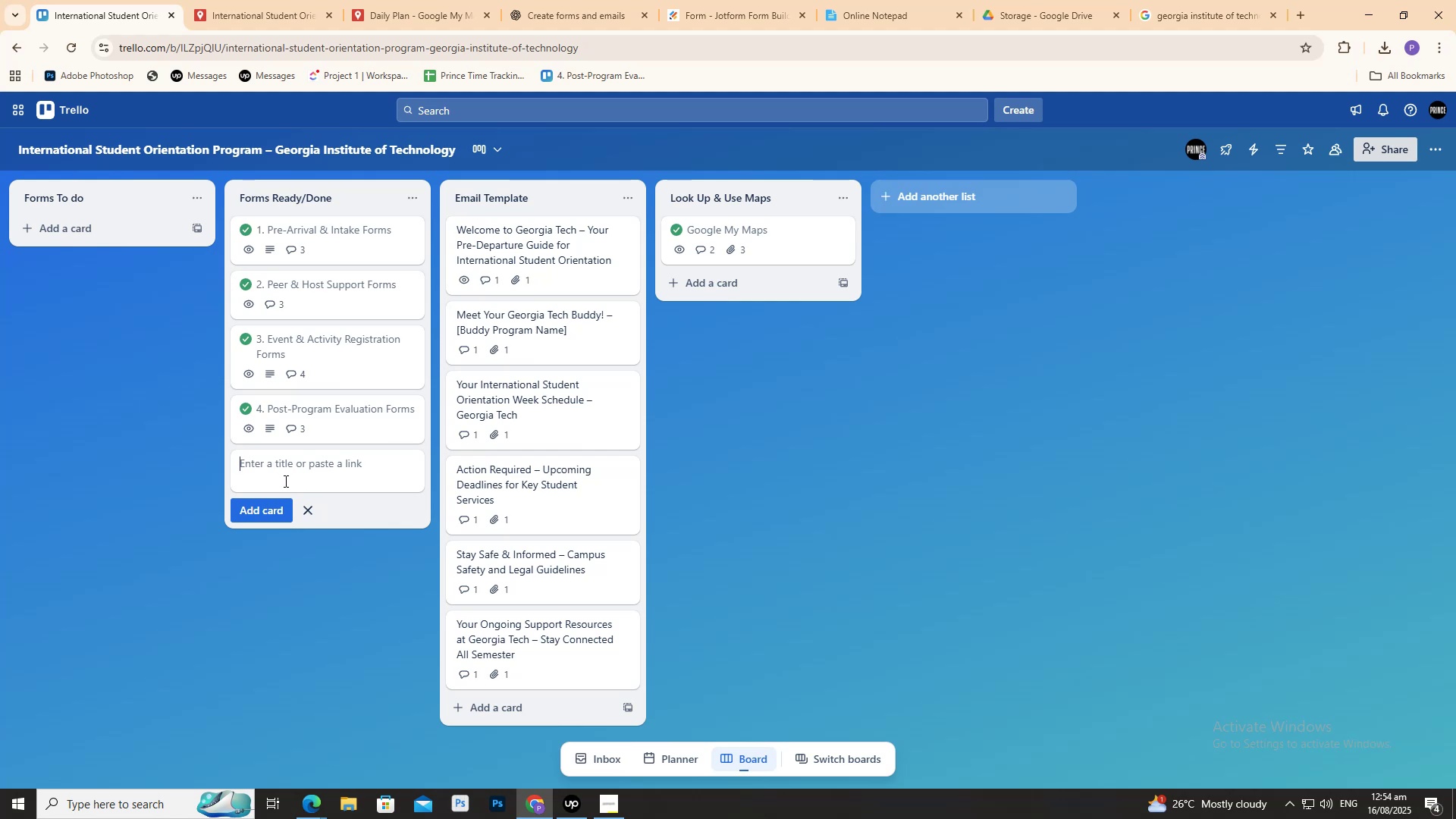 
left_click([259, 506])
 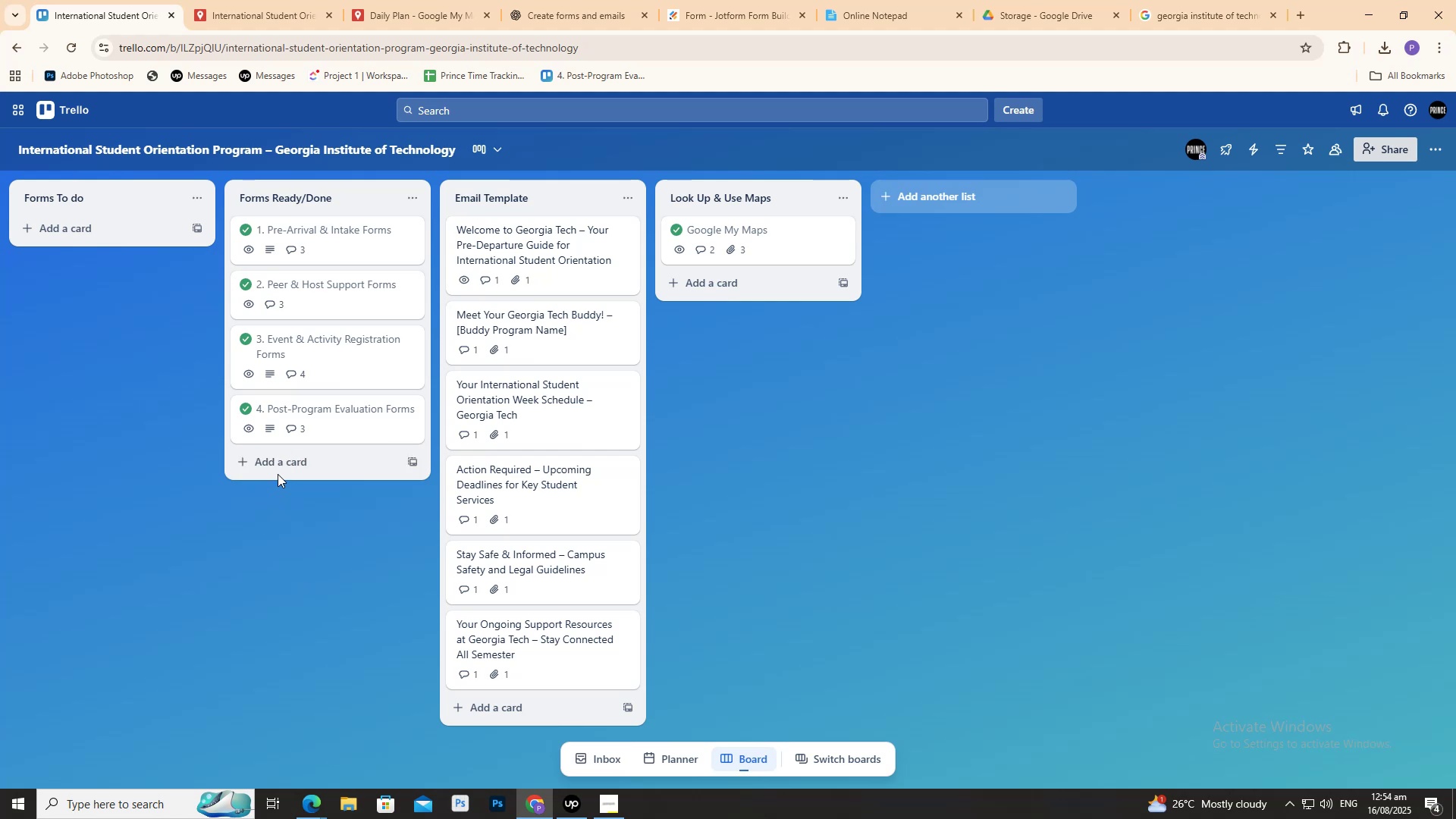 
left_click([275, 466])
 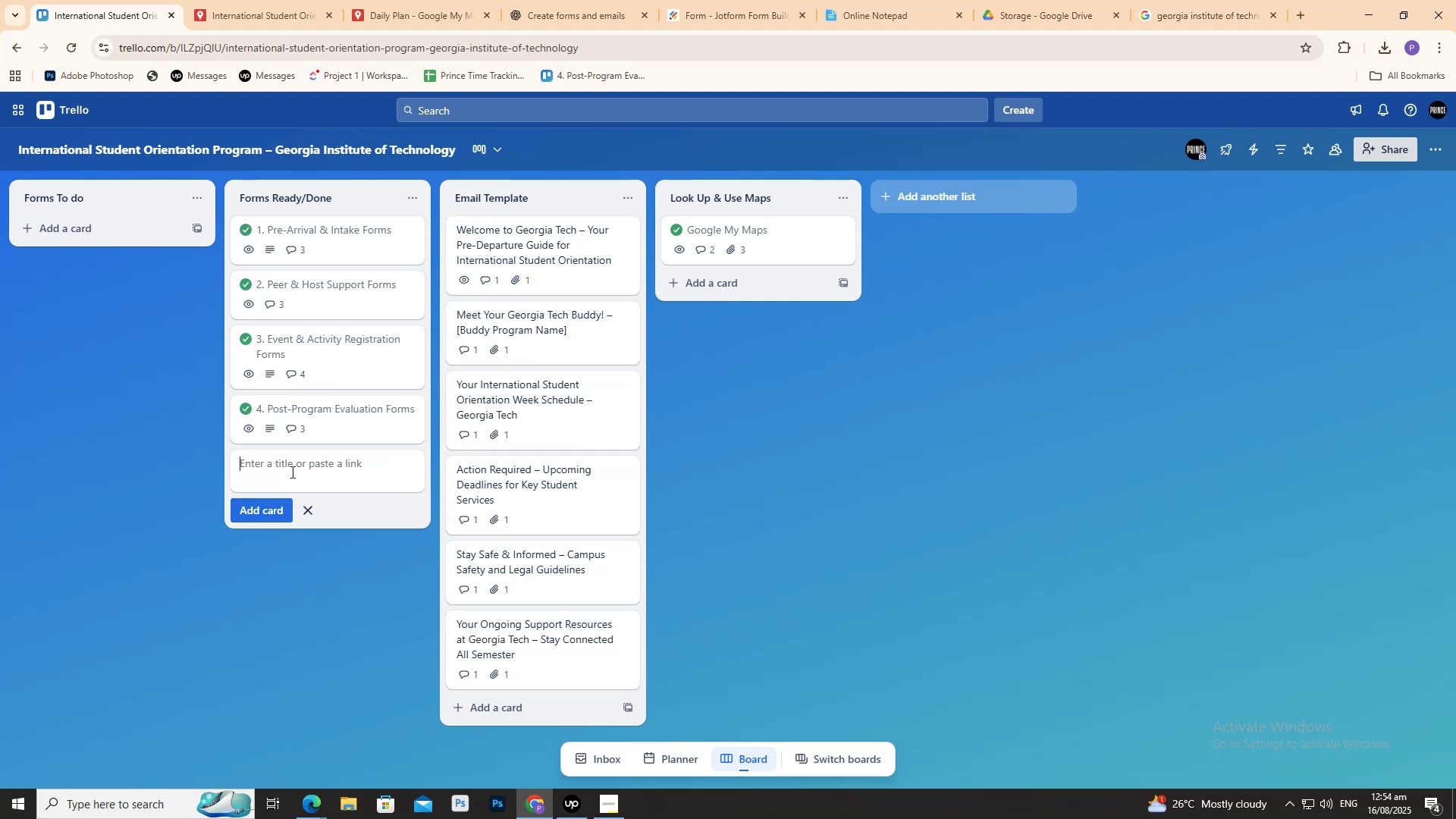 
type(aa)
 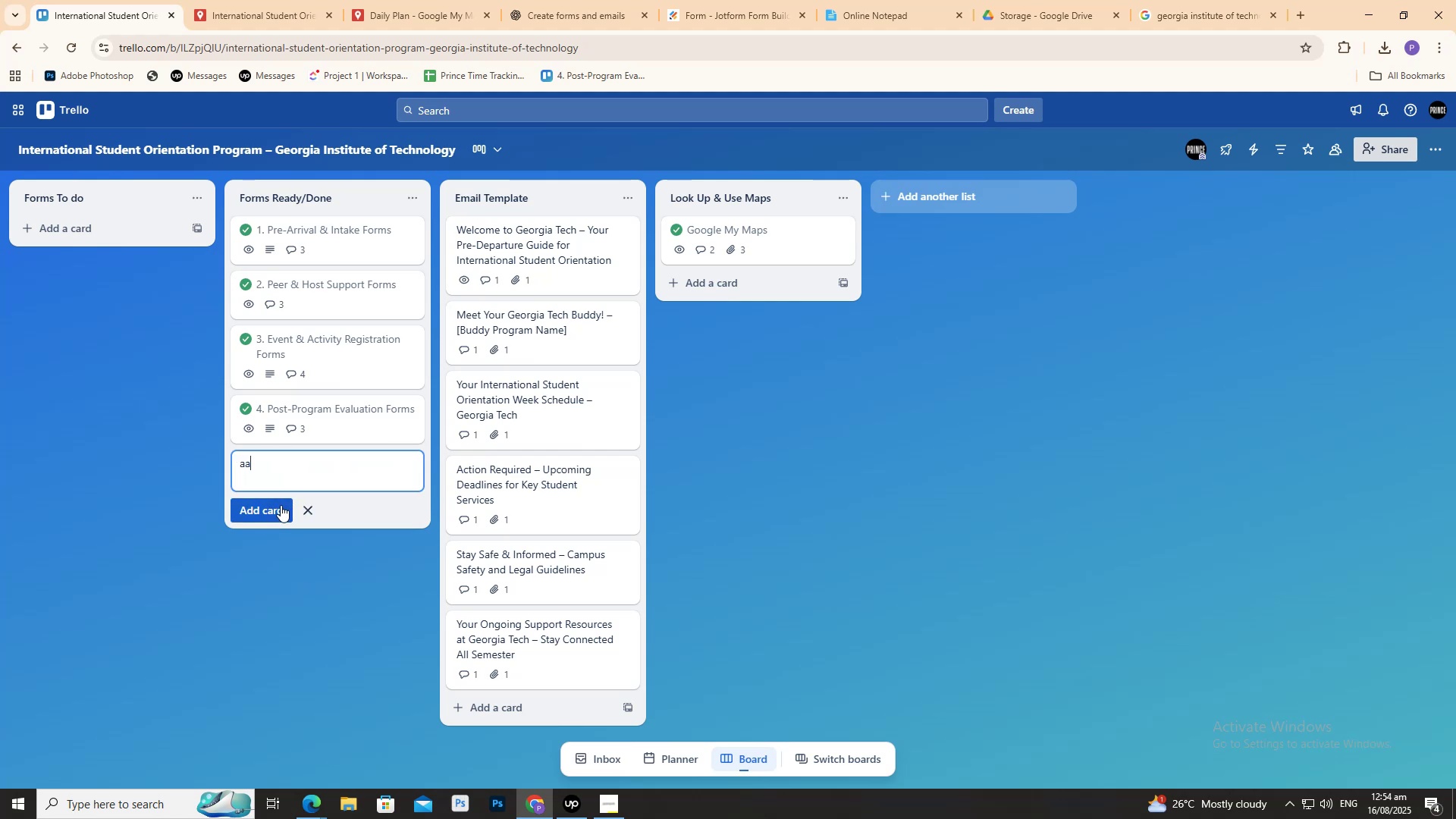 
left_click([280, 505])
 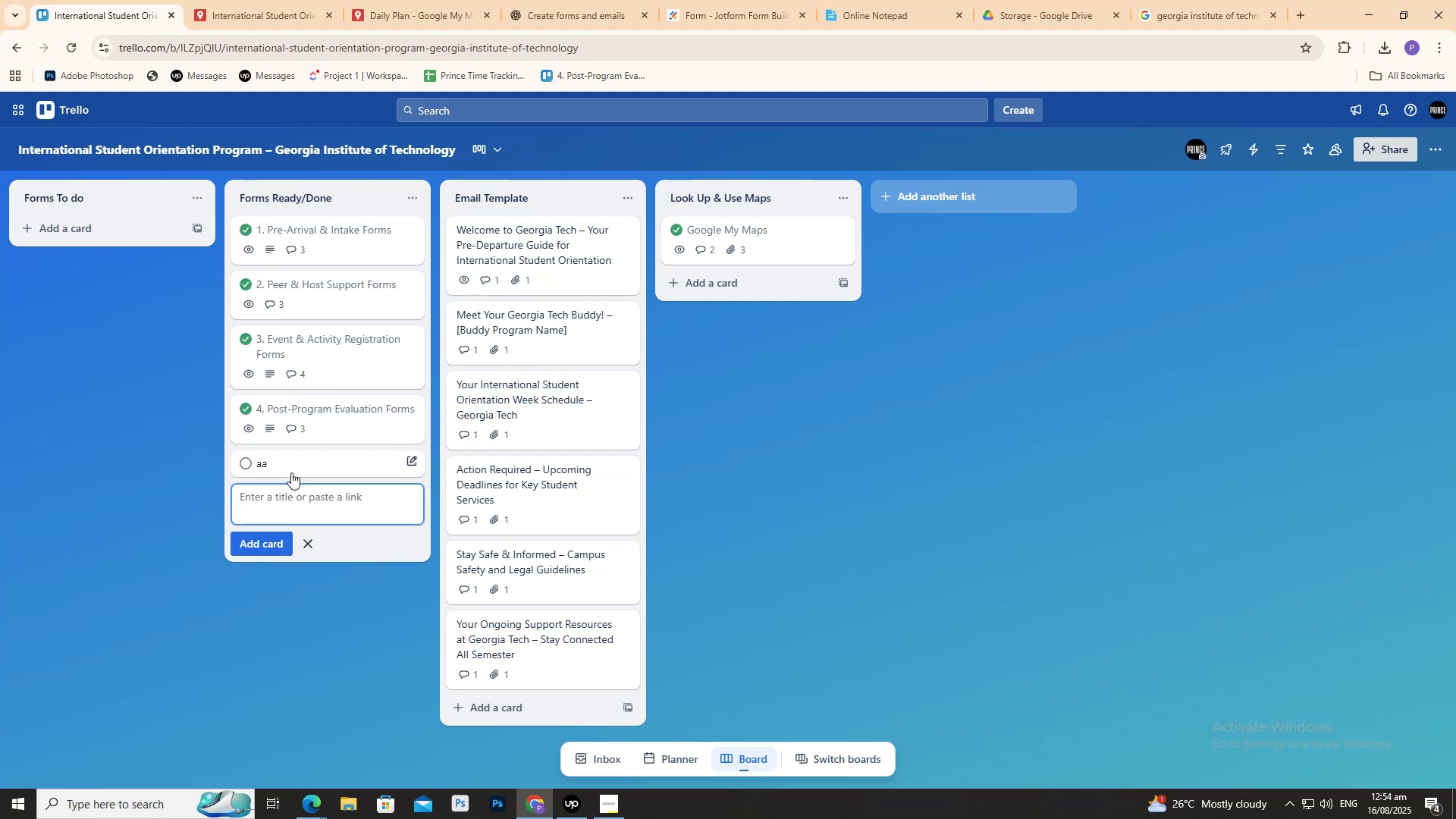 
left_click([288, 467])
 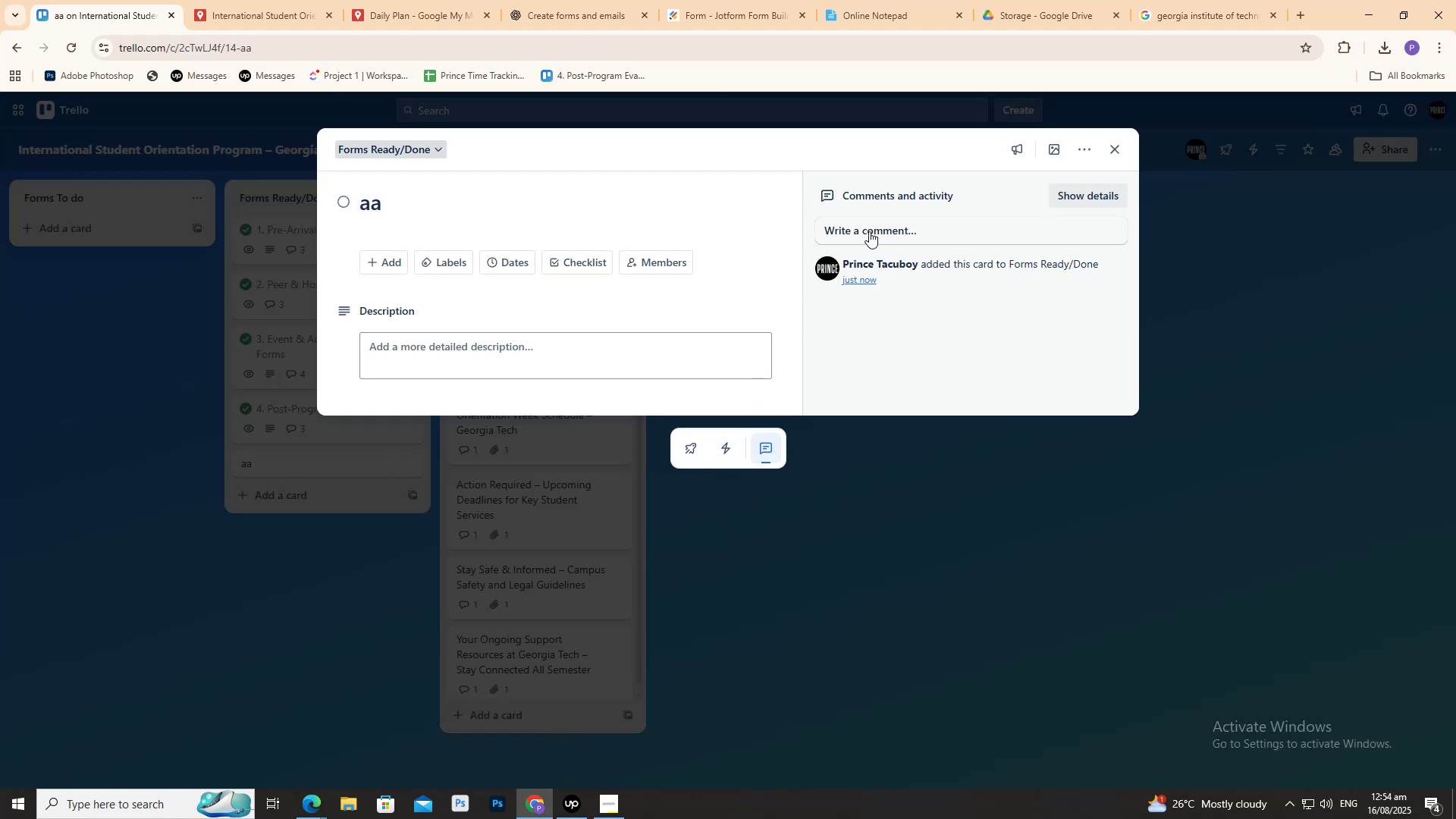 
key(Control+V)
 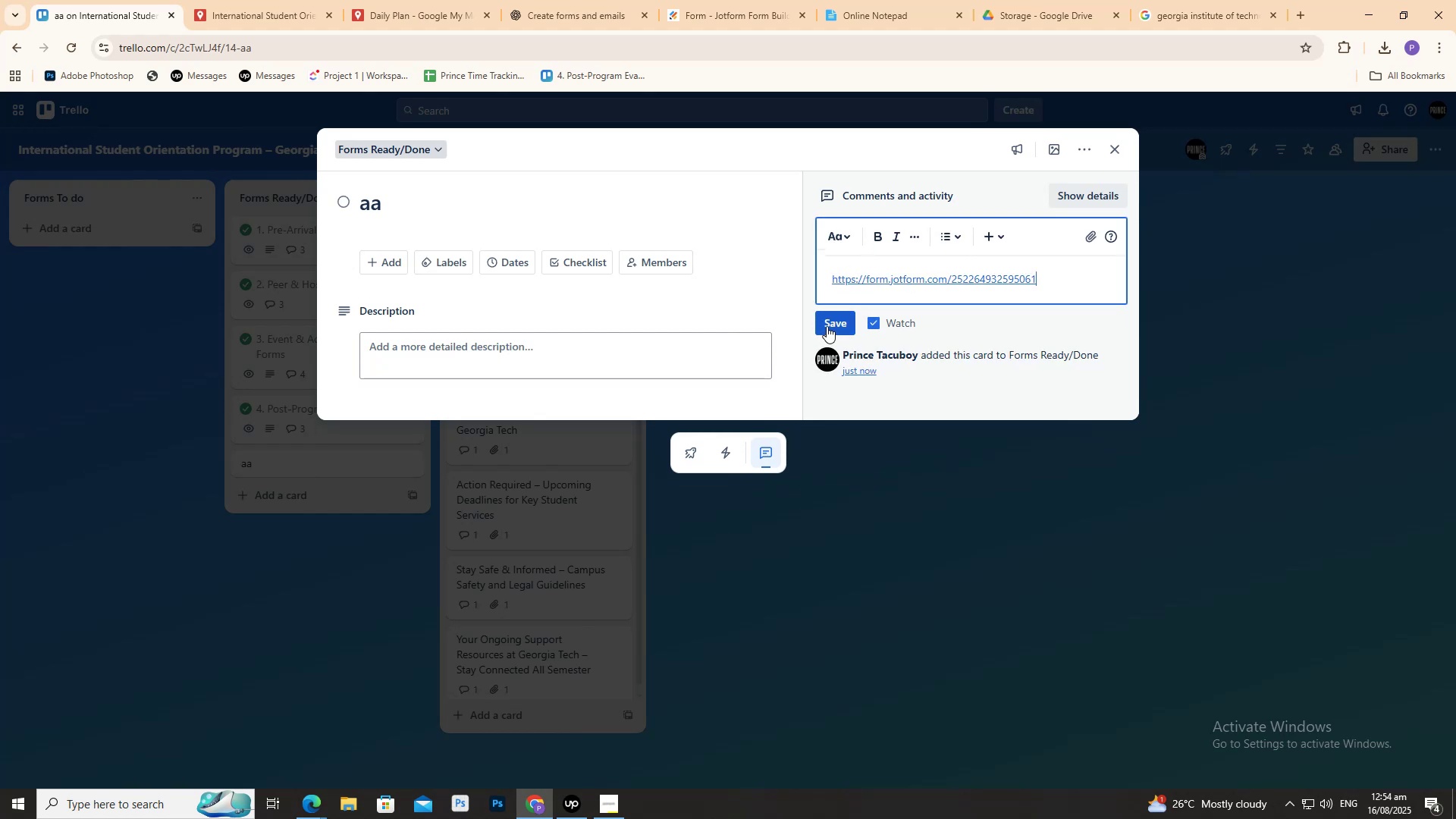 
left_click([827, 326])
 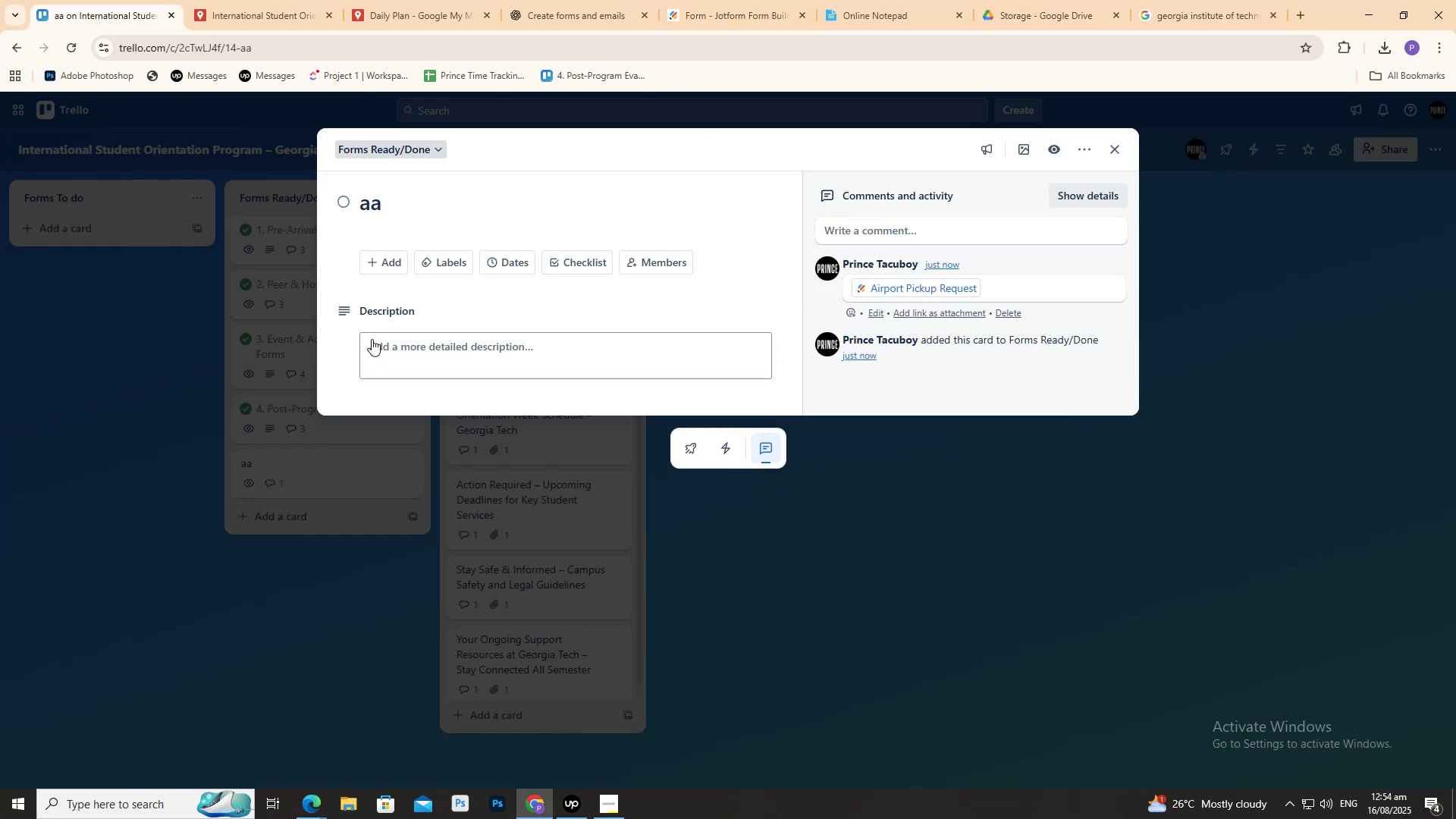 
left_click([739, 0])
 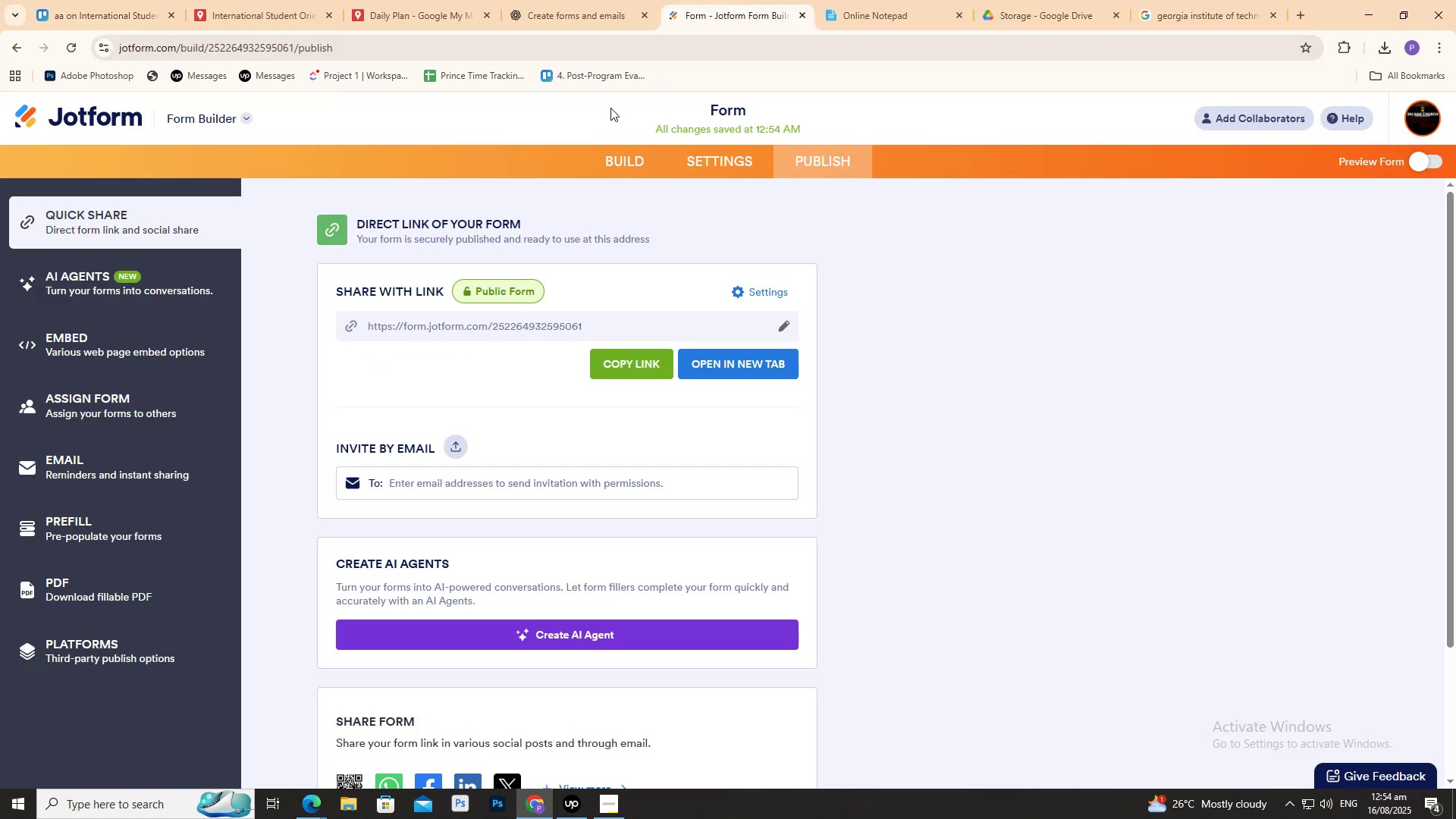 
left_click([642, 172])
 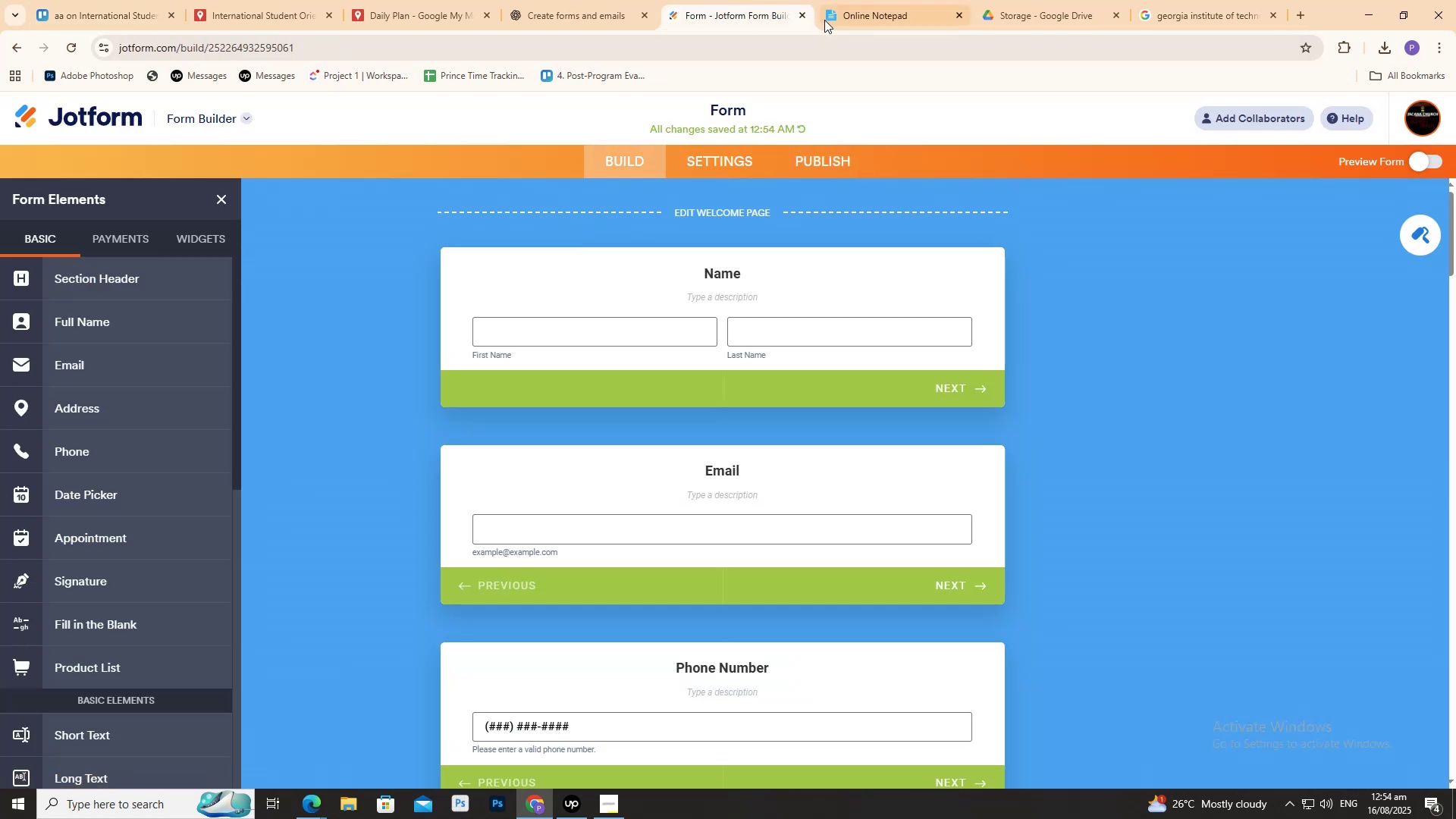 
left_click([839, 0])
 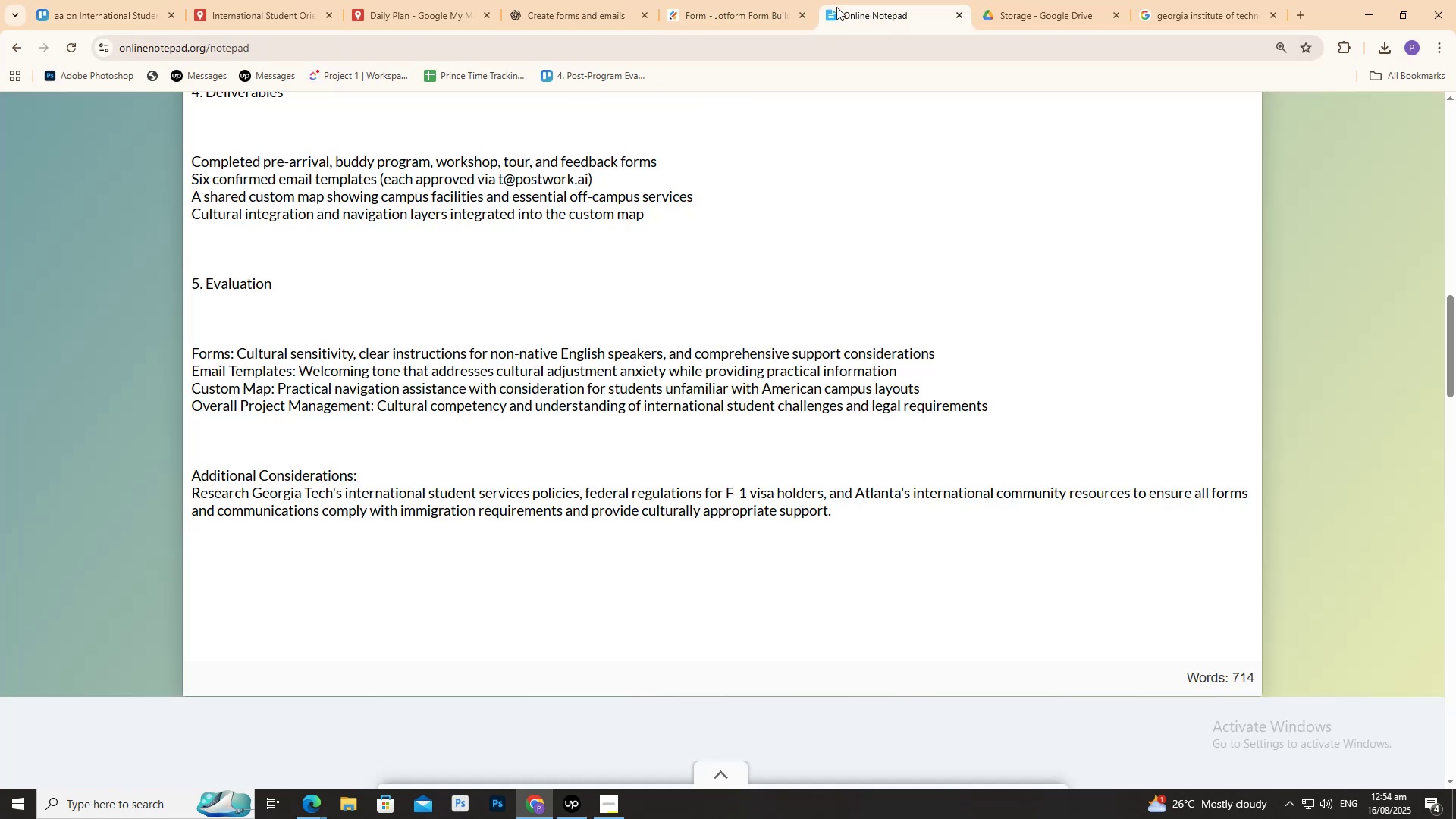 
scroll: coordinate [770, 55], scroll_direction: up, amount: 2.0
 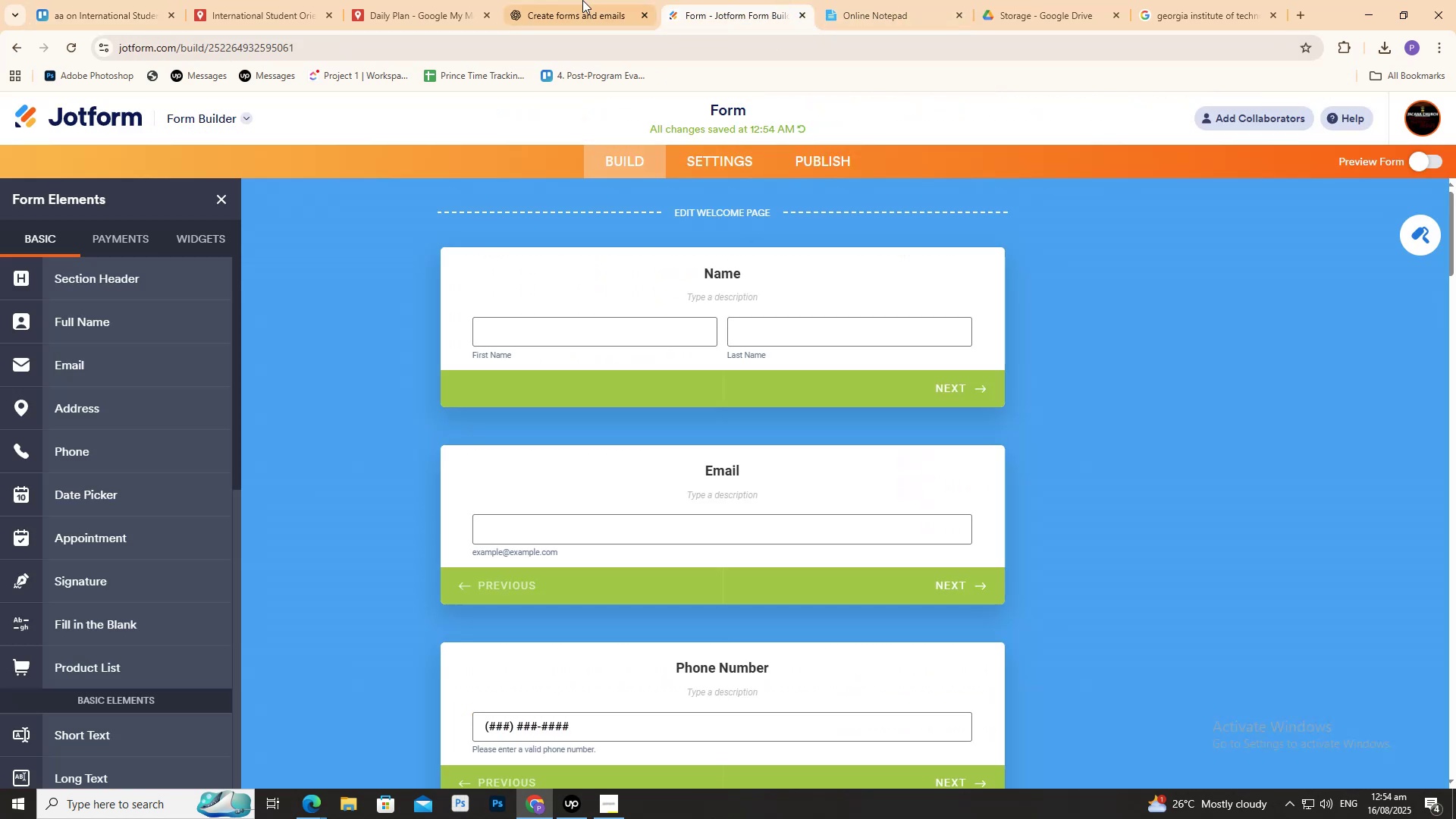 
double_click([582, 0])
 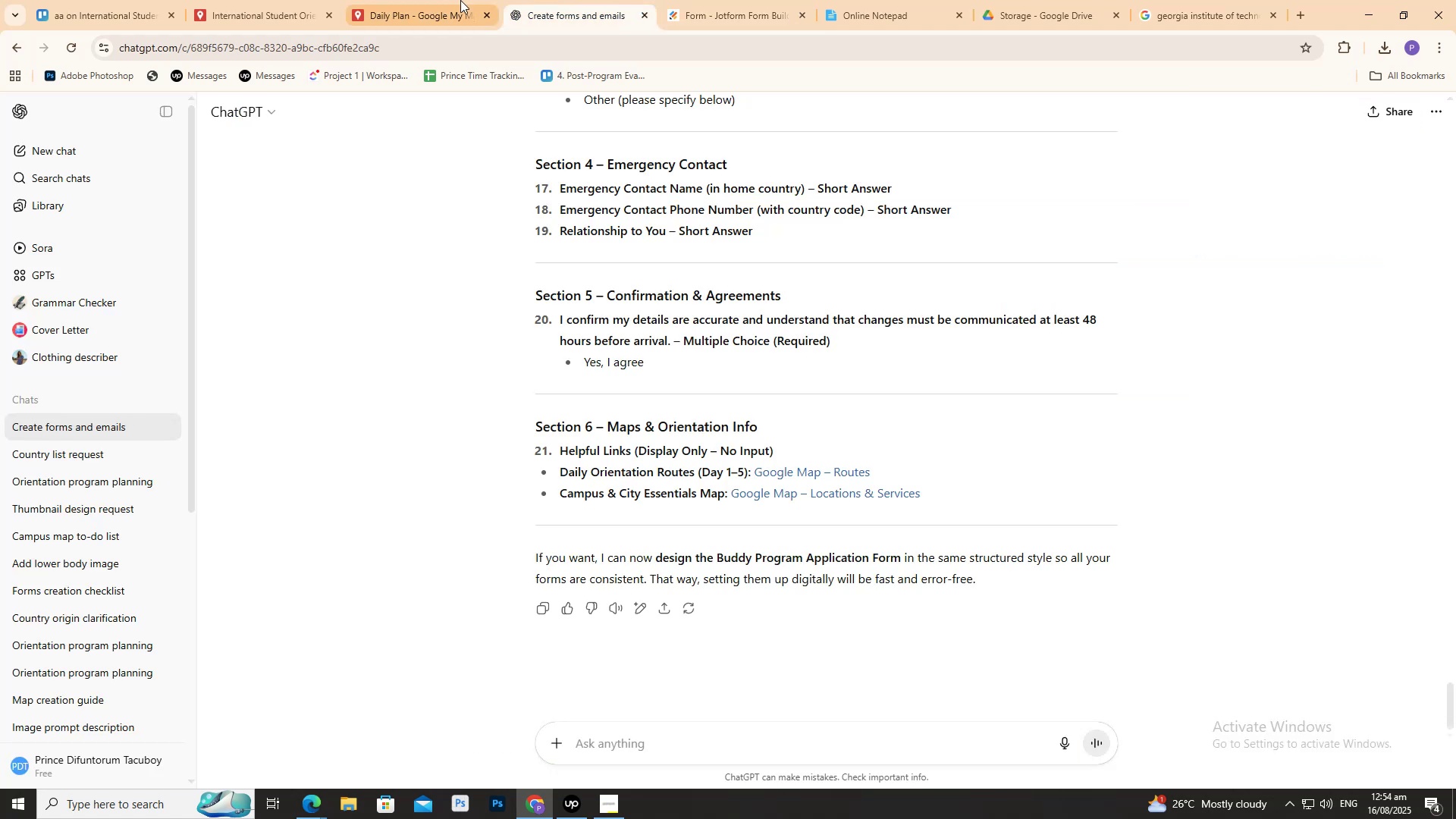 
scroll: coordinate [544, 256], scroll_direction: up, amount: 12.0
 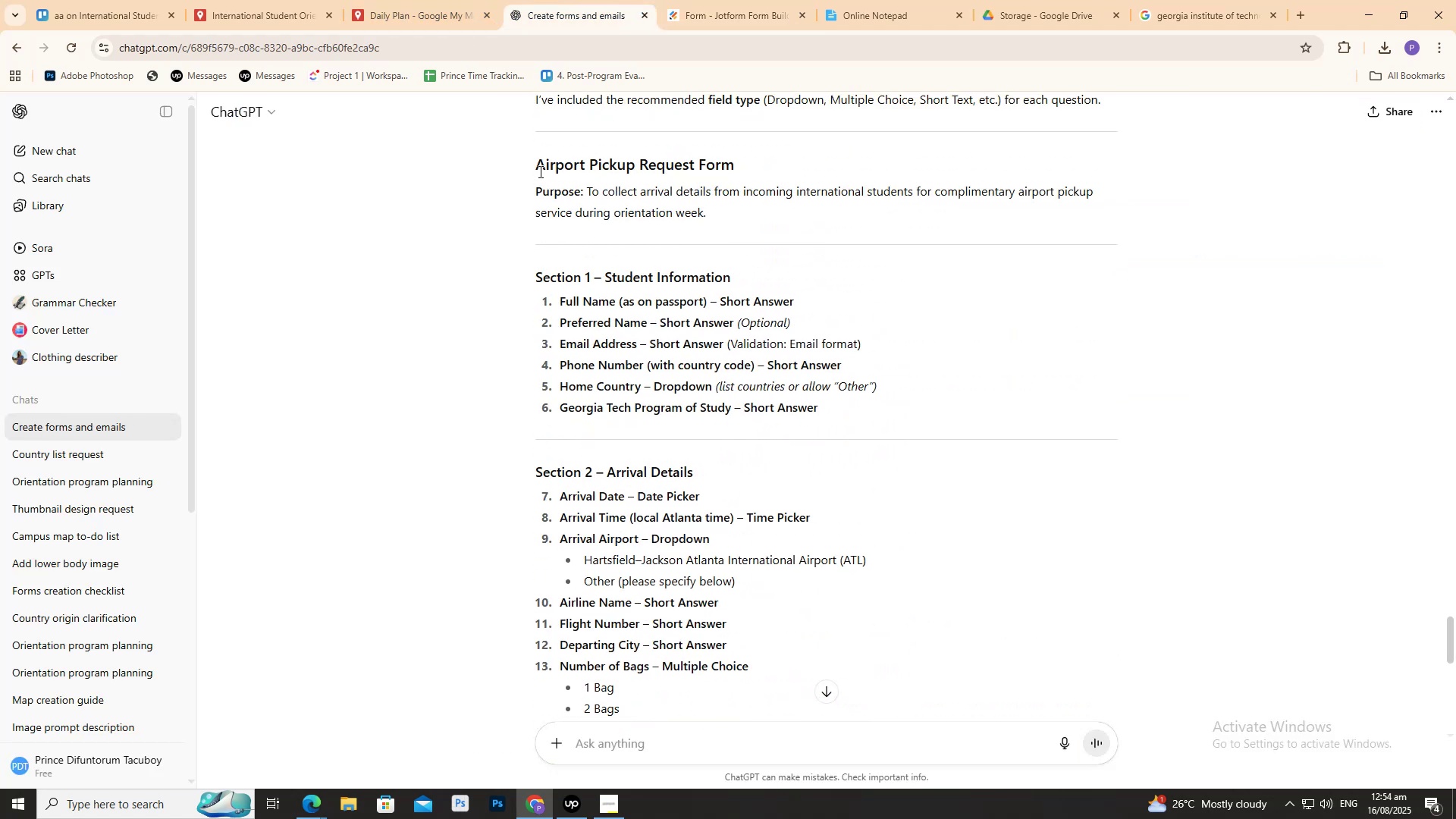 
left_click_drag(start_coordinate=[530, 165], to_coordinate=[800, 162])
 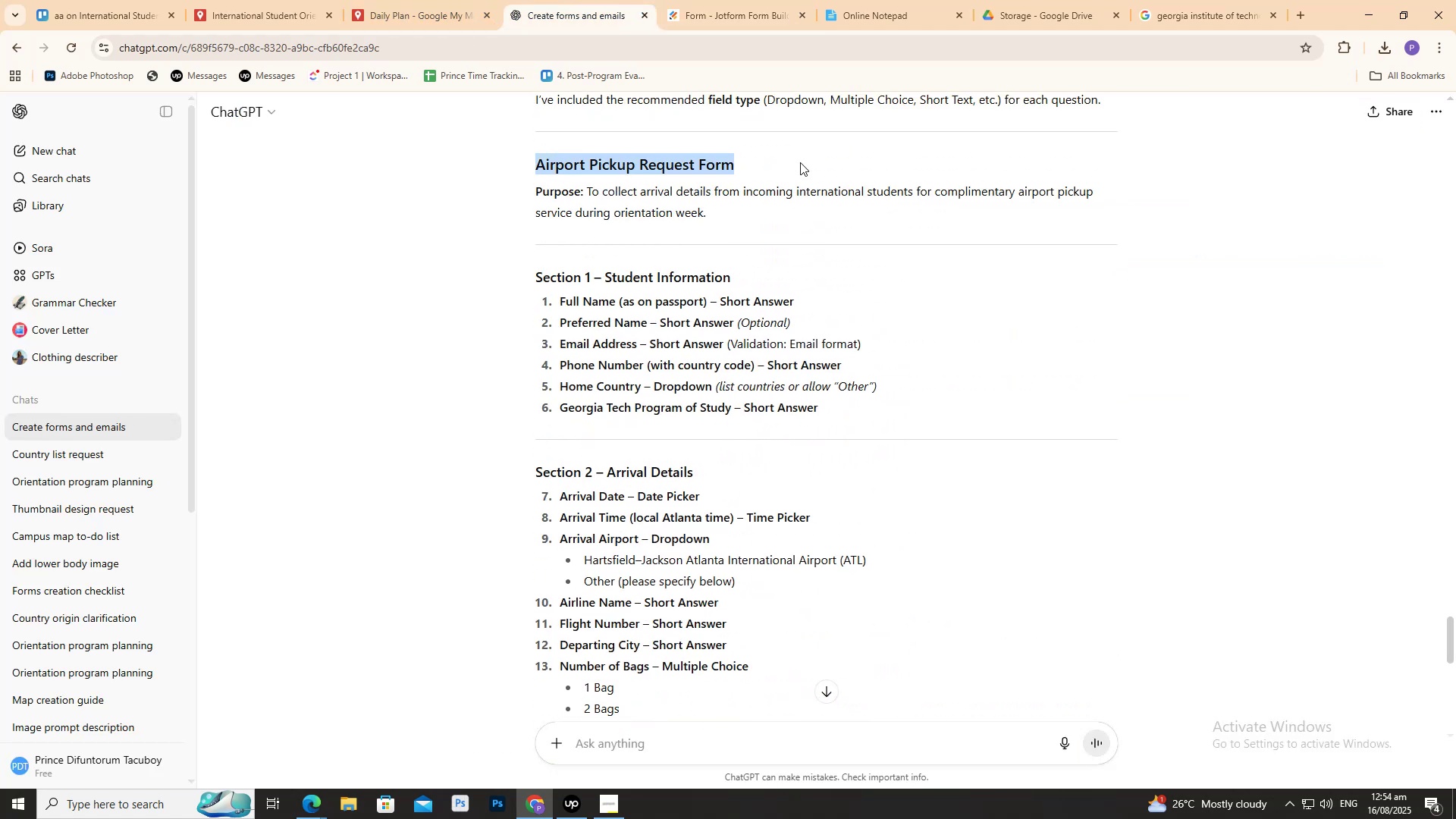 
key(Control+C)
 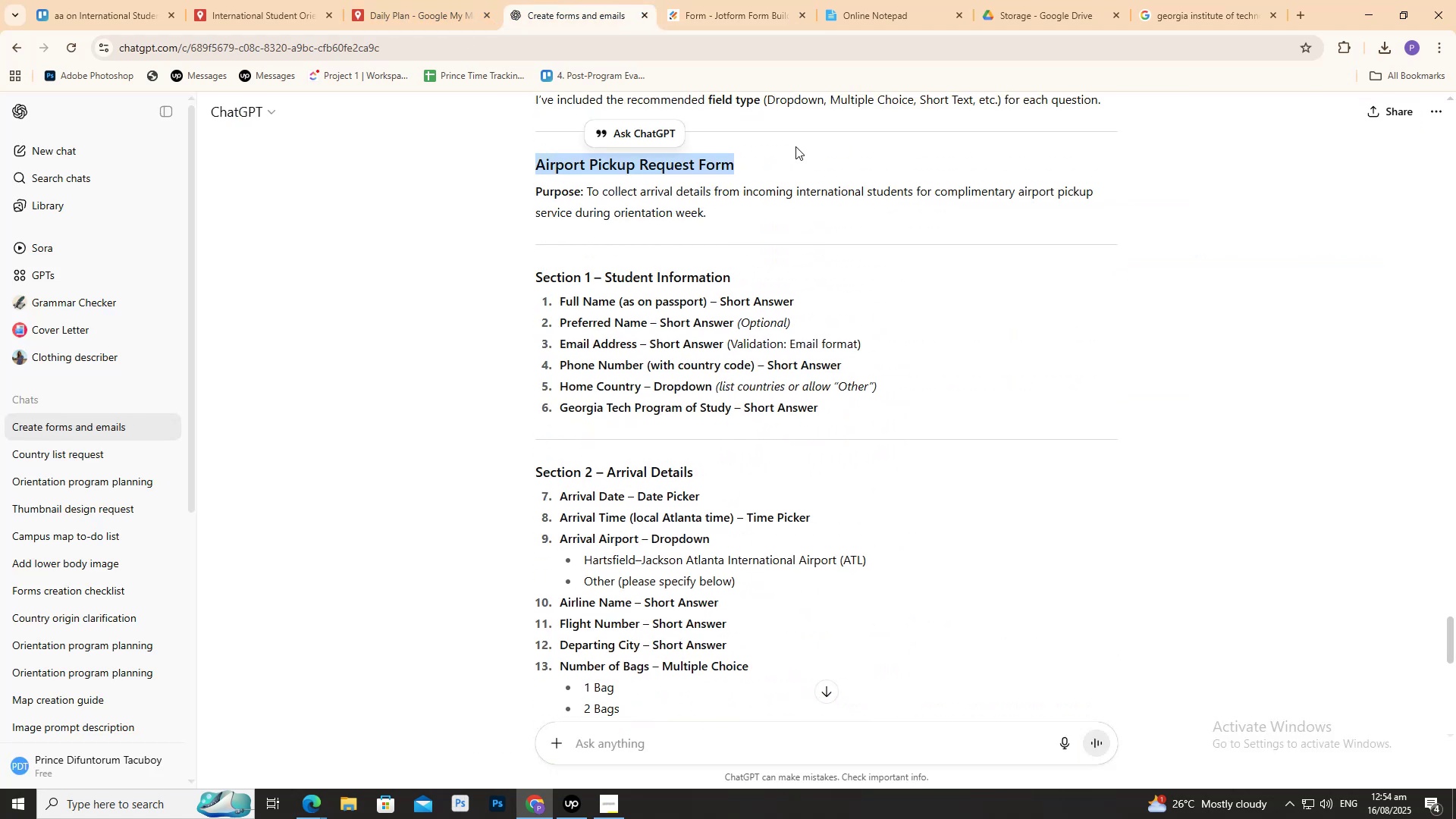 
key(Control+C)
 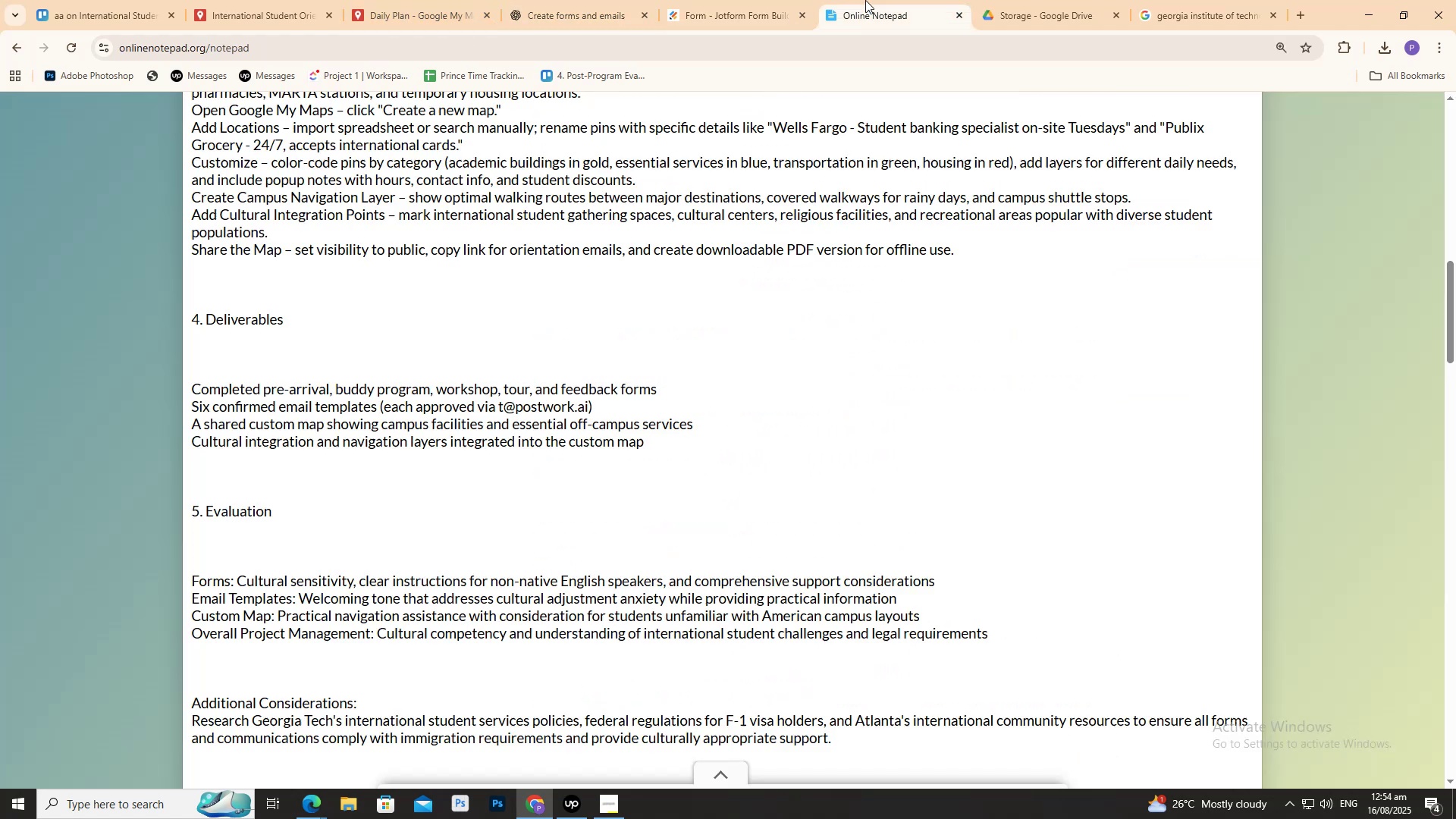 
left_click([865, 0])
 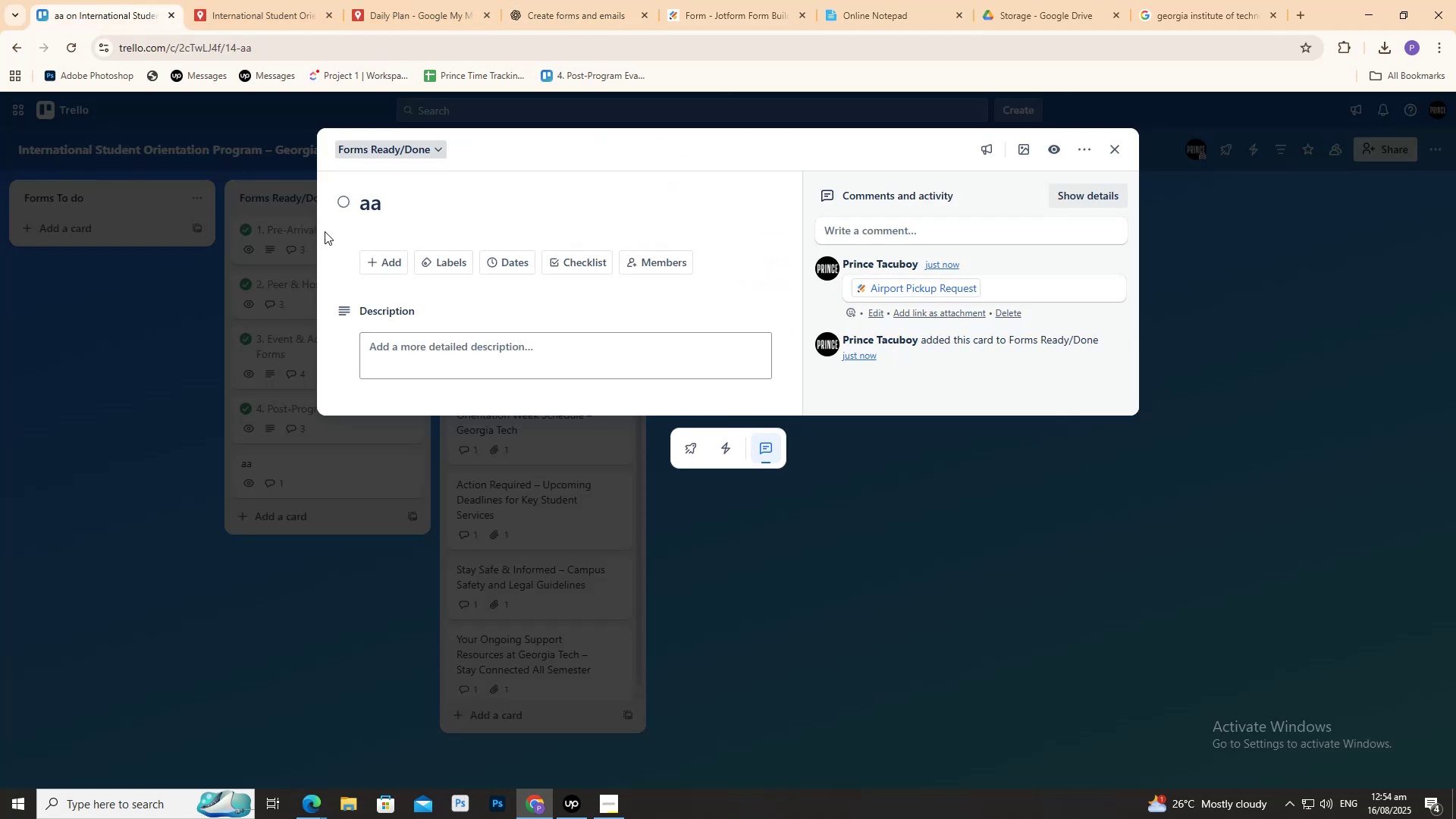 
left_click([358, 196])
 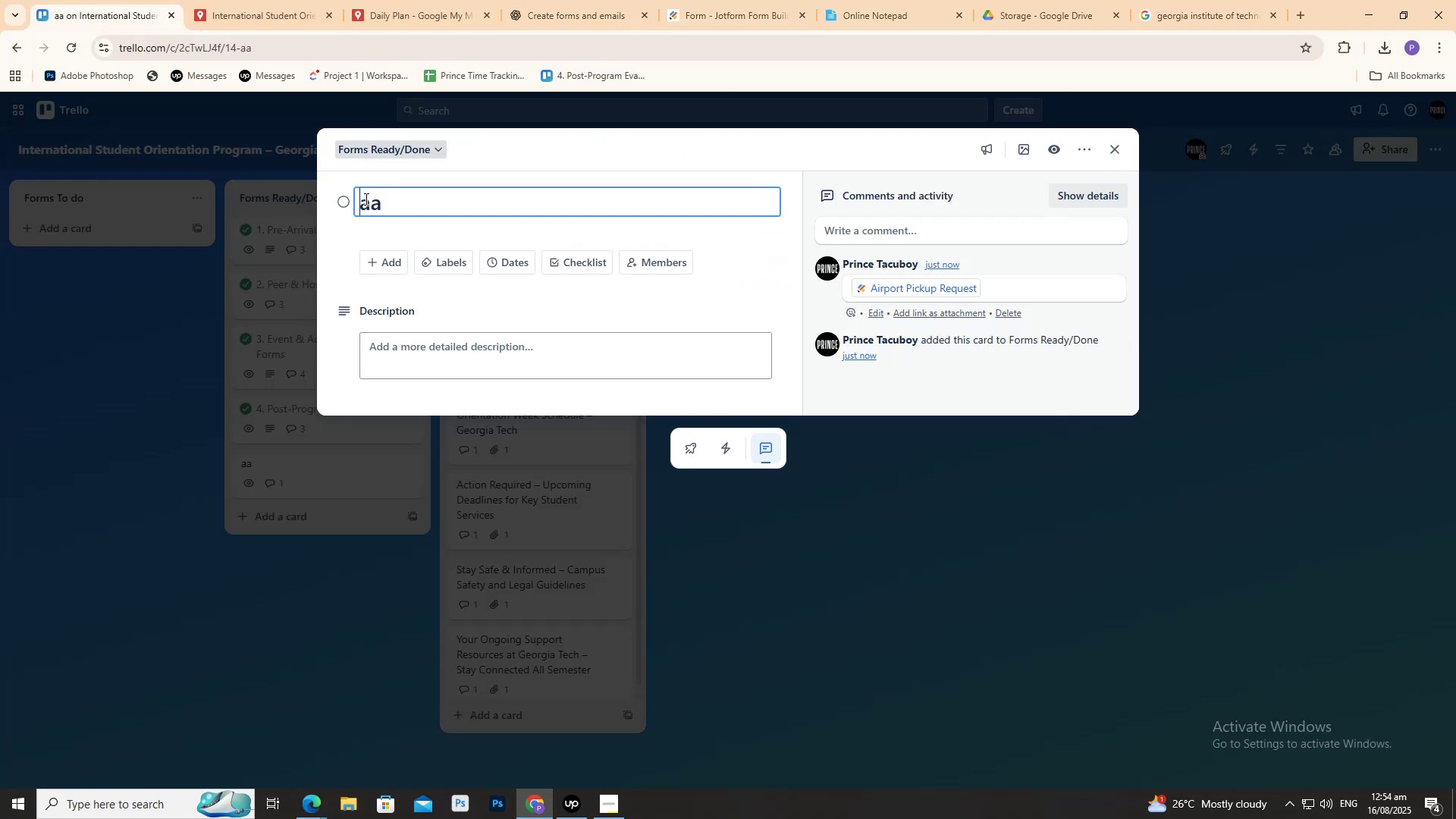 
triple_click([365, 199])
 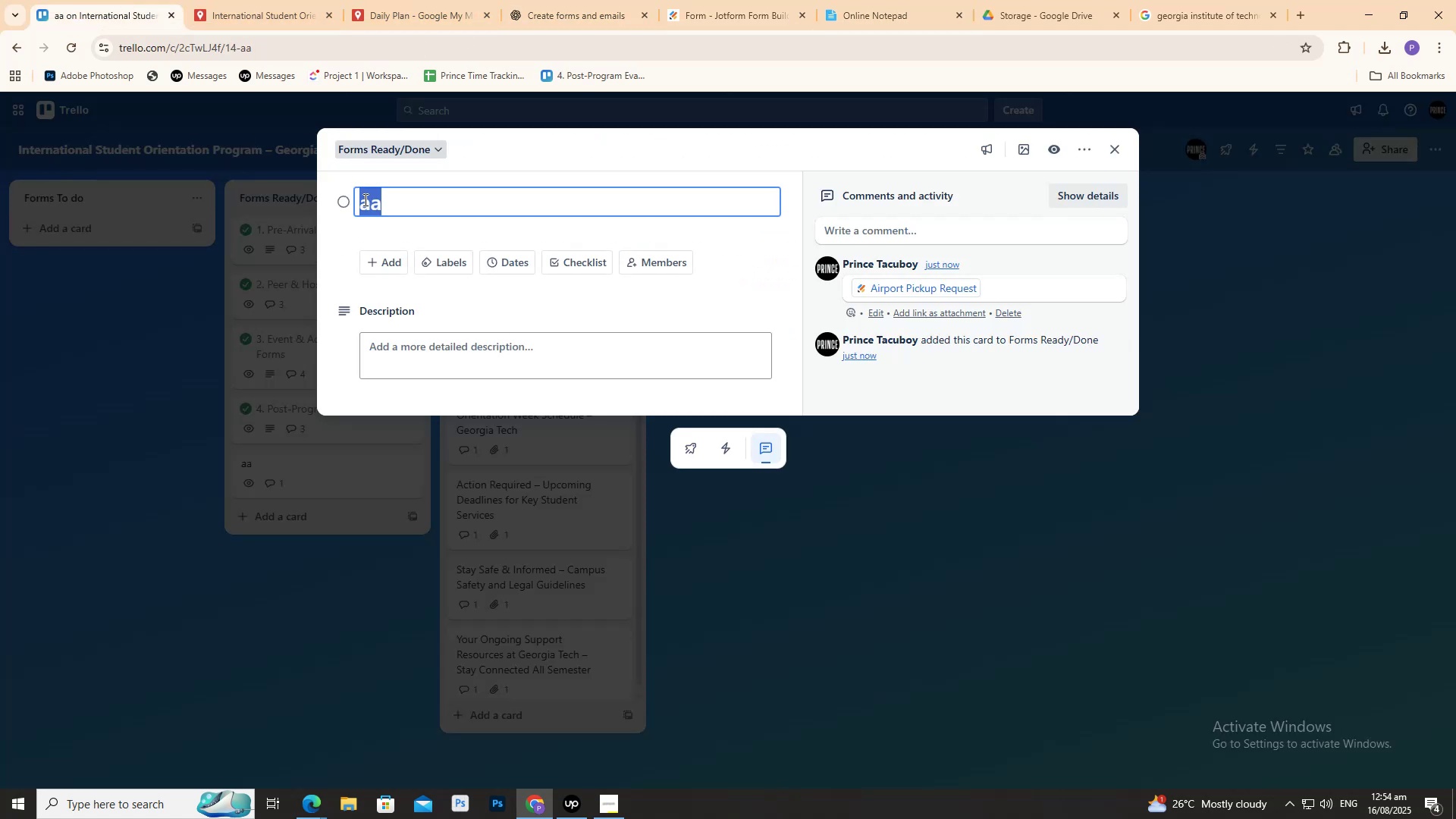 
key(Control+A)
 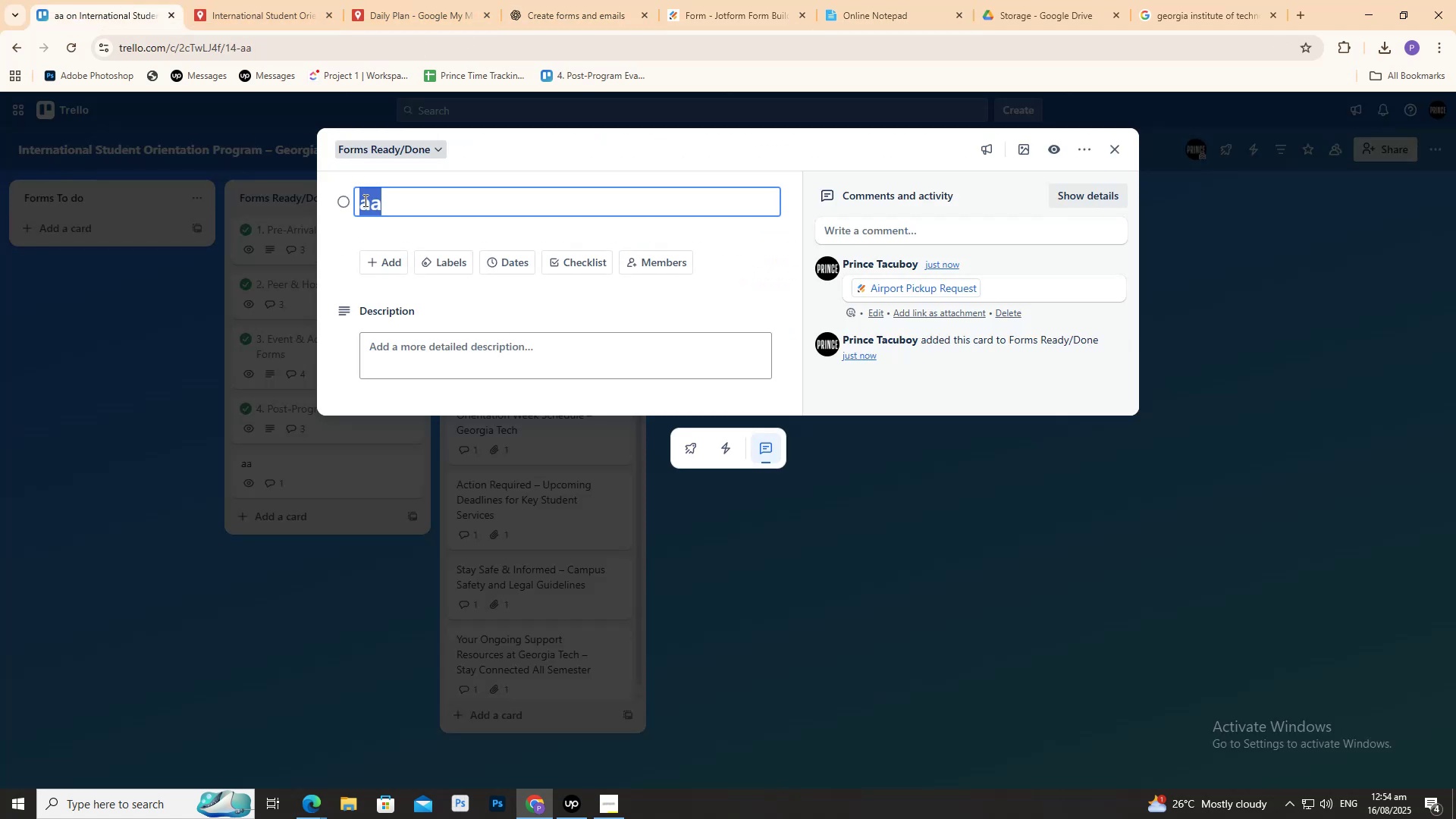 
key(Control+V)
 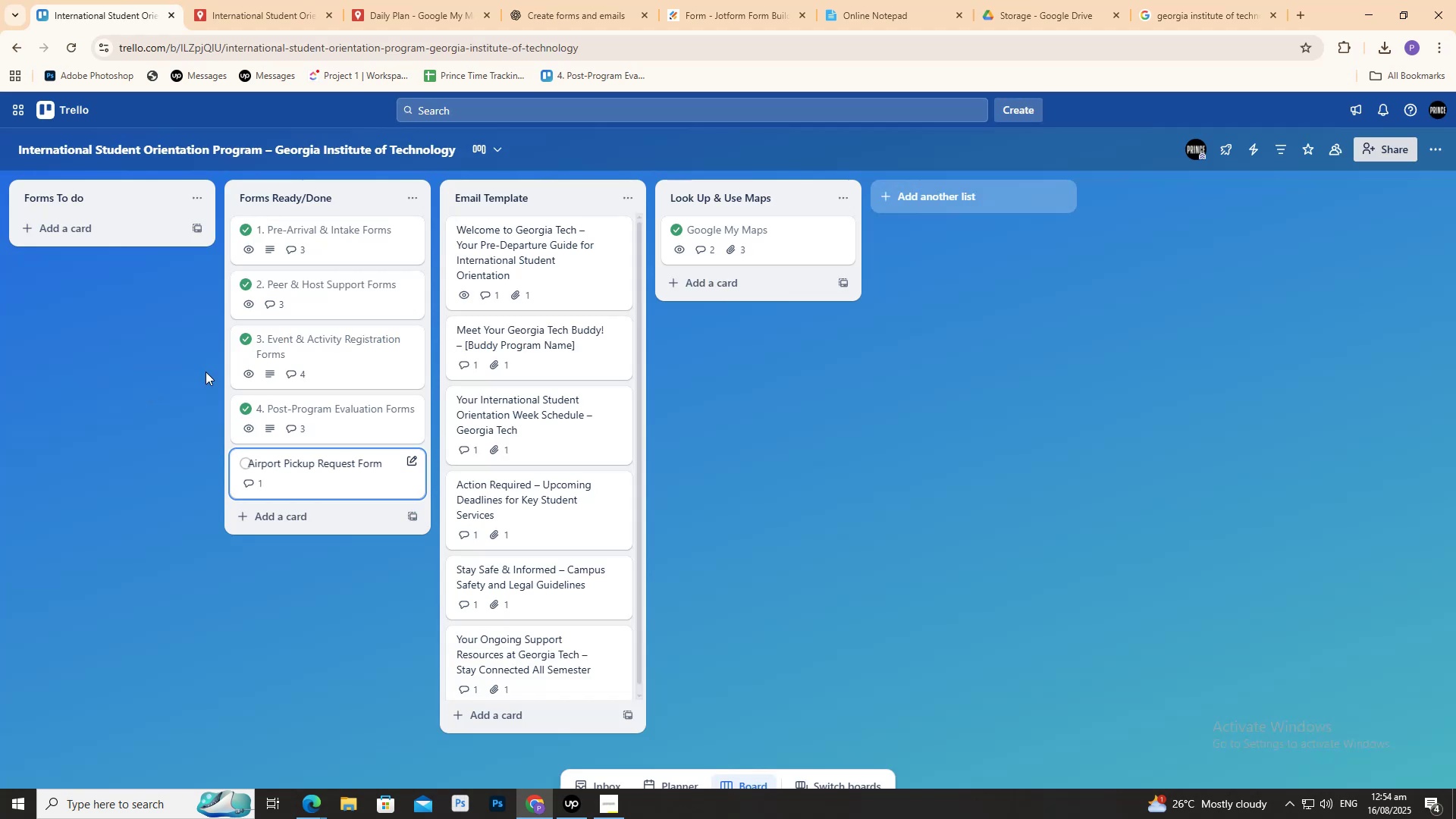 
left_click([267, 475])
 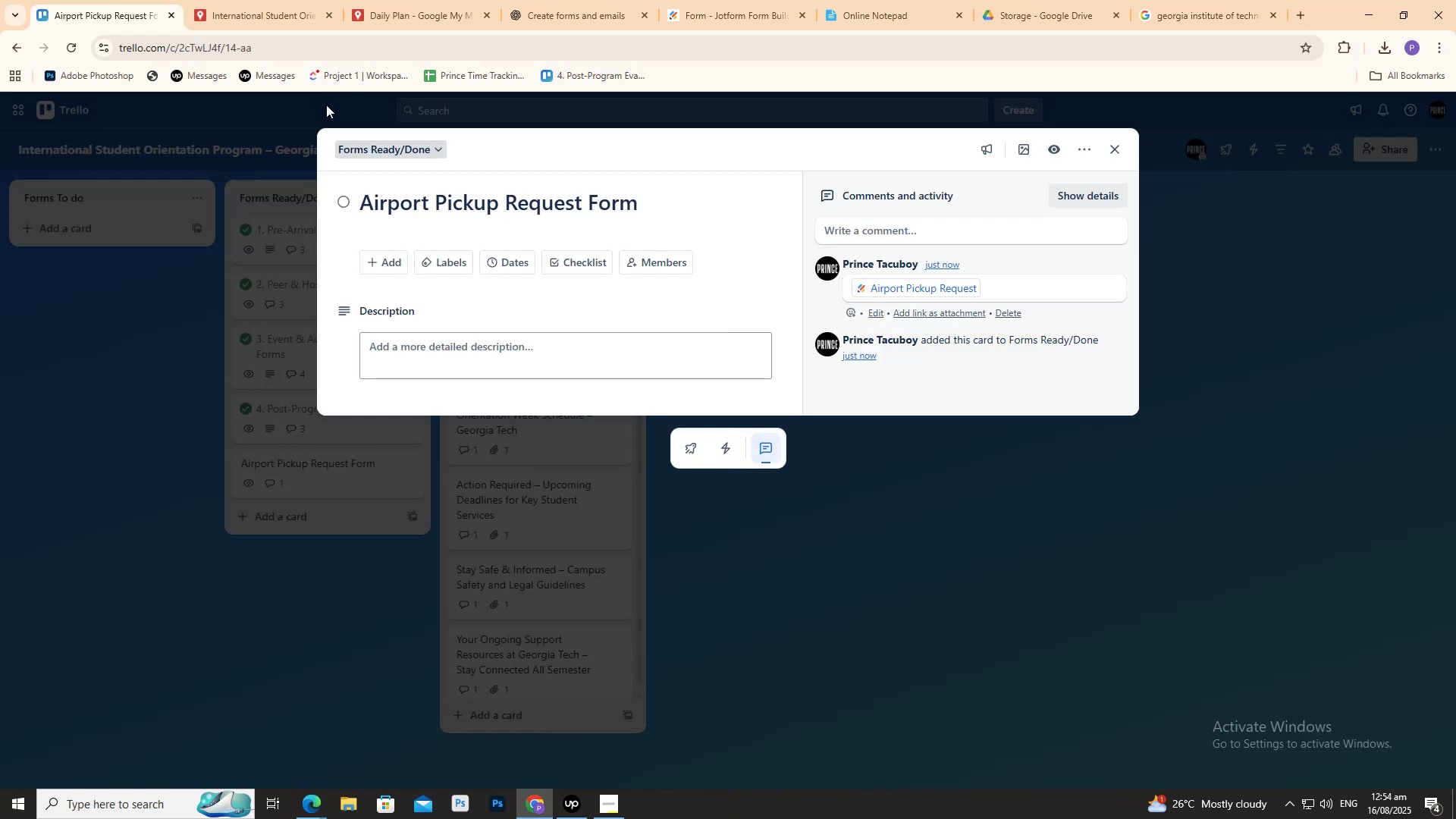 
left_click([494, 0])
 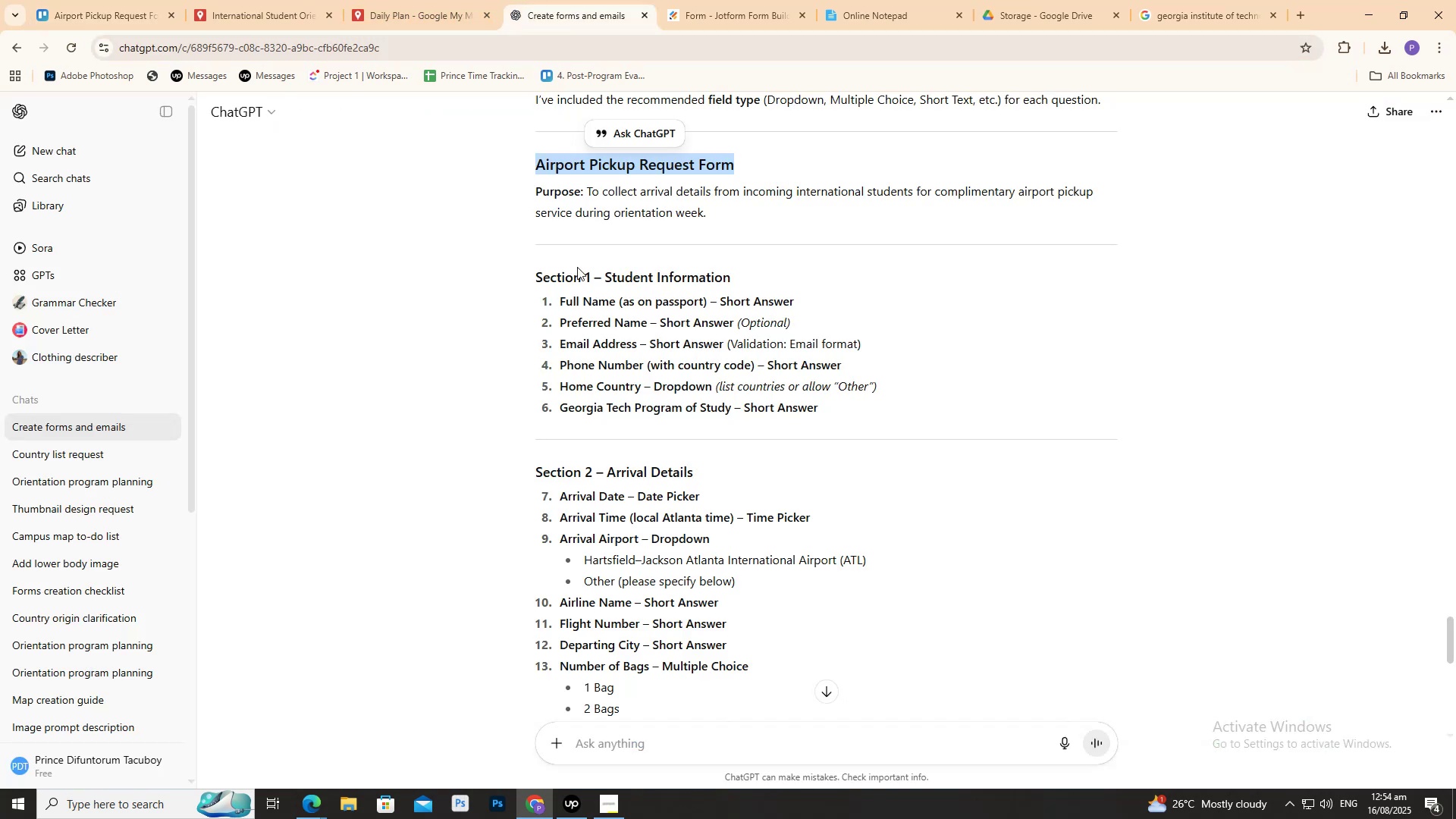 
scroll: coordinate [604, 522], scroll_direction: down, amount: 10.0
 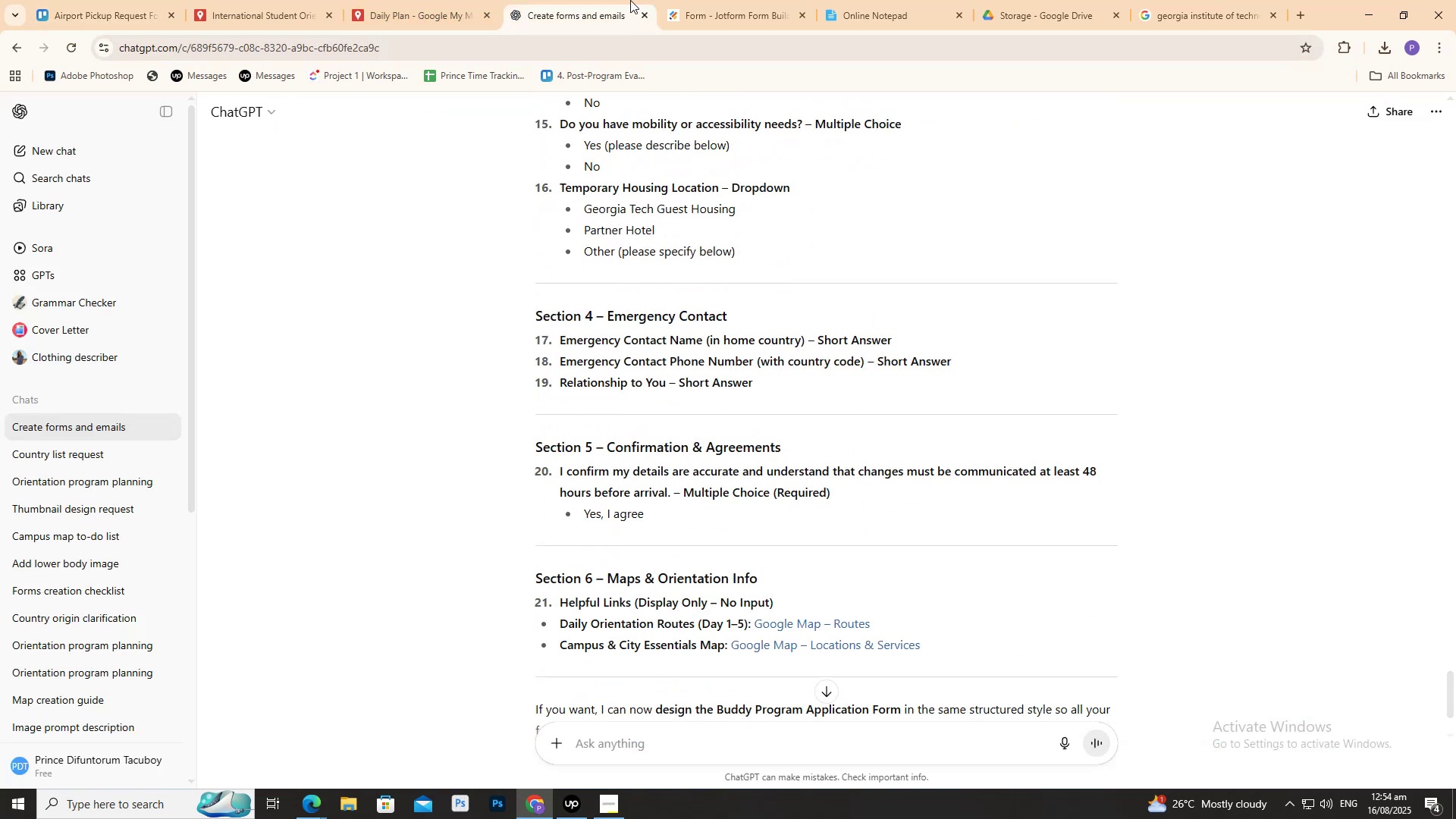 
left_click([654, 0])
 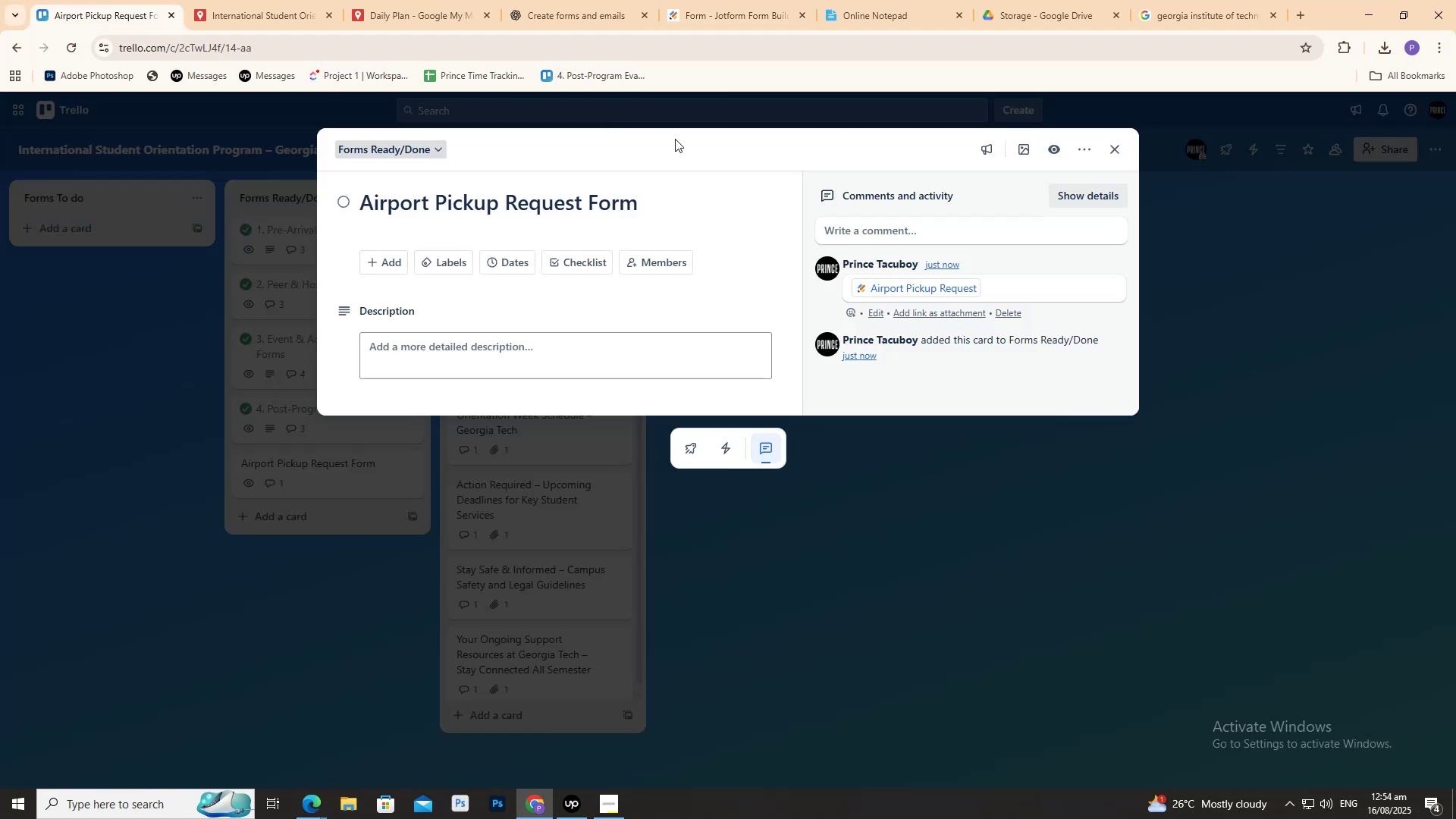 
left_click([926, 283])
 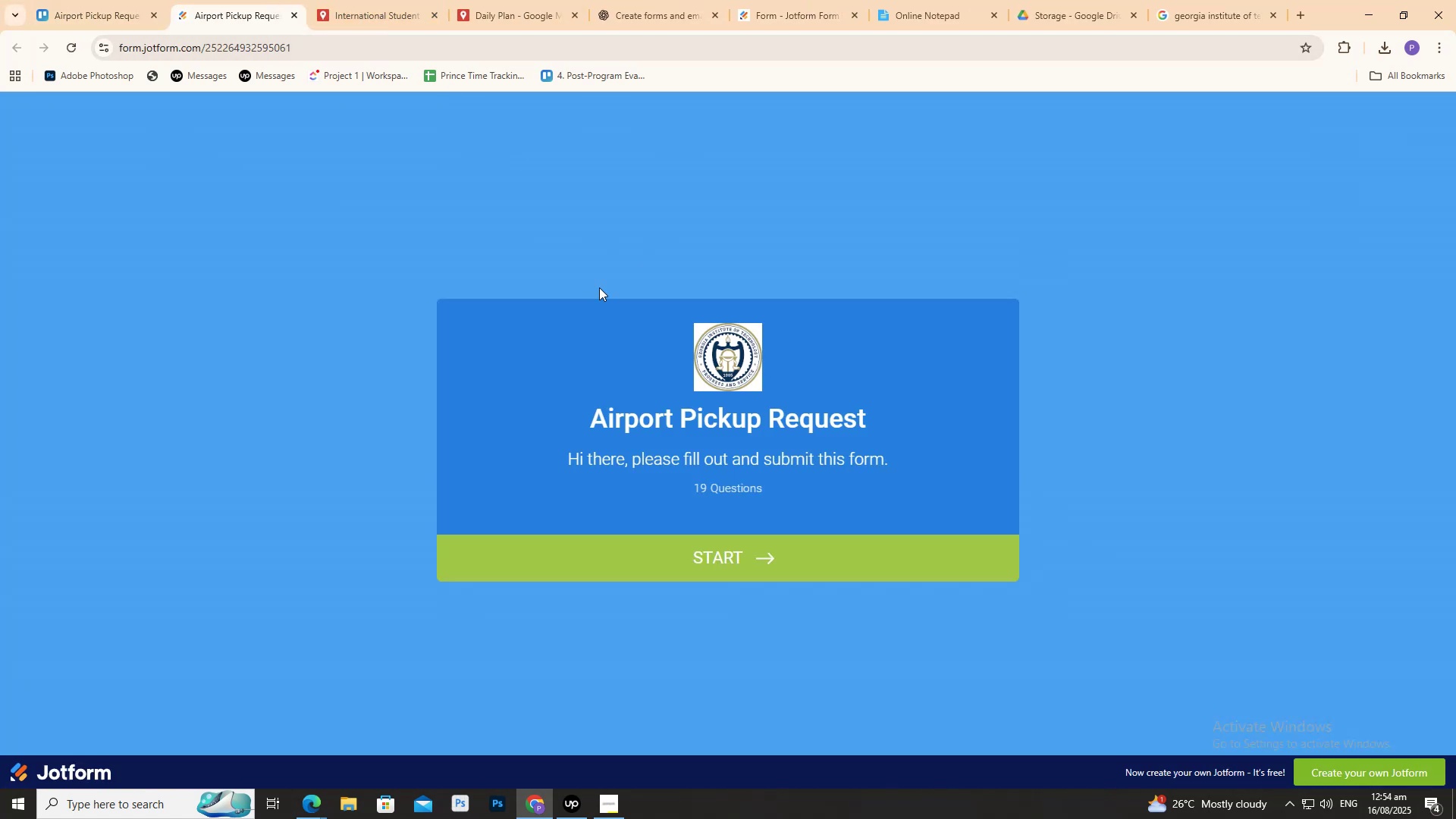 
left_click([250, 53])
 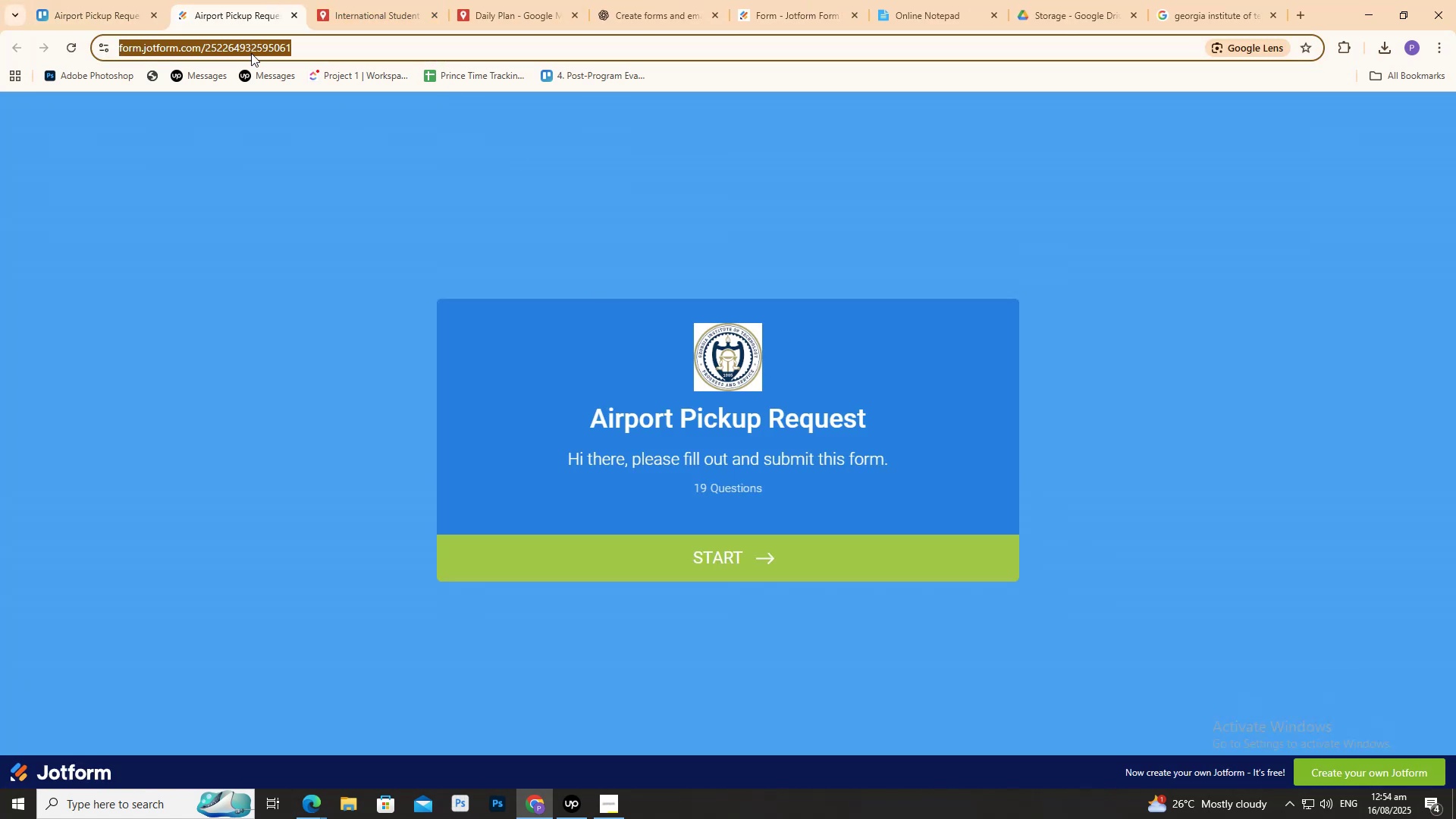 
key(Control+C)
 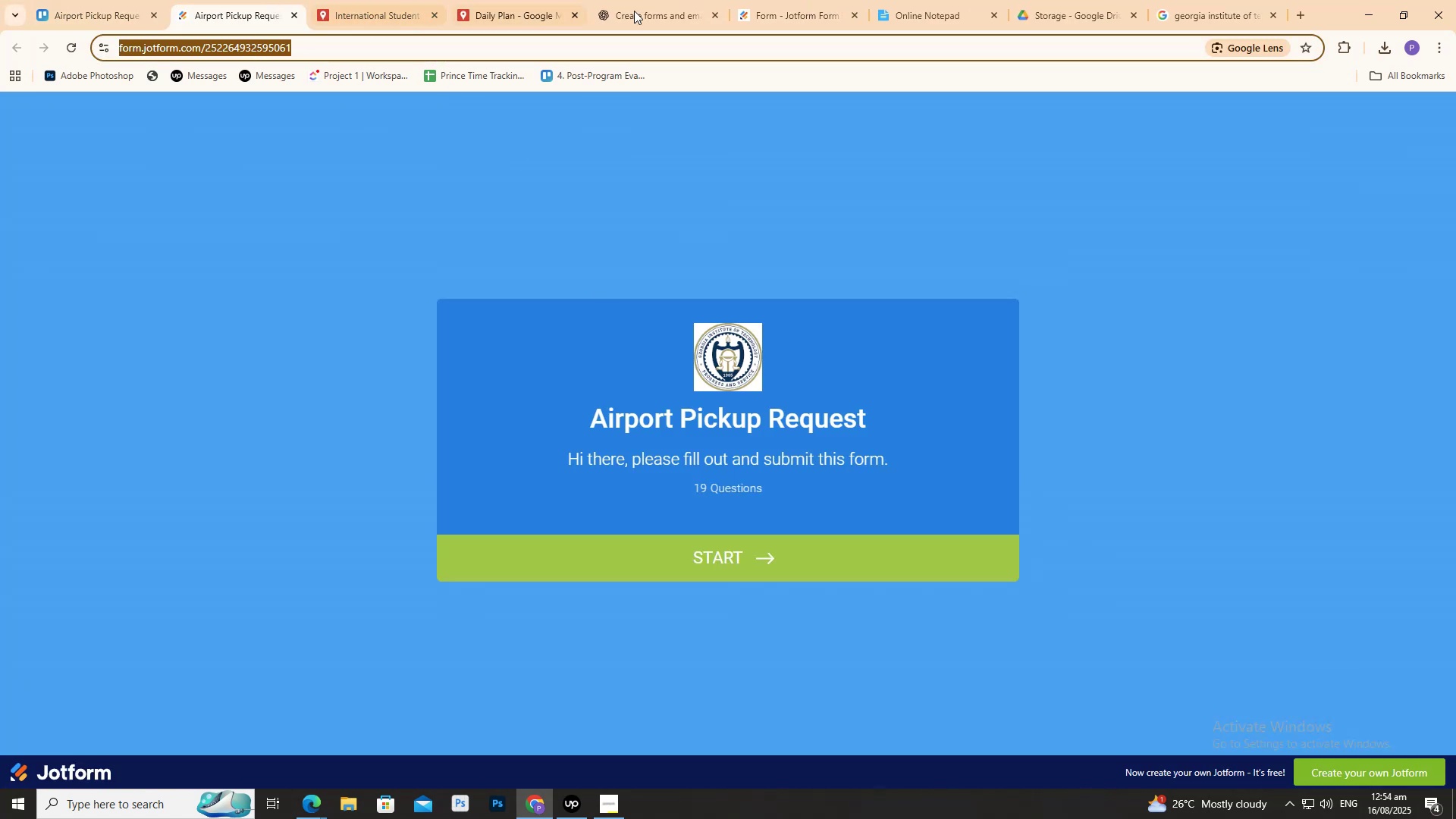 
key(Control+C)
 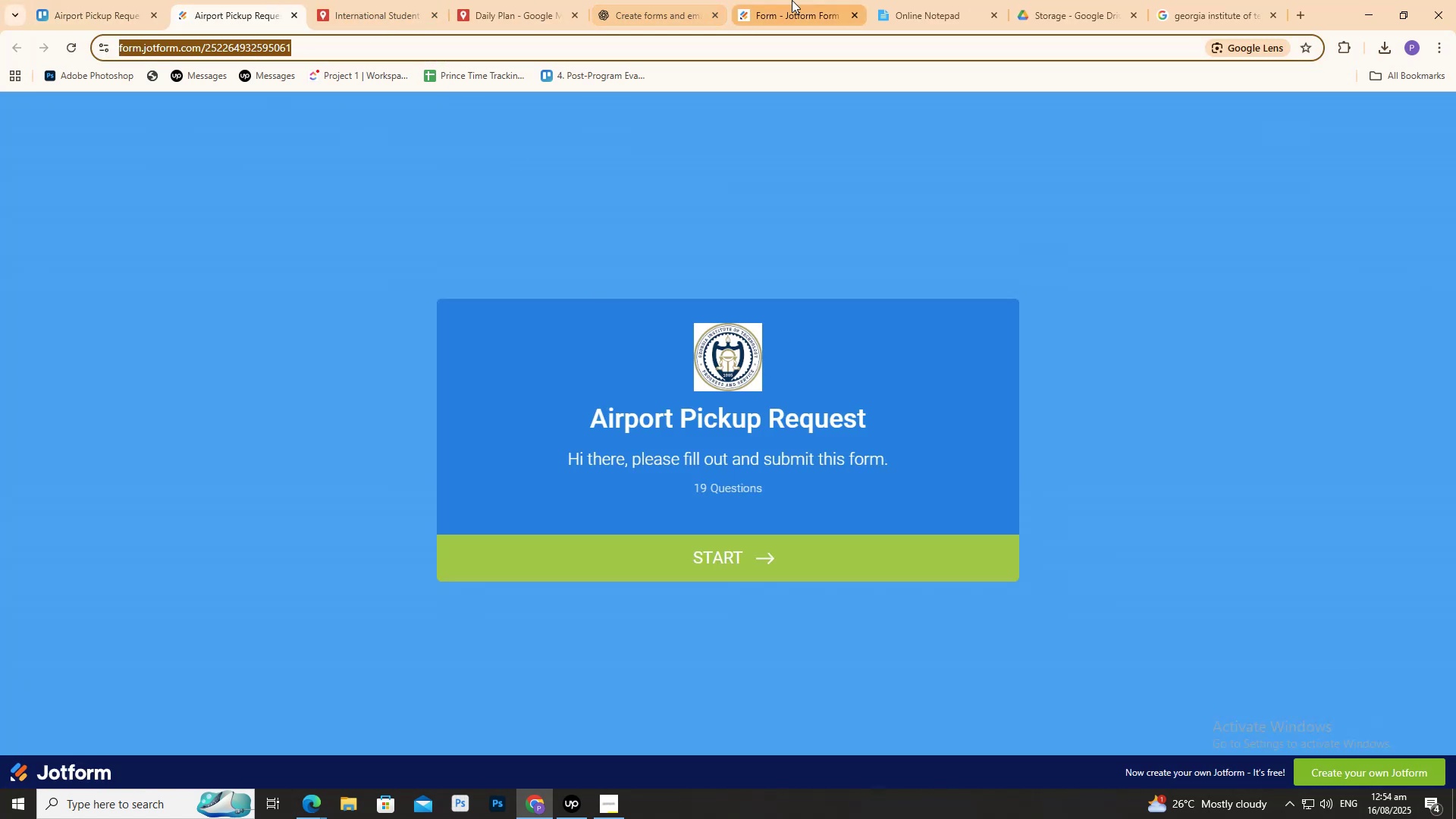 
left_click([792, 0])
 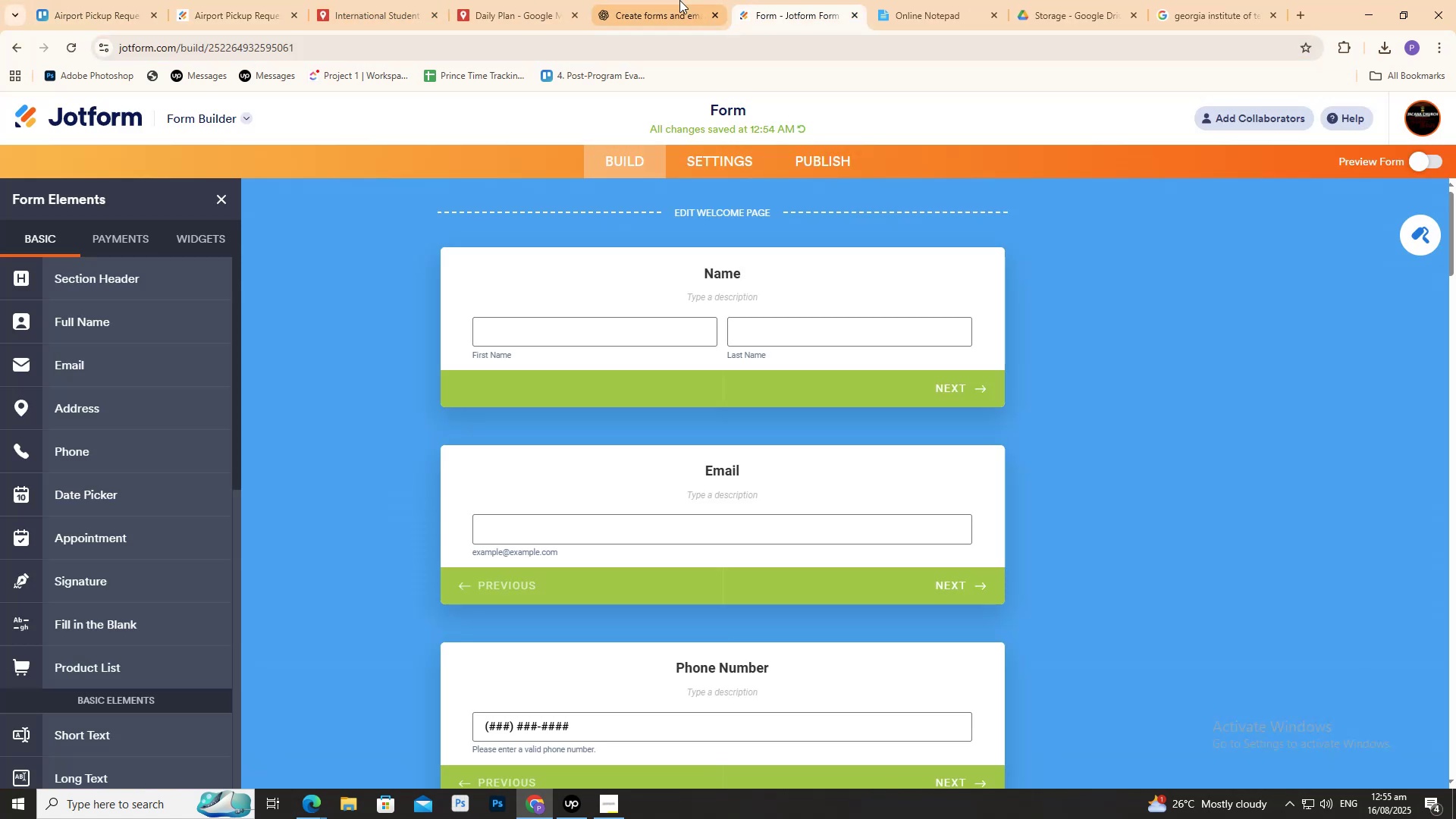 
left_click([676, 0])
 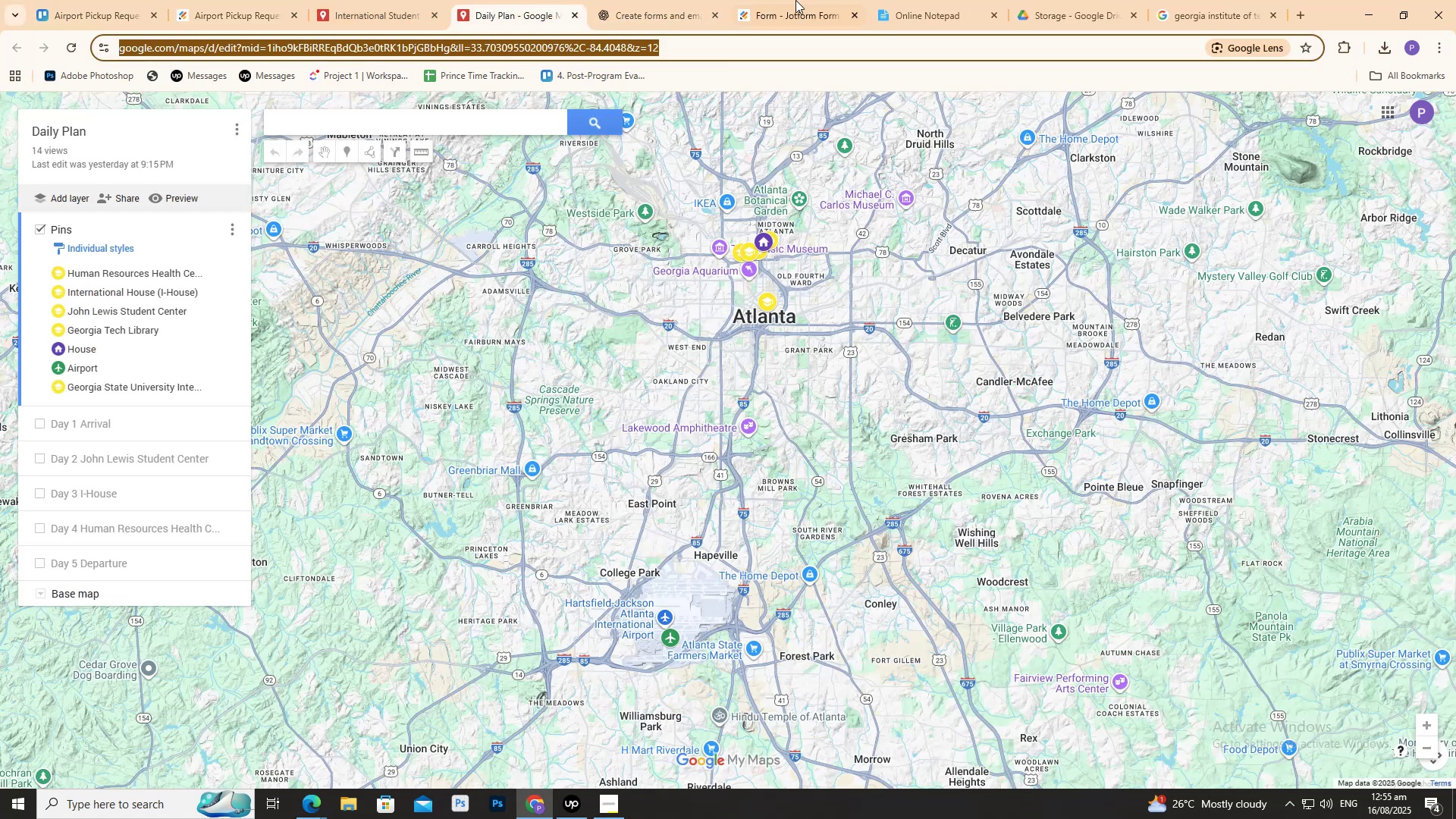 
left_click([915, 0])
 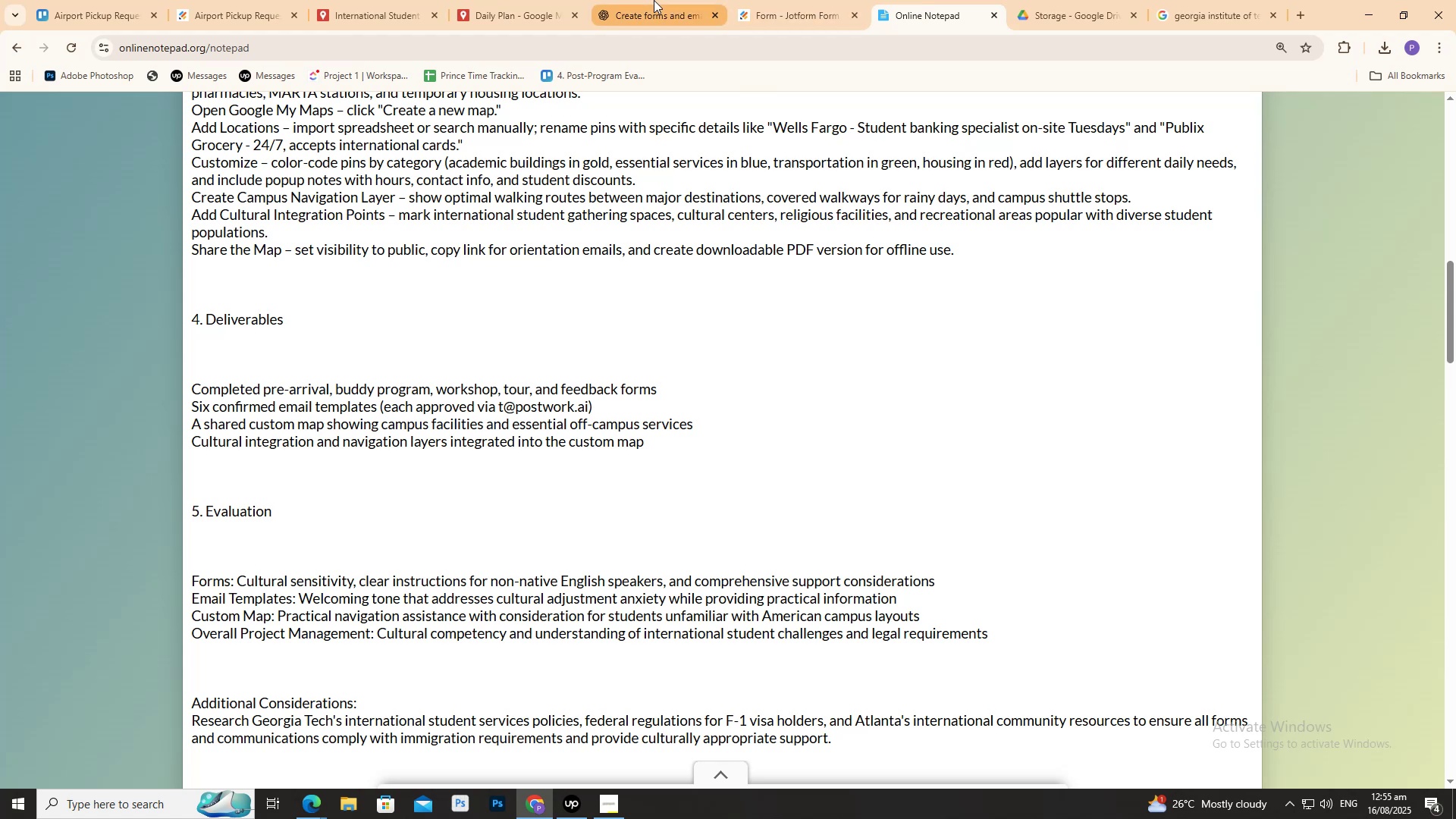 
double_click([654, 0])
 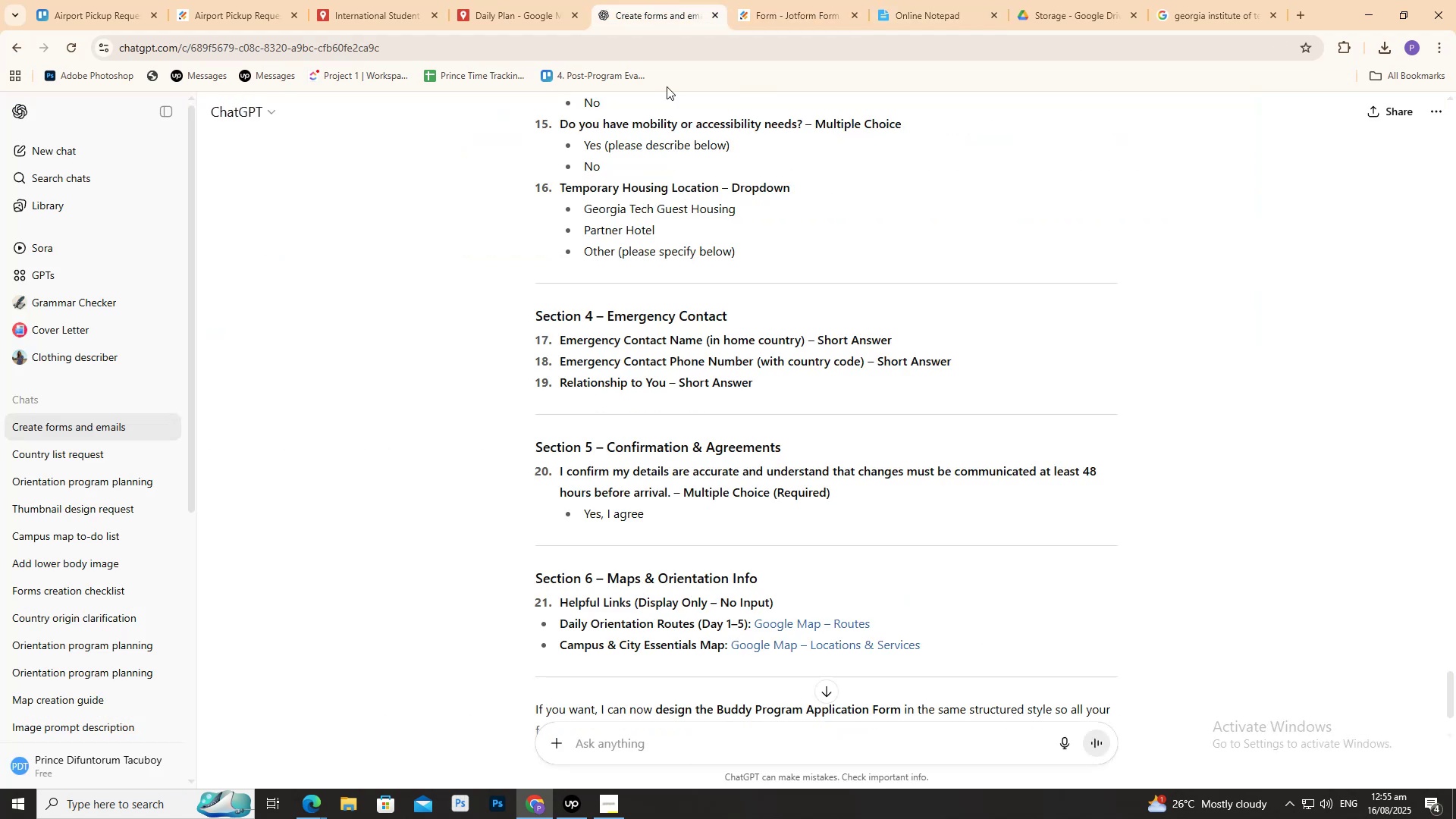 
scroll: coordinate [588, 312], scroll_direction: down, amount: 5.0
 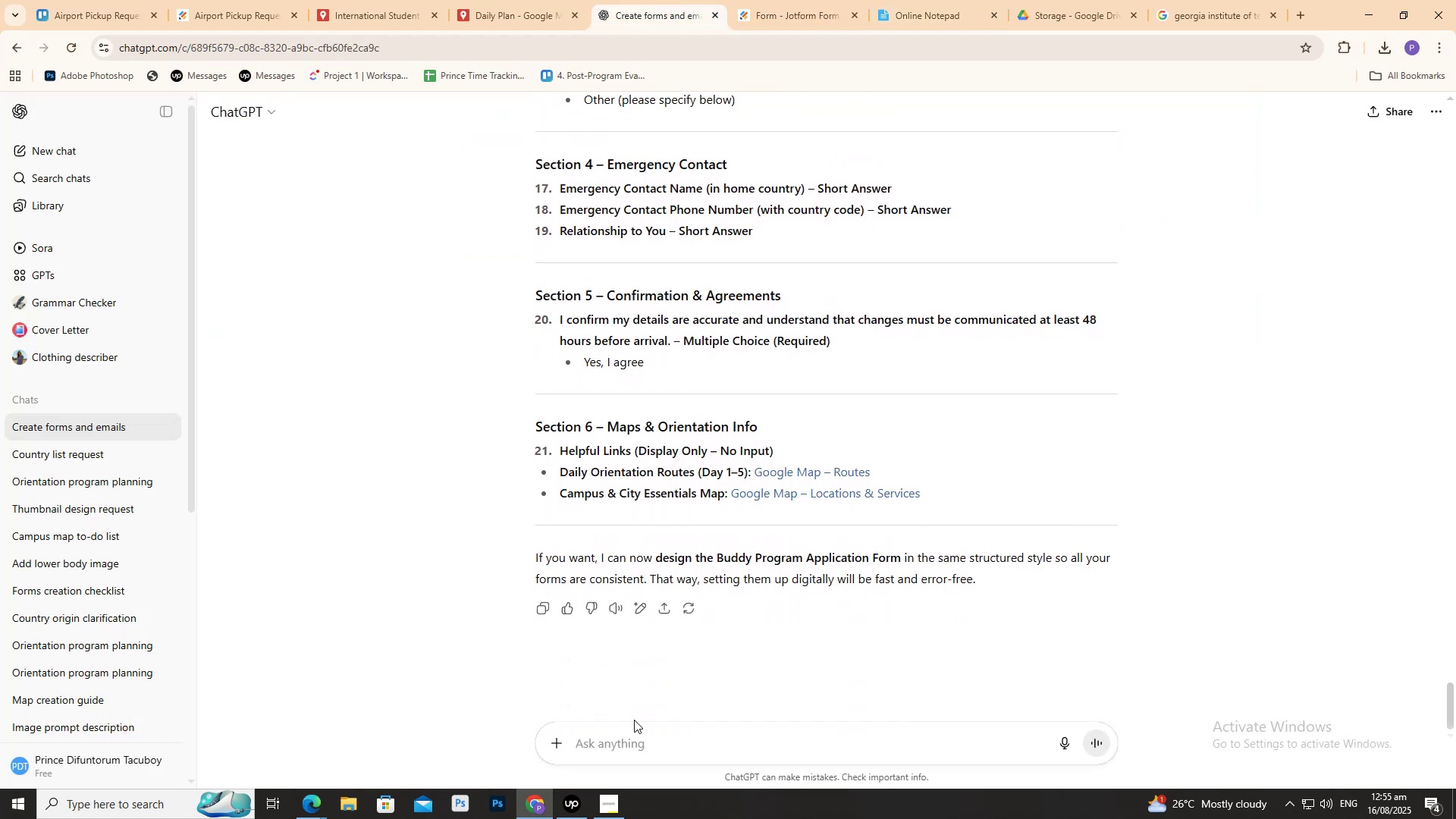 
left_click([636, 723])
 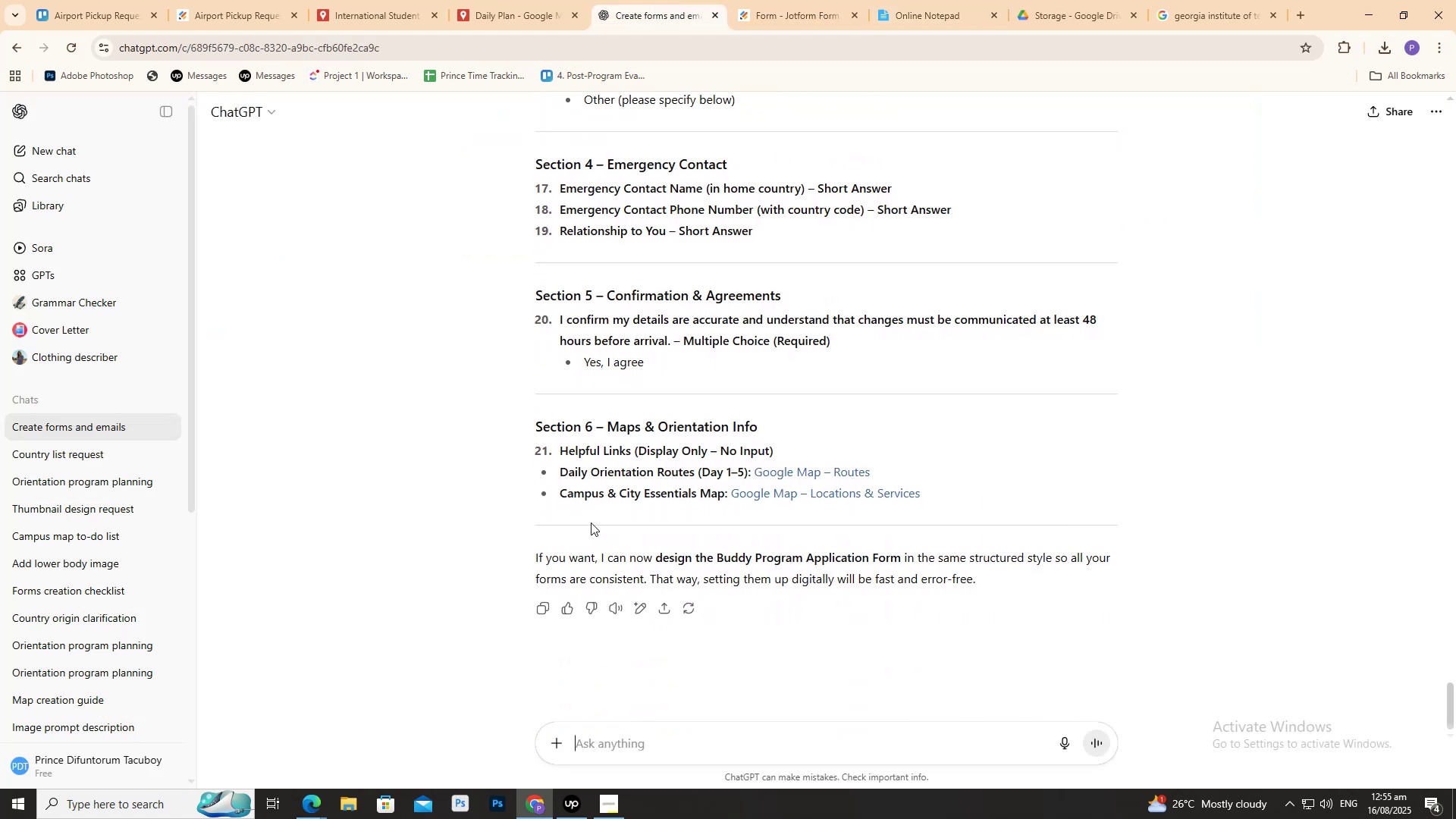 
key(Control+ControlLeft)
 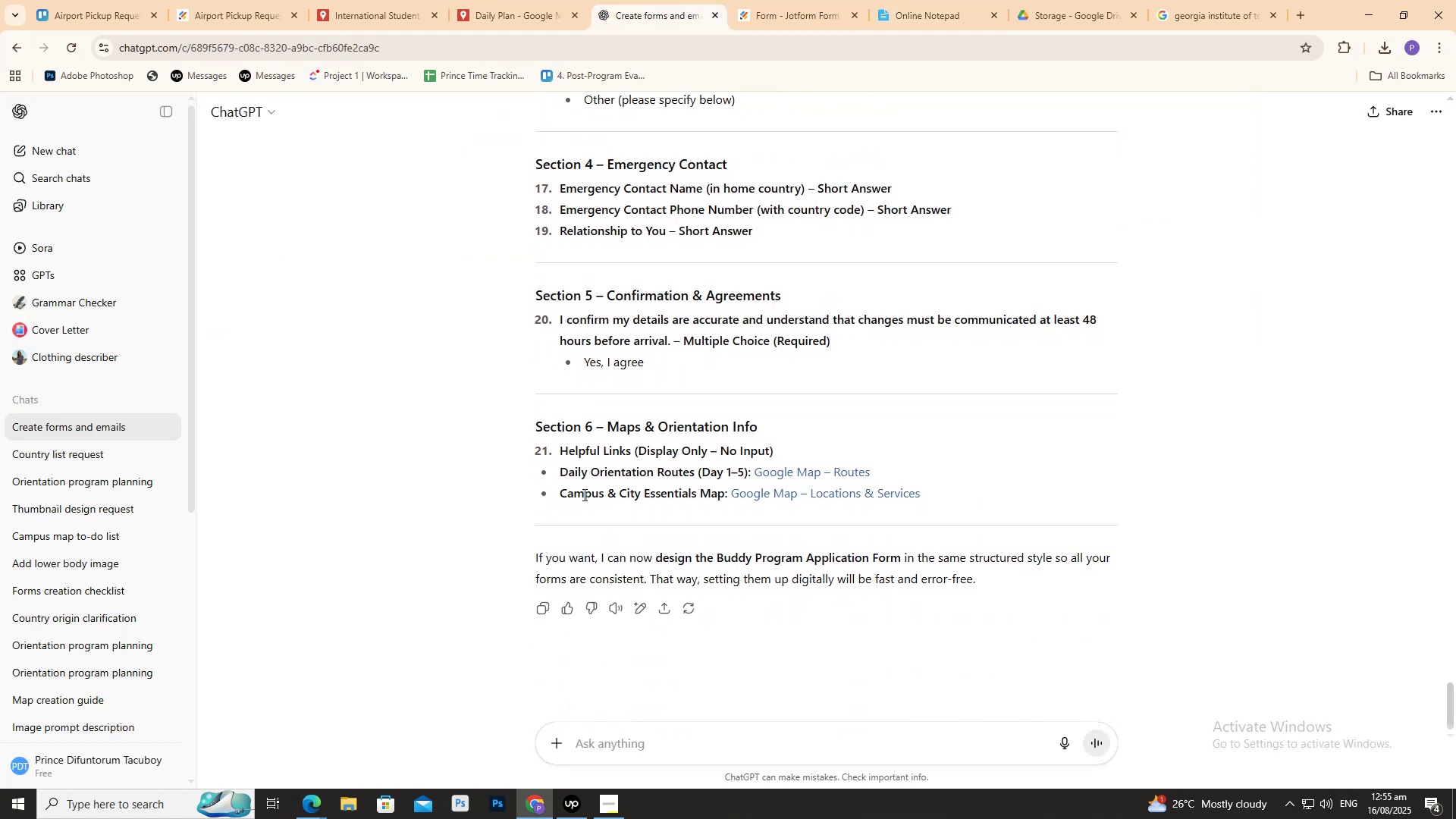 
key(Control+V)
 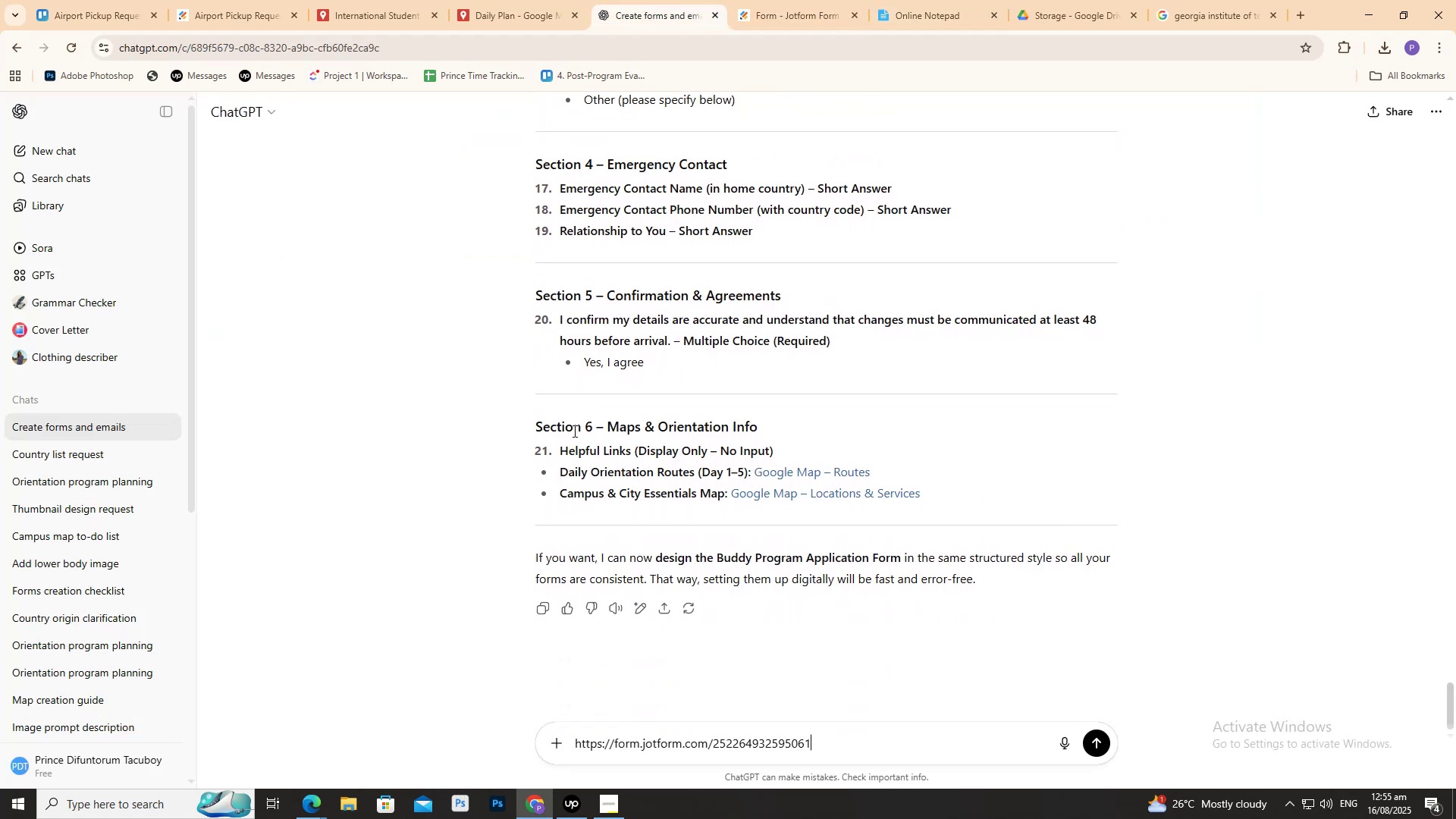 
key(Shift+Enter)
 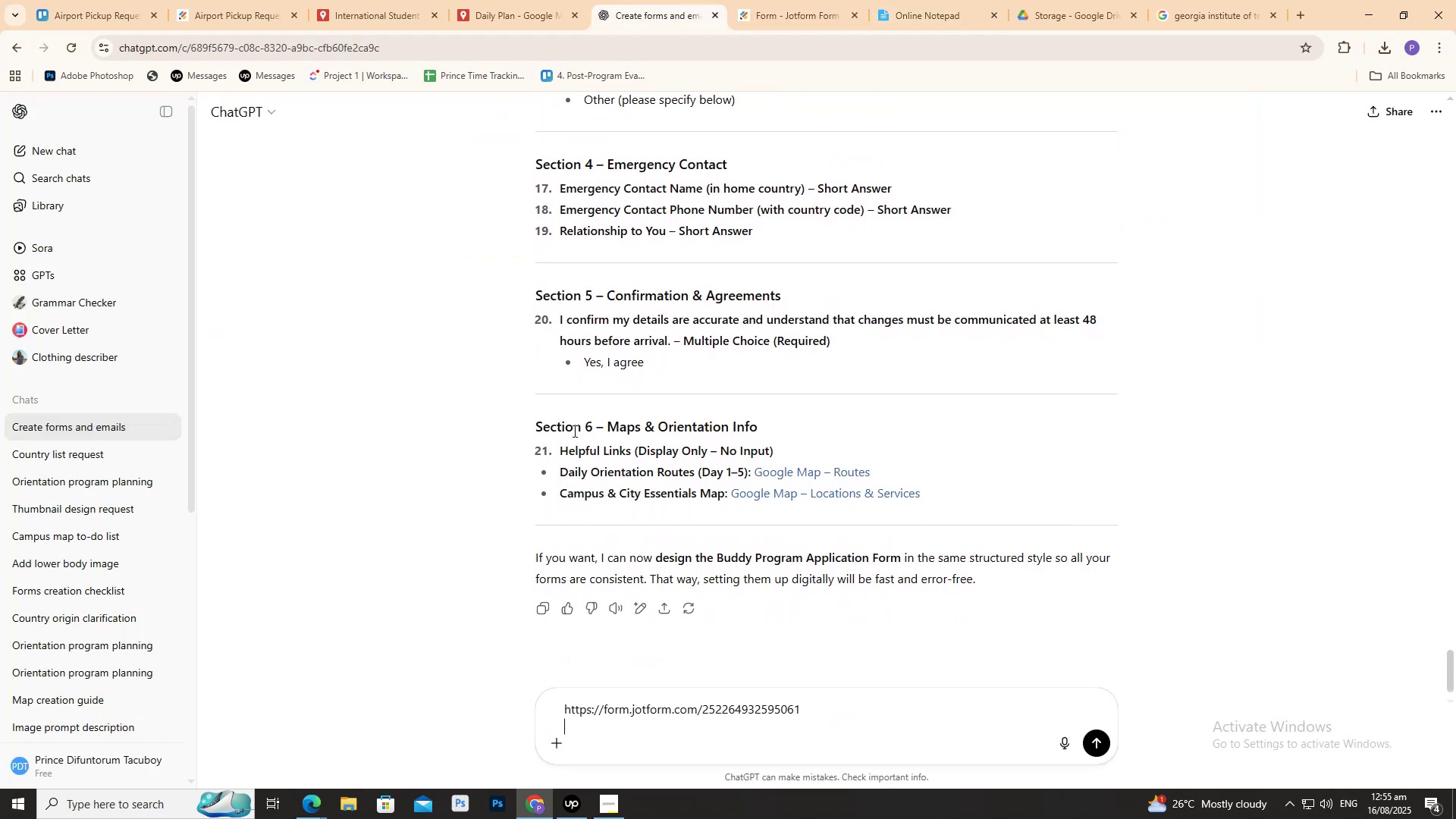 
key(Shift+Enter)
 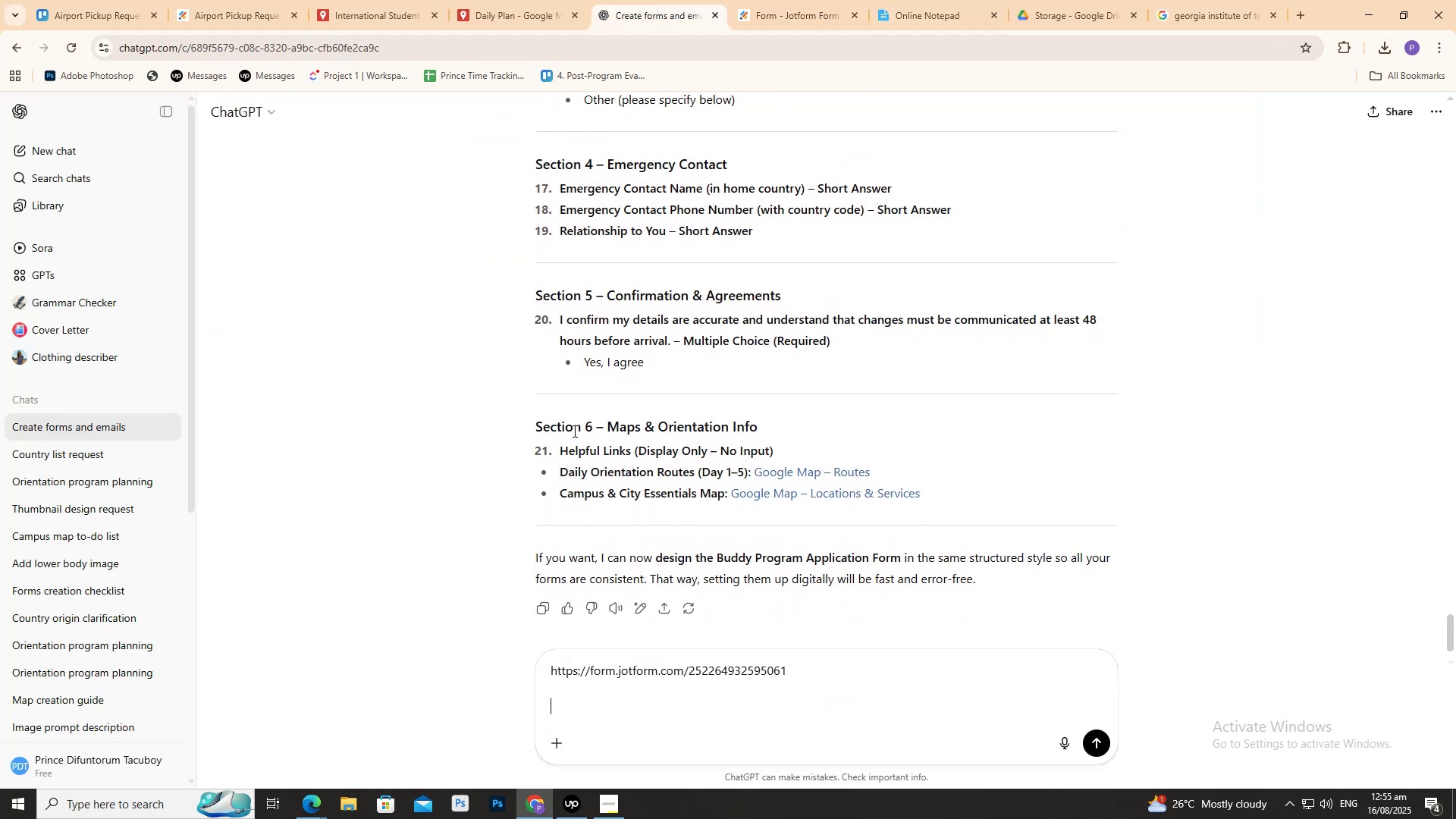 
type(this will be the link fo)
key(Backspace)
key(Backspace)
type(of airport pickup request form)
 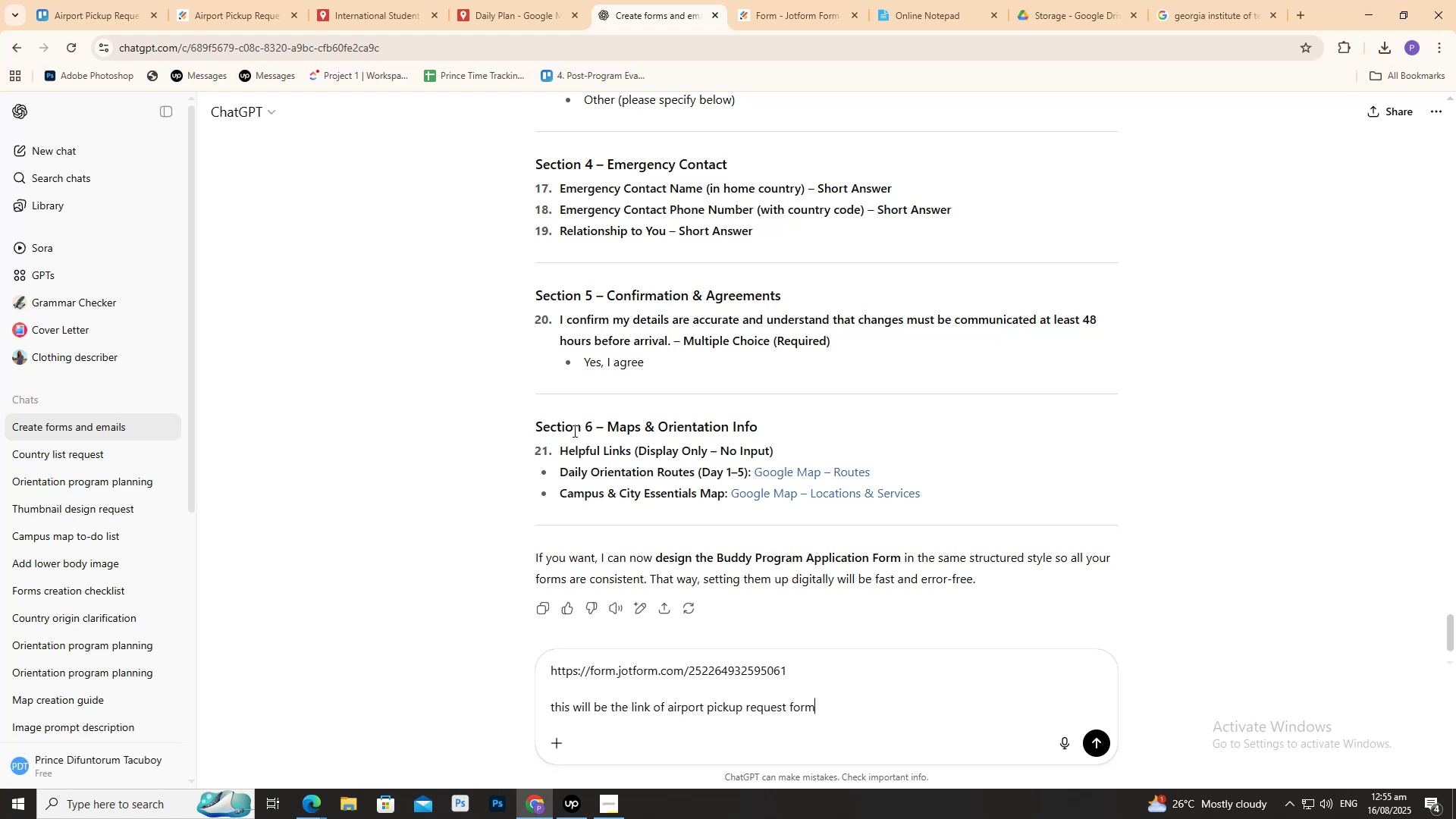 
key(Enter)
 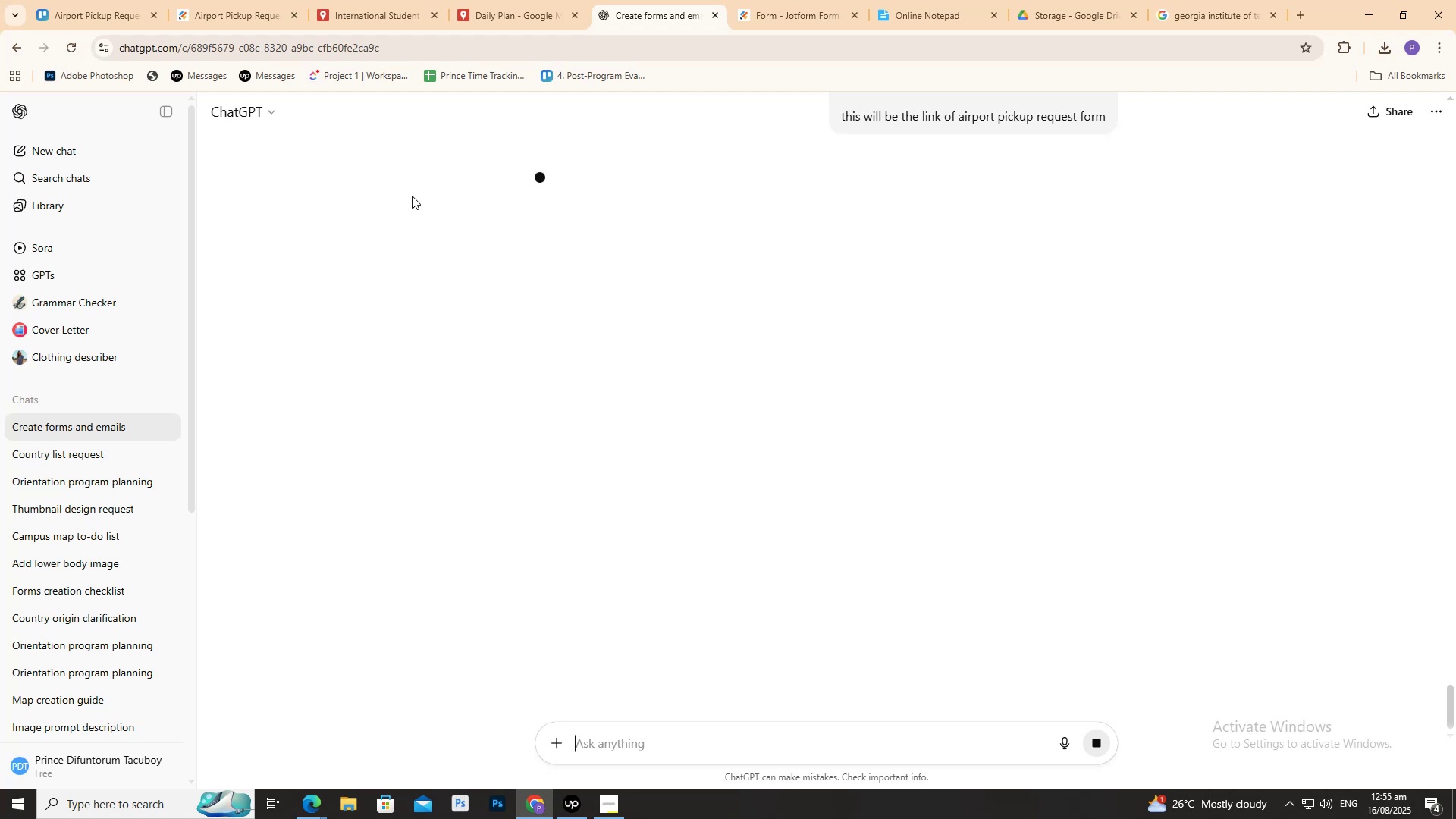 
scroll: coordinate [430, 240], scroll_direction: up, amount: 1.0
 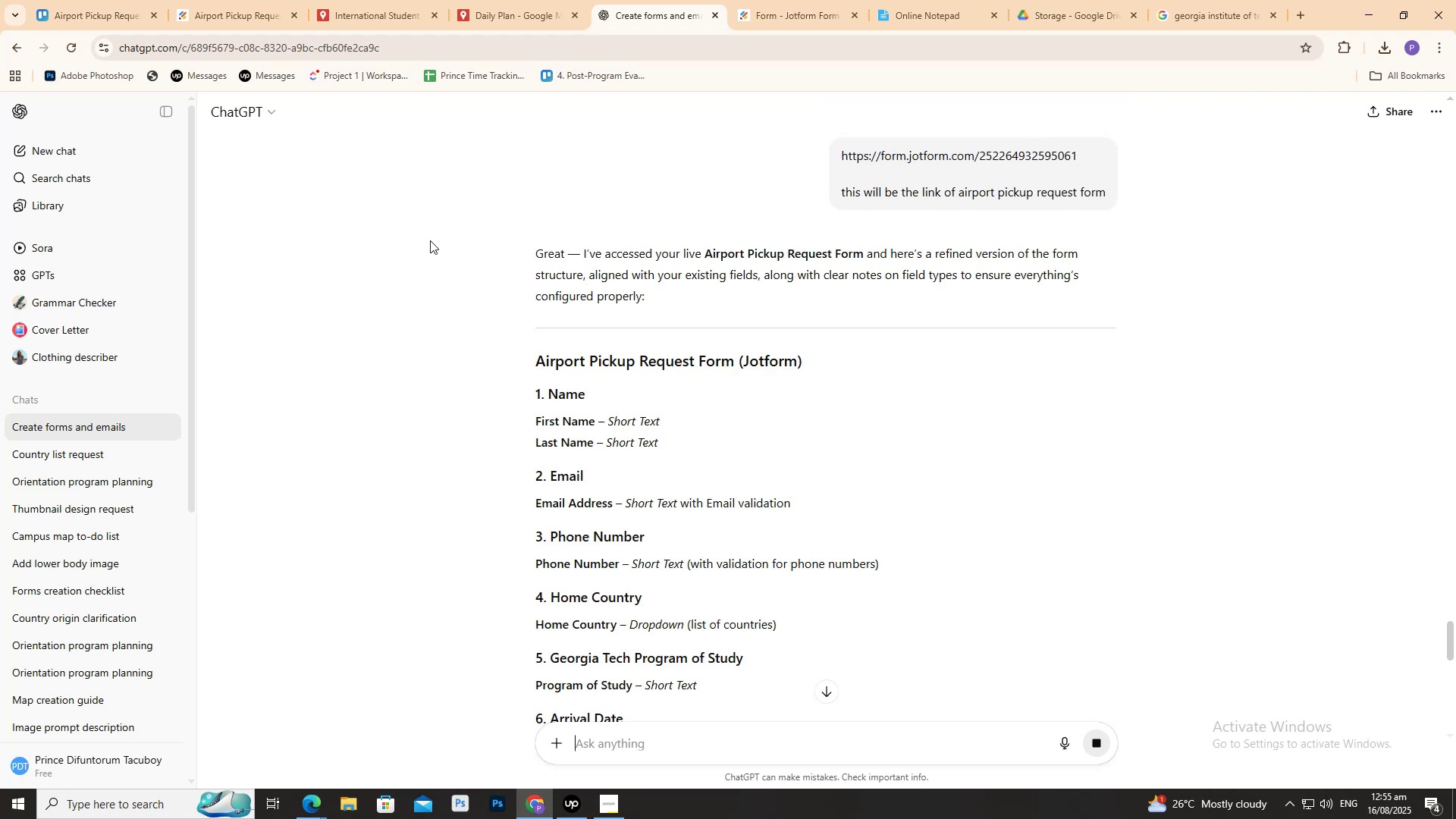 
wait(5.72)
 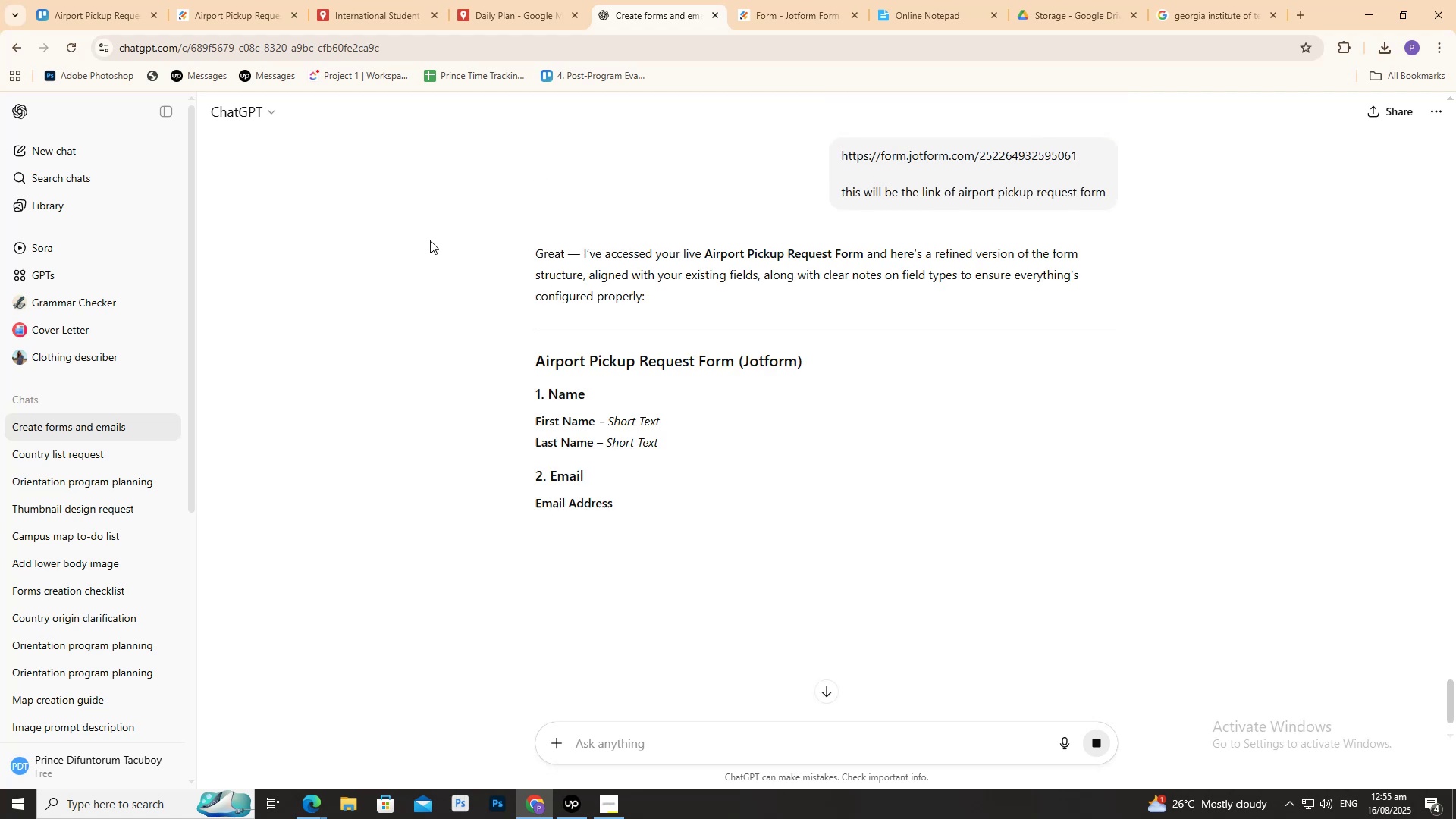 
scroll: coordinate [419, 237], scroll_direction: down, amount: 18.0
 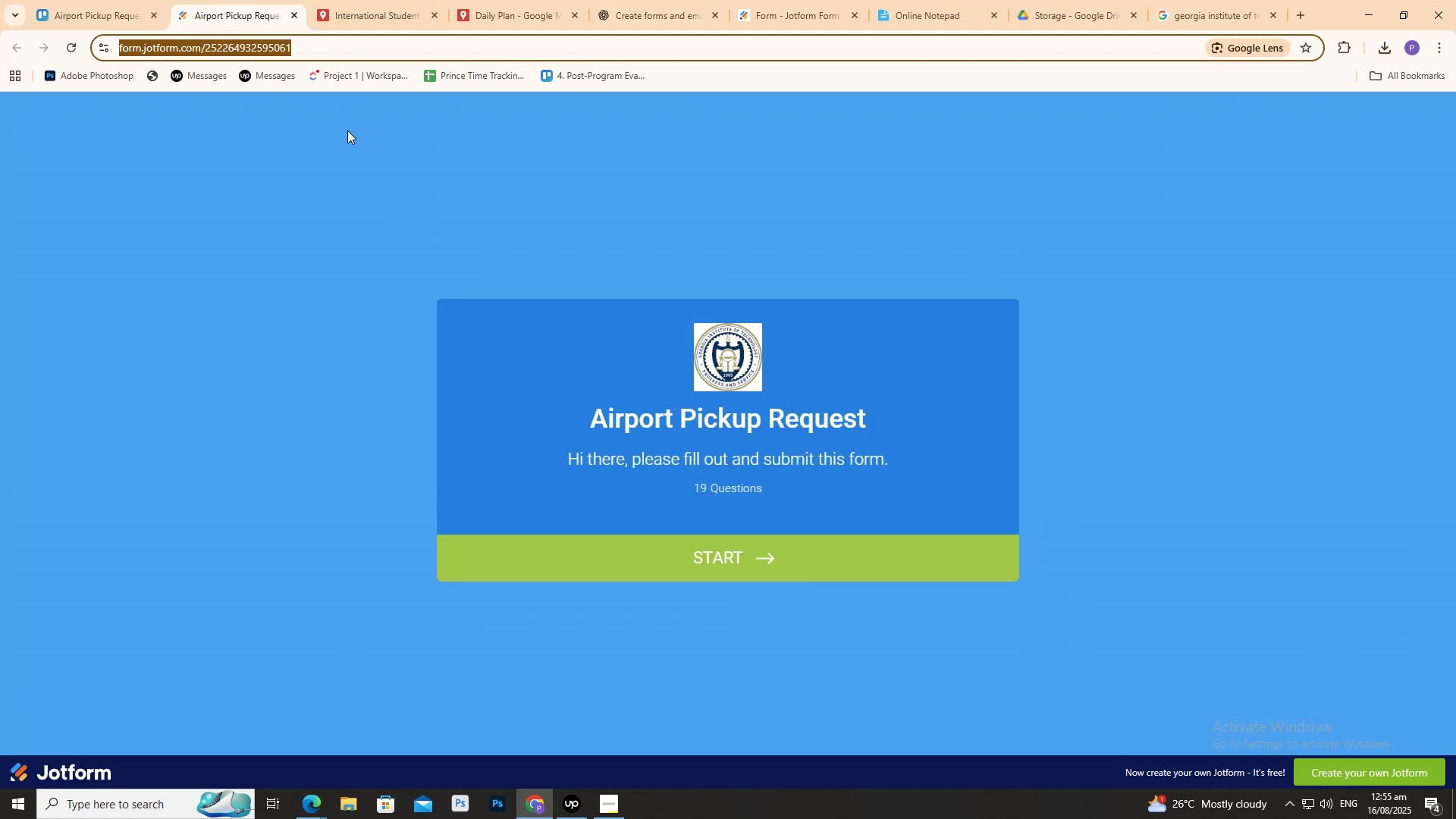 
left_click([131, 0])
 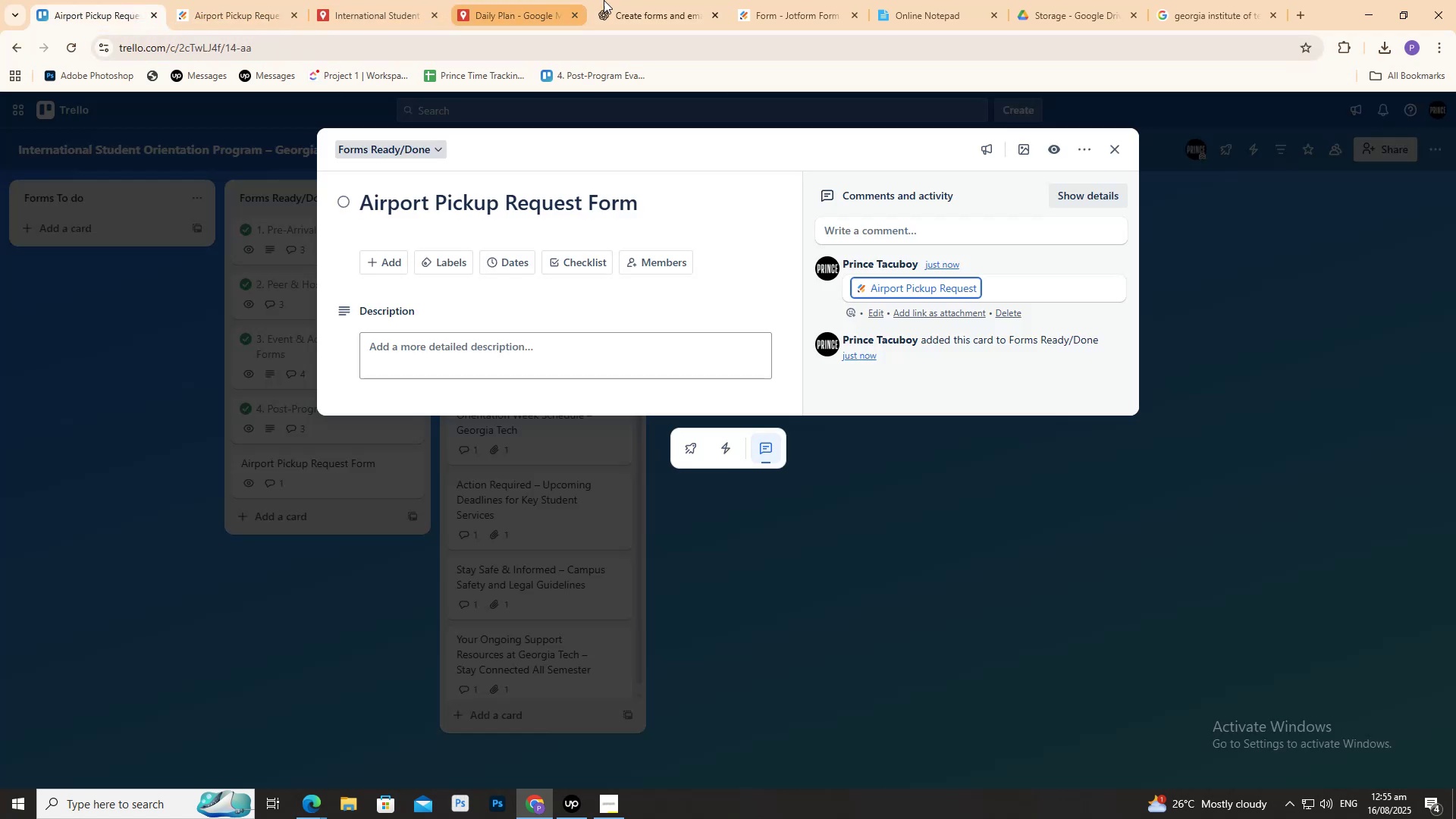 
left_click([611, 0])
 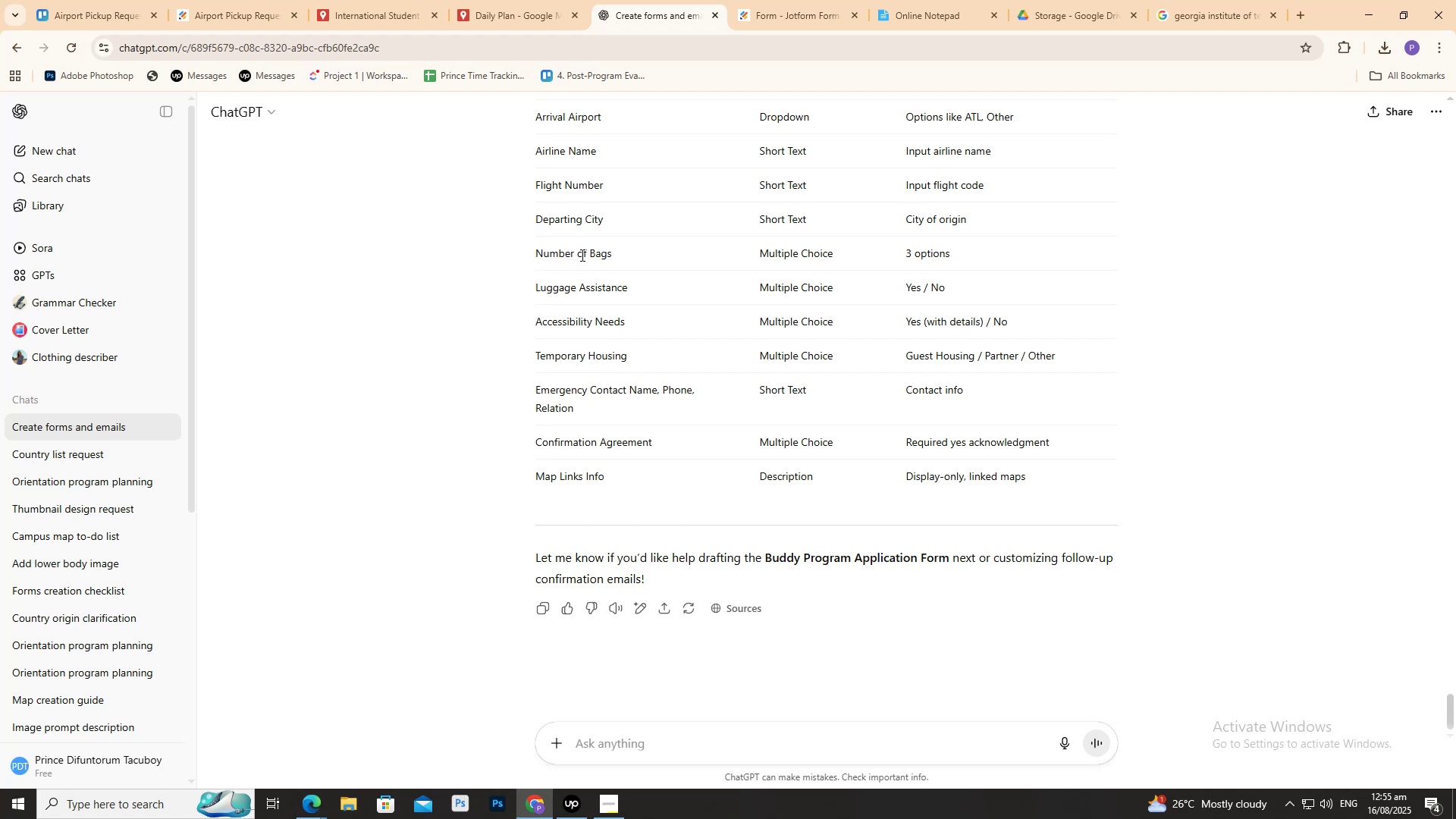 
scroll: coordinate [607, 350], scroll_direction: up, amount: 15.0
 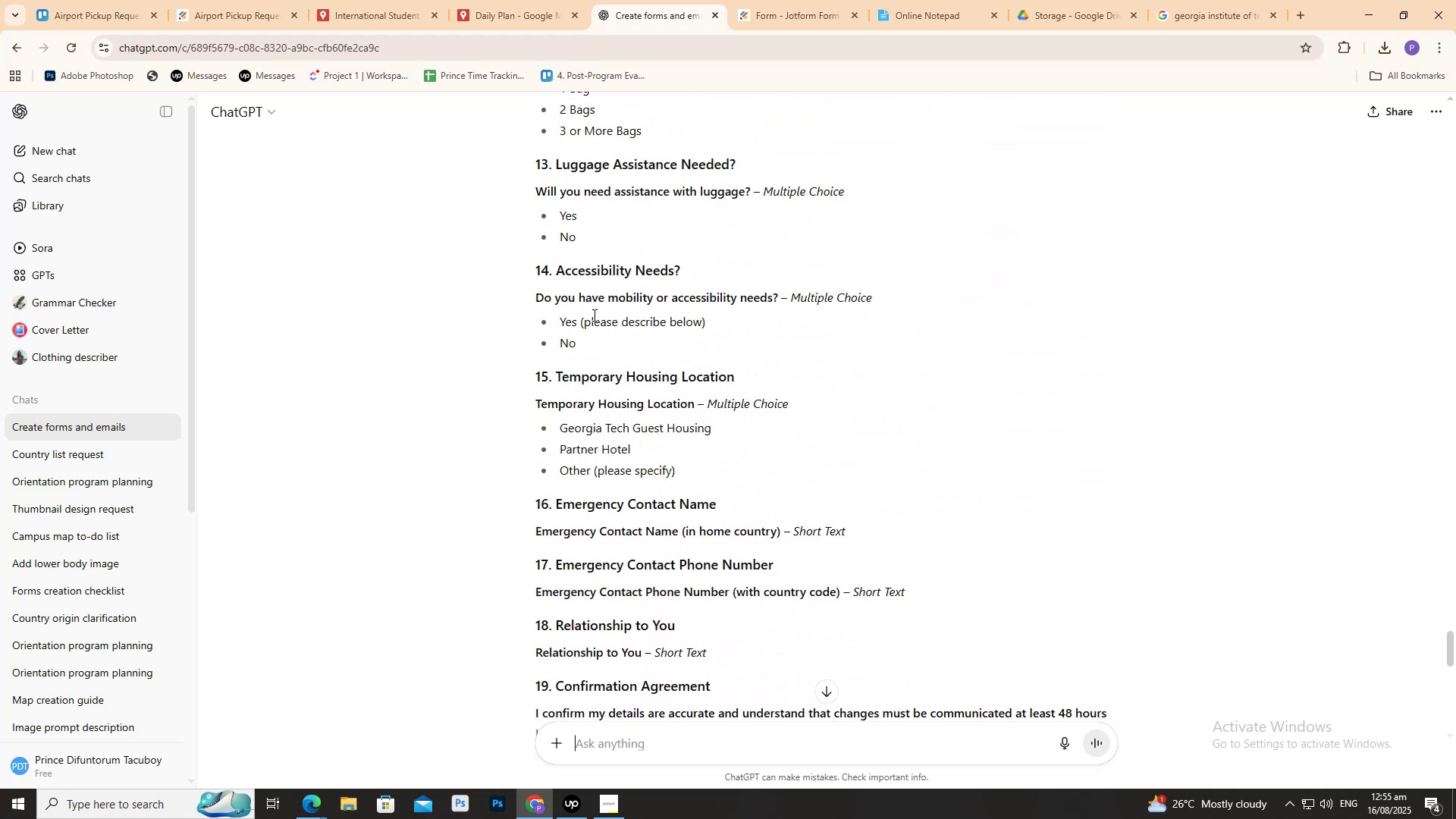 
type(I just want yo)
key(Backspace)
type(need you to keep this link as i put my)
key(Backspace)
key(Backspace)
type(the email template here revise ti)
key(Backspace)
key(Backspace)
type(it include the airport pickup request form)
 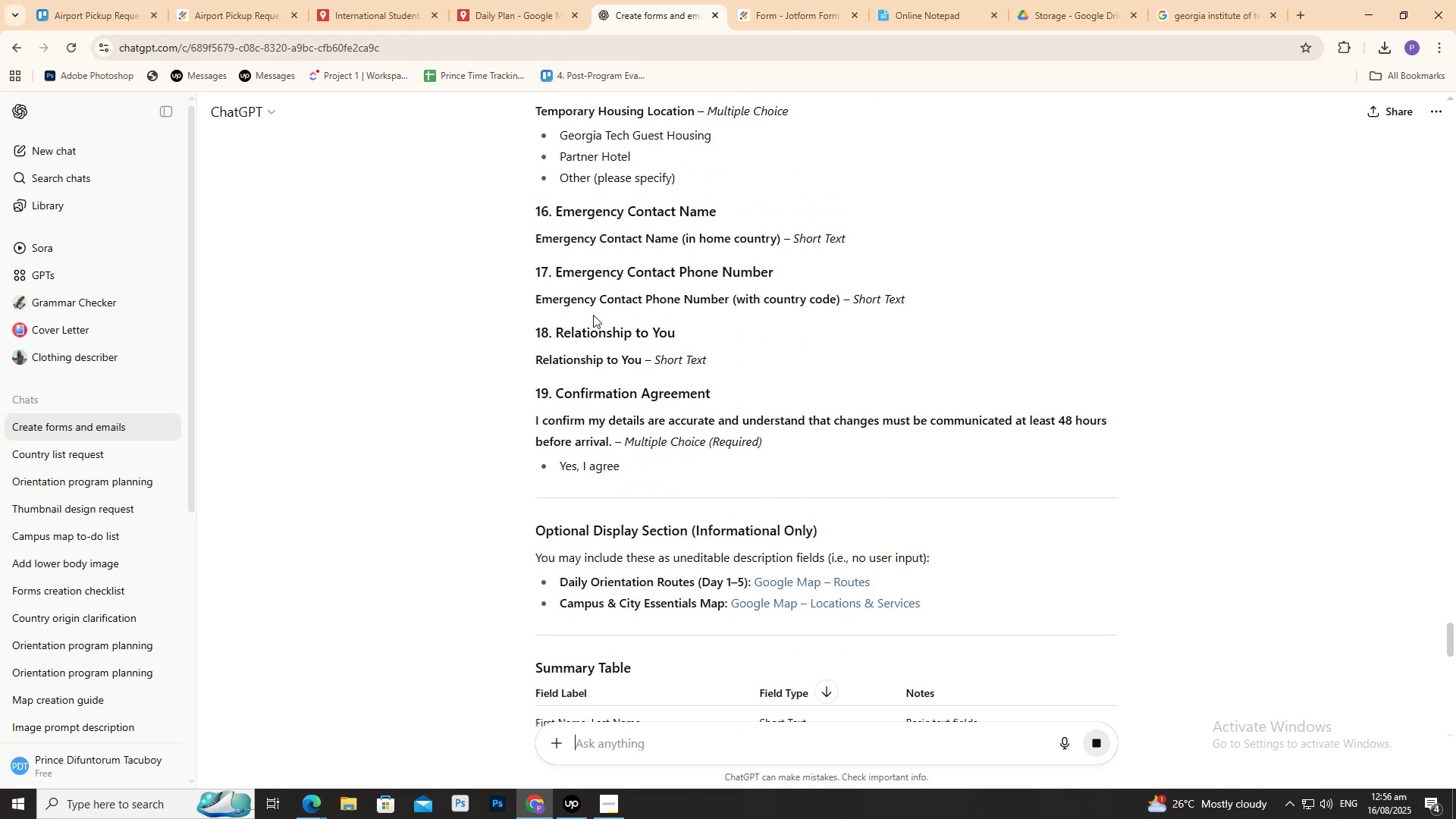 
key(Enter)
 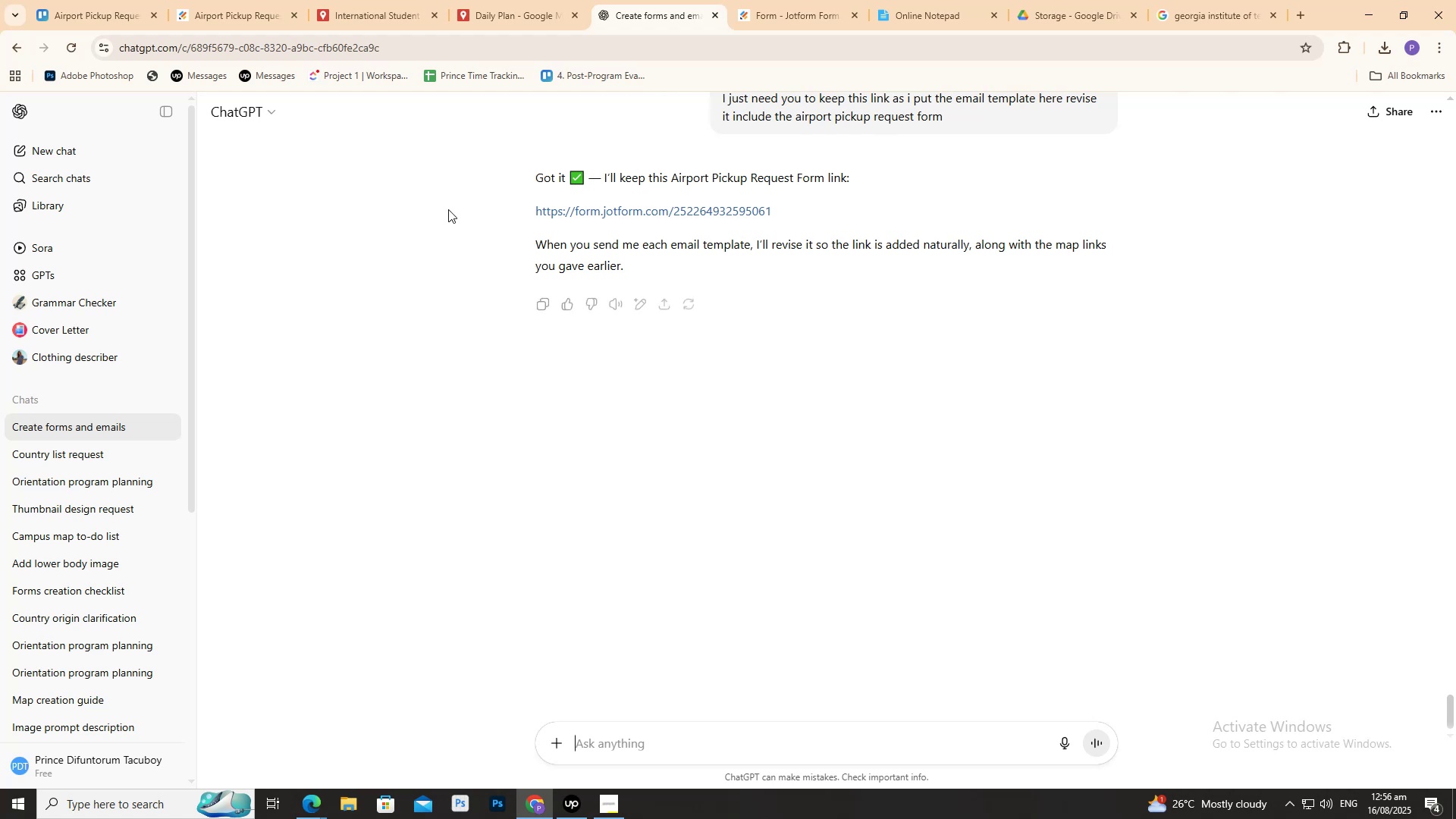 
left_click_drag(start_coordinate=[1455, 712], to_coordinate=[1418, 383])
 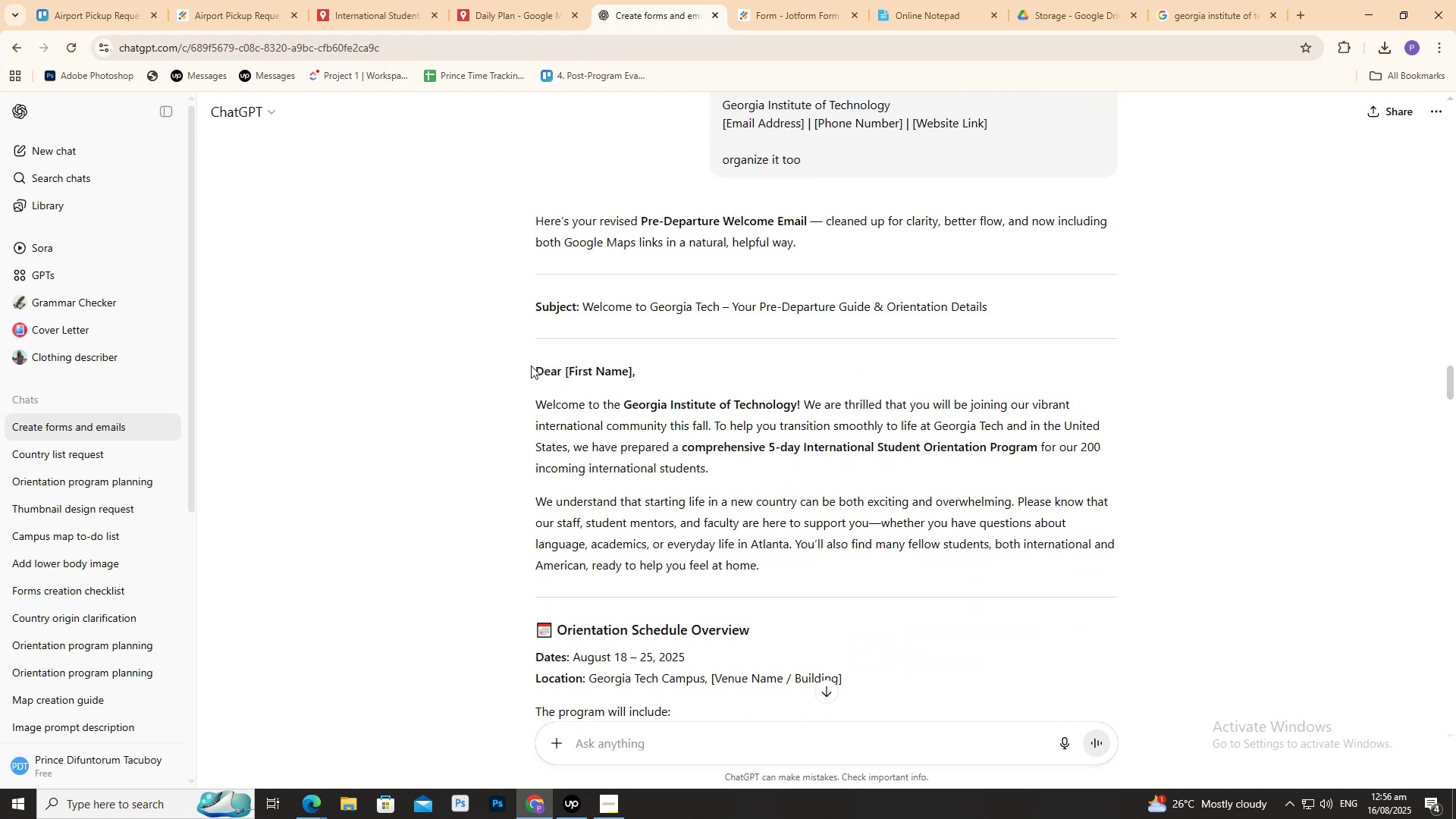 
left_click_drag(start_coordinate=[531, 366], to_coordinate=[832, 349])
 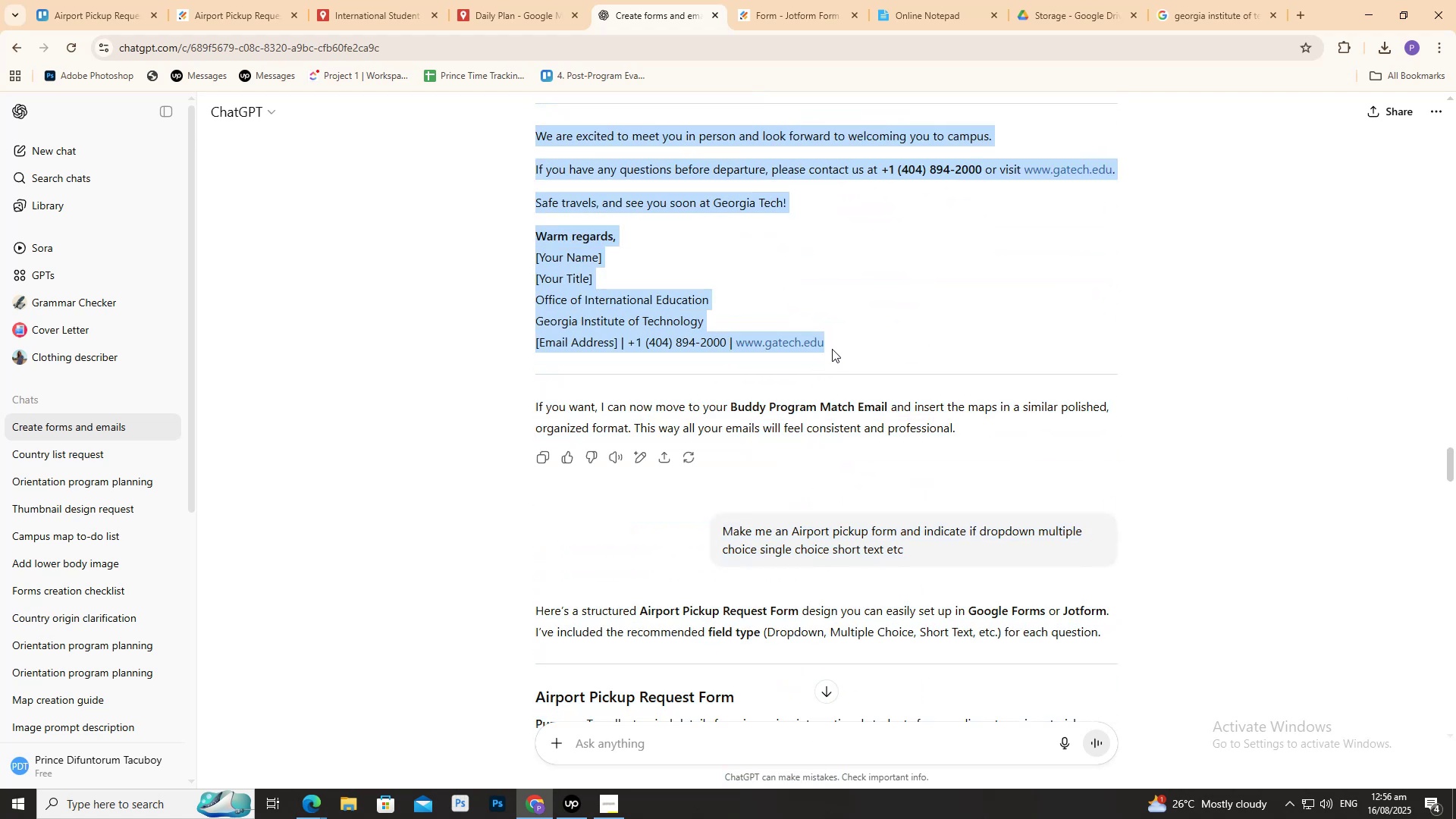 
key(Control+C)
 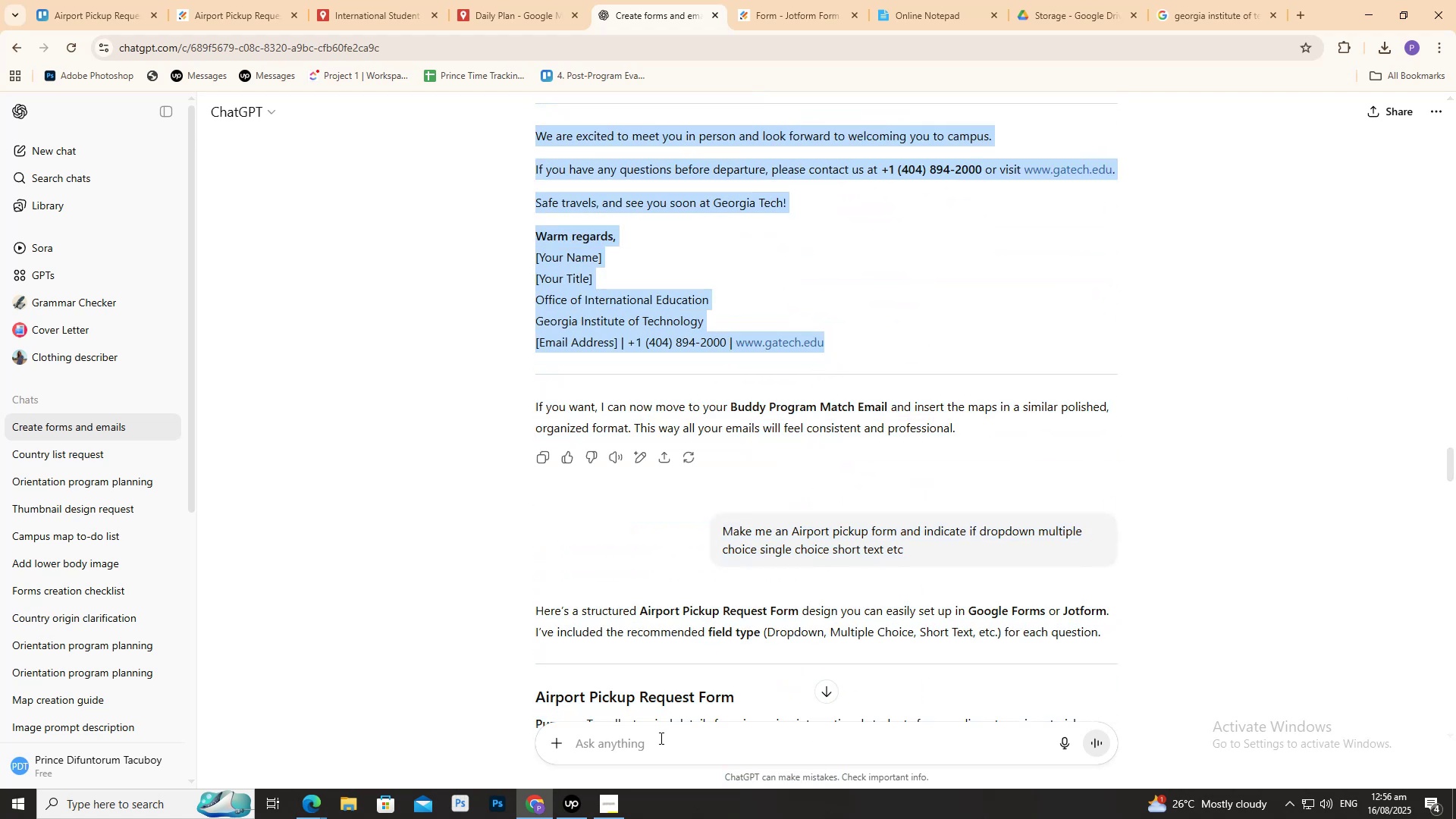 
key(Control+C)
 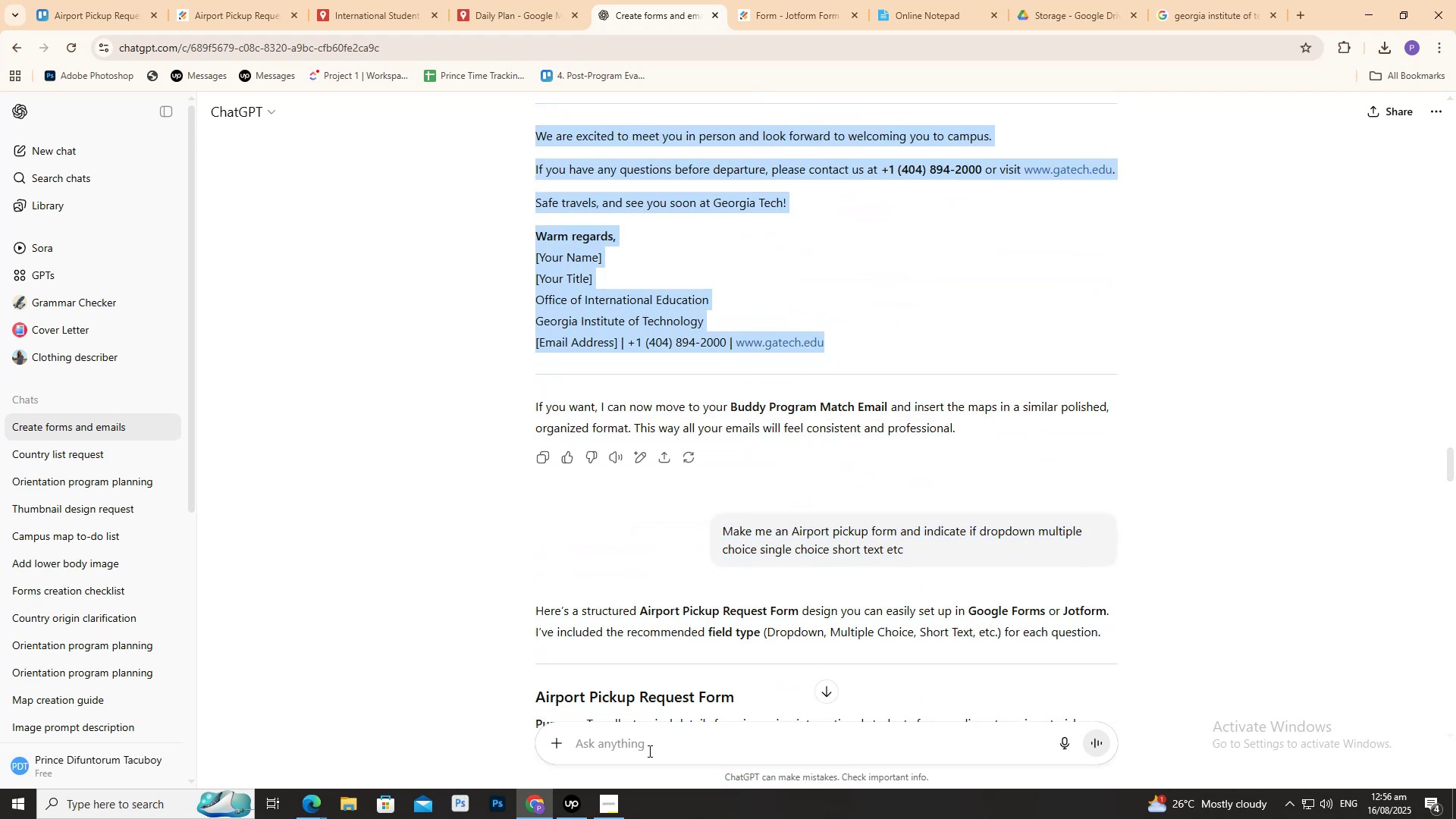 
key(Control+ControlLeft)
 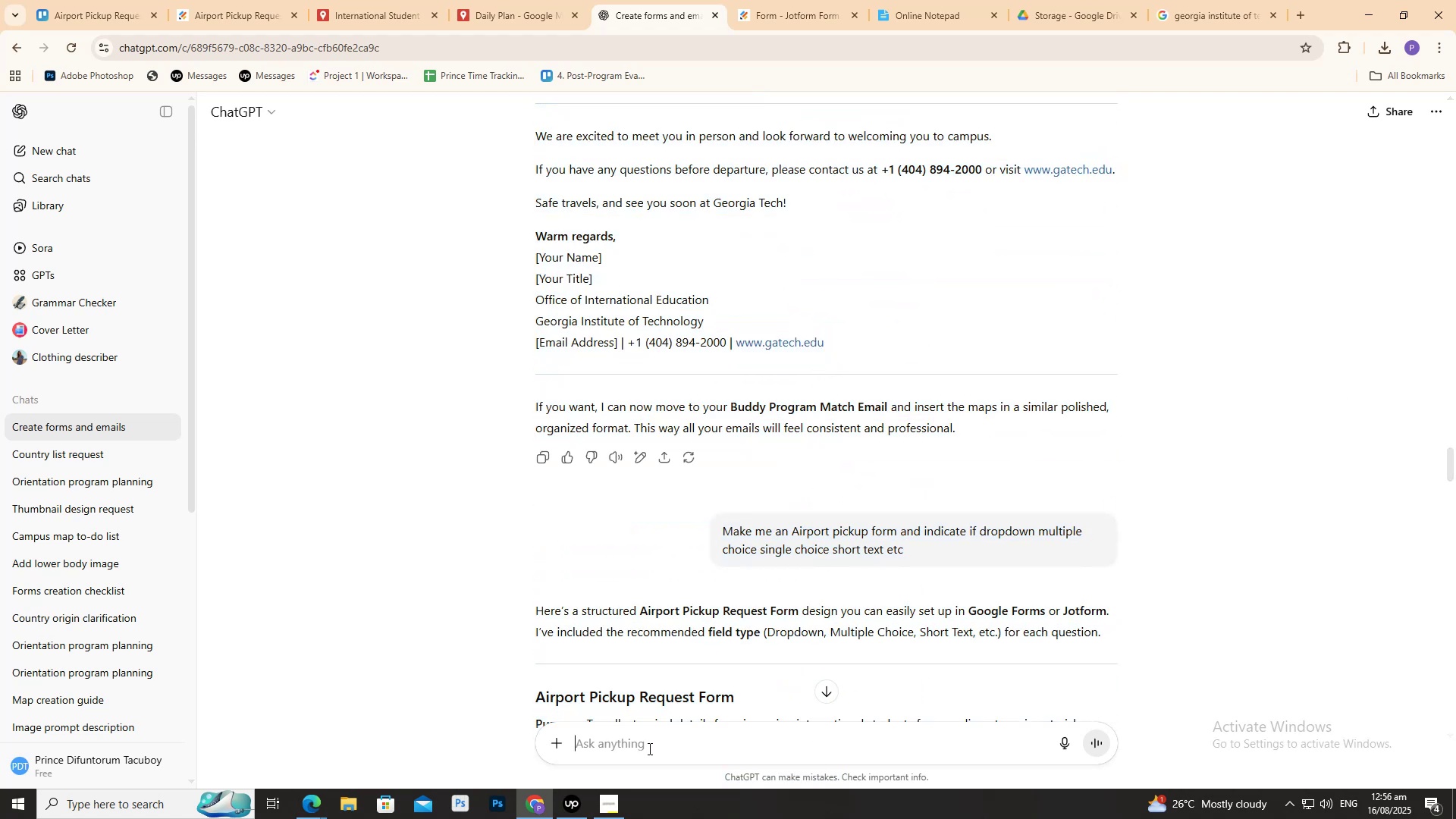 
key(Control+V)
 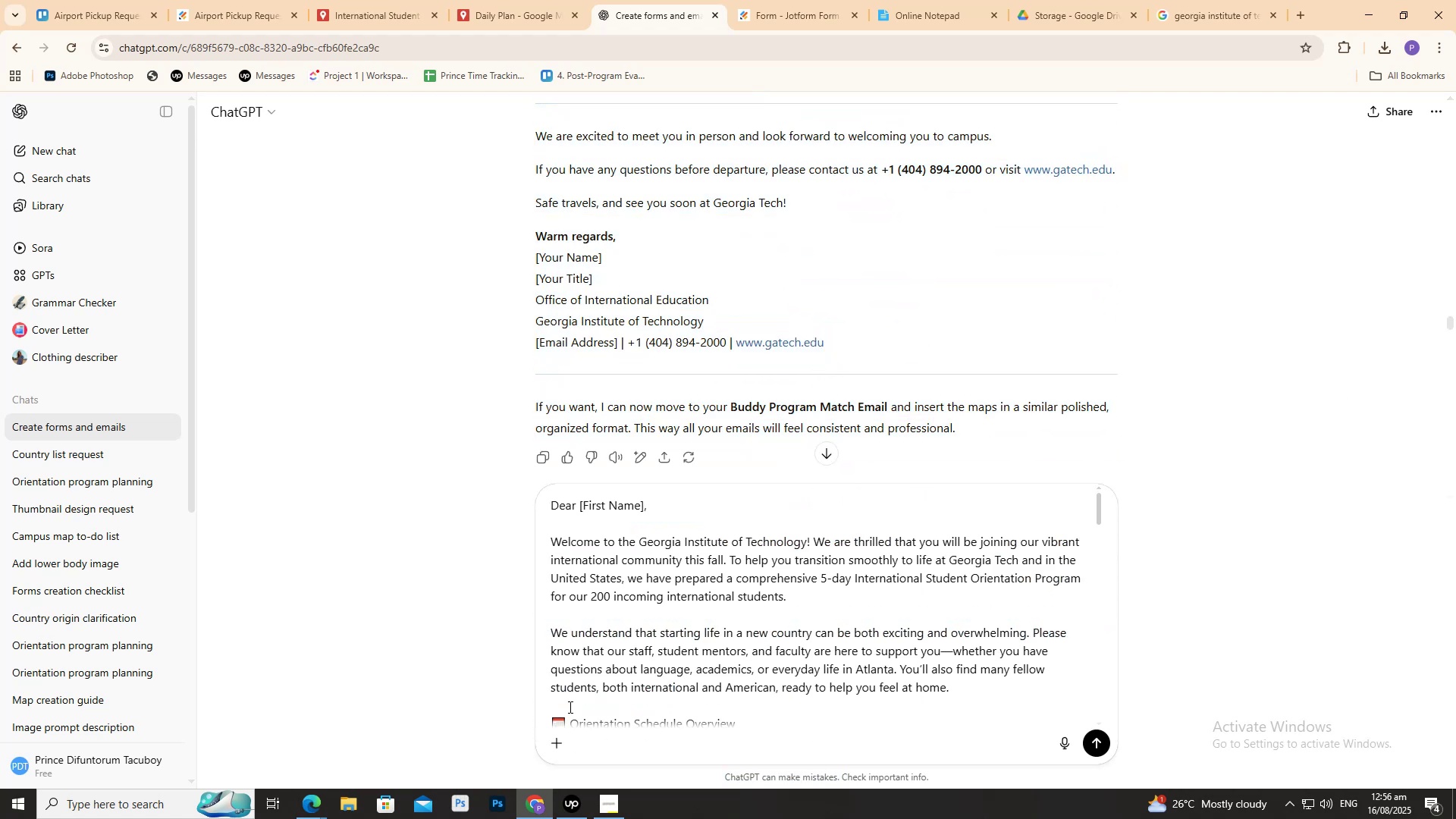 
key(Enter)
 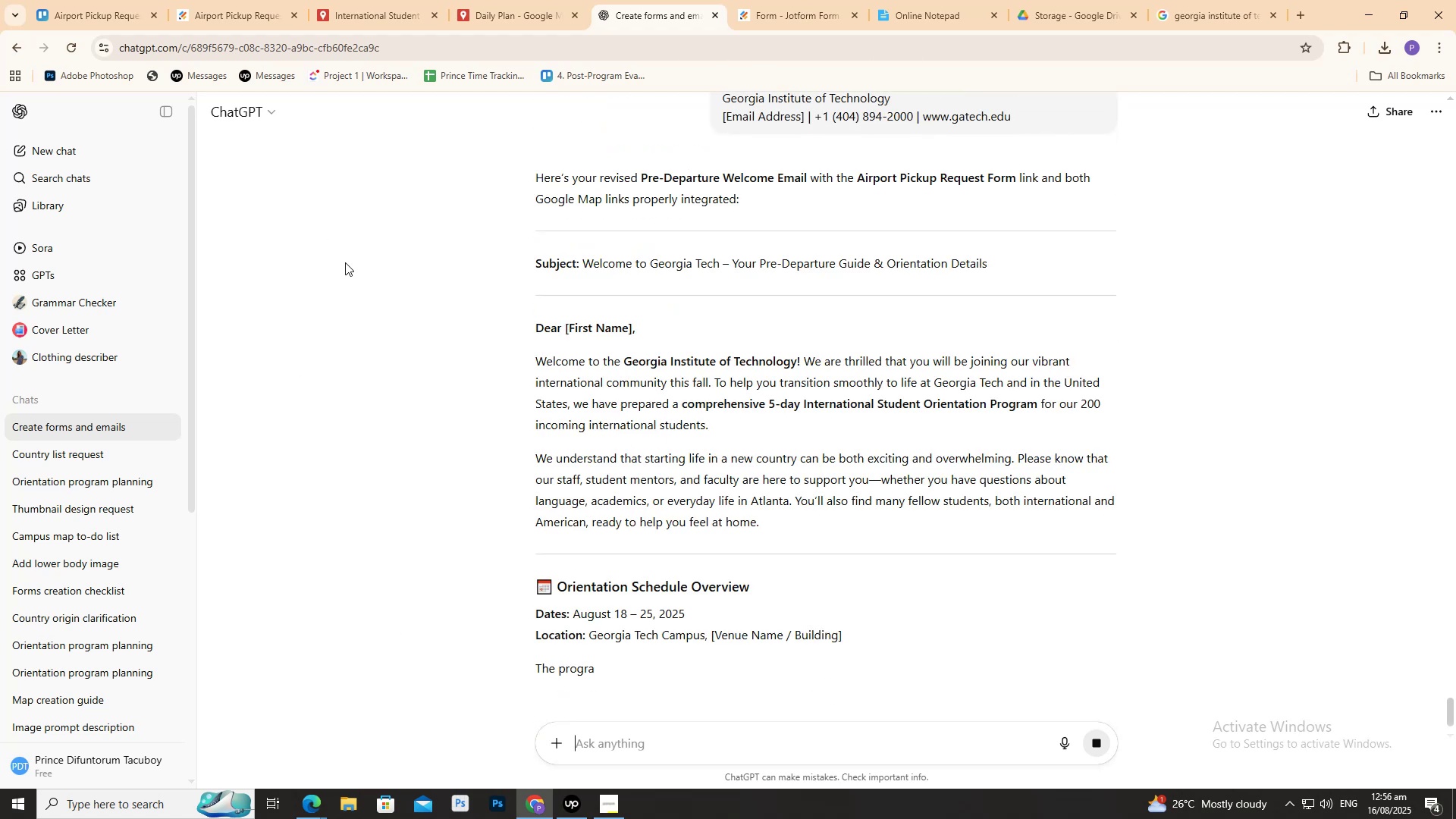 
wait(5.06)
 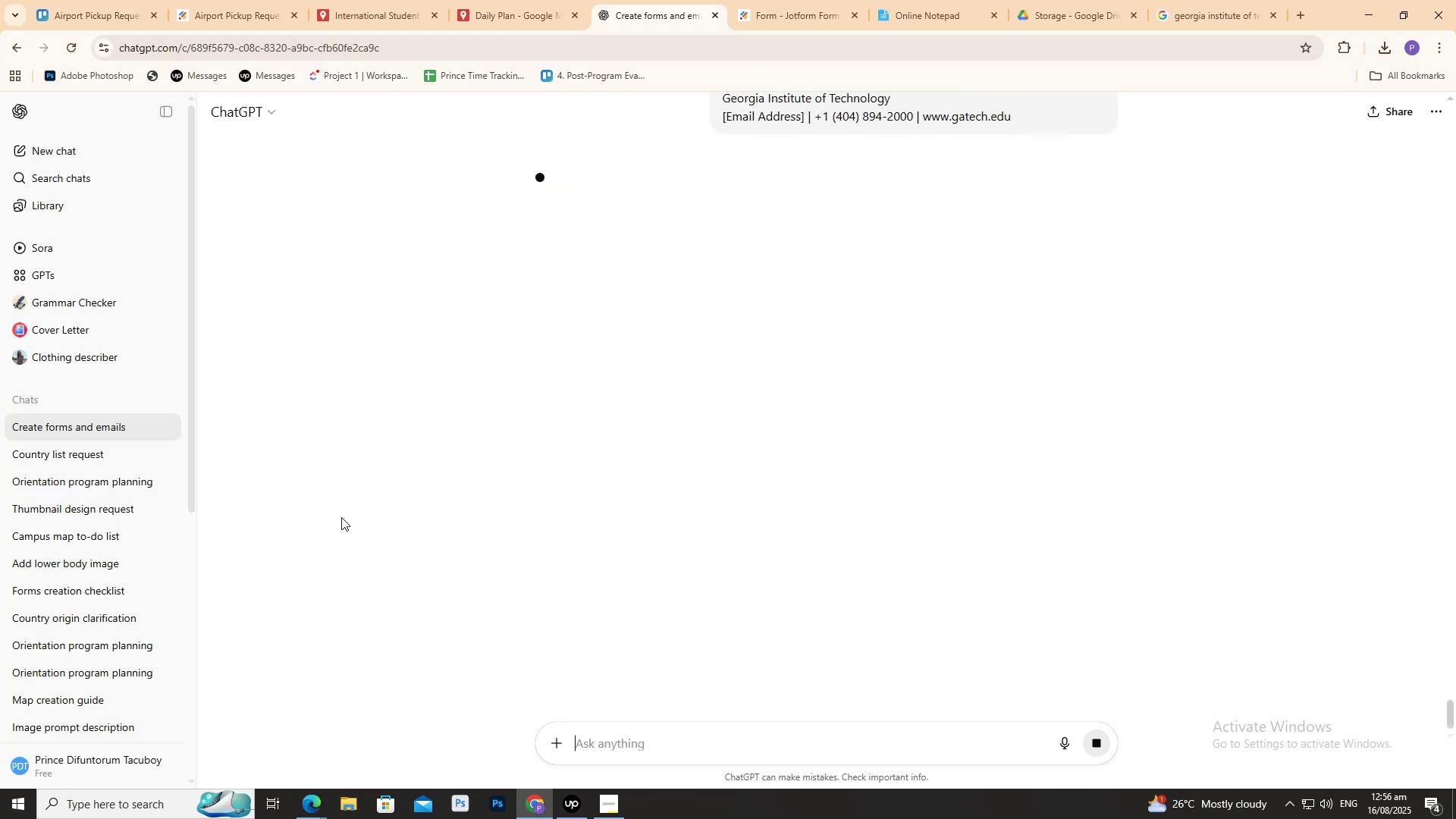 
scroll: coordinate [335, 249], scroll_direction: down, amount: 3.0
 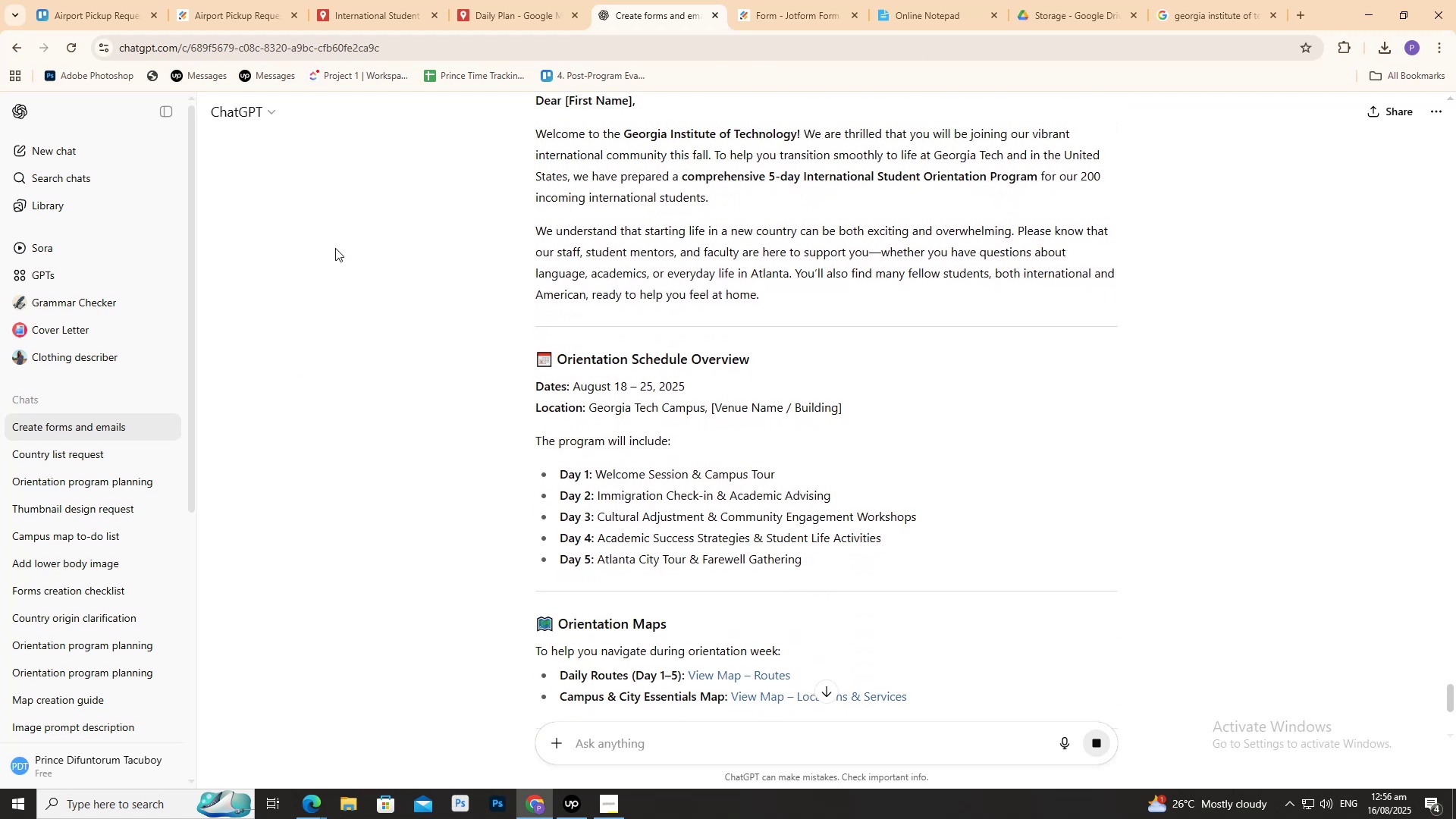 
scroll: coordinate [334, 248], scroll_direction: none, amount: 0.0
 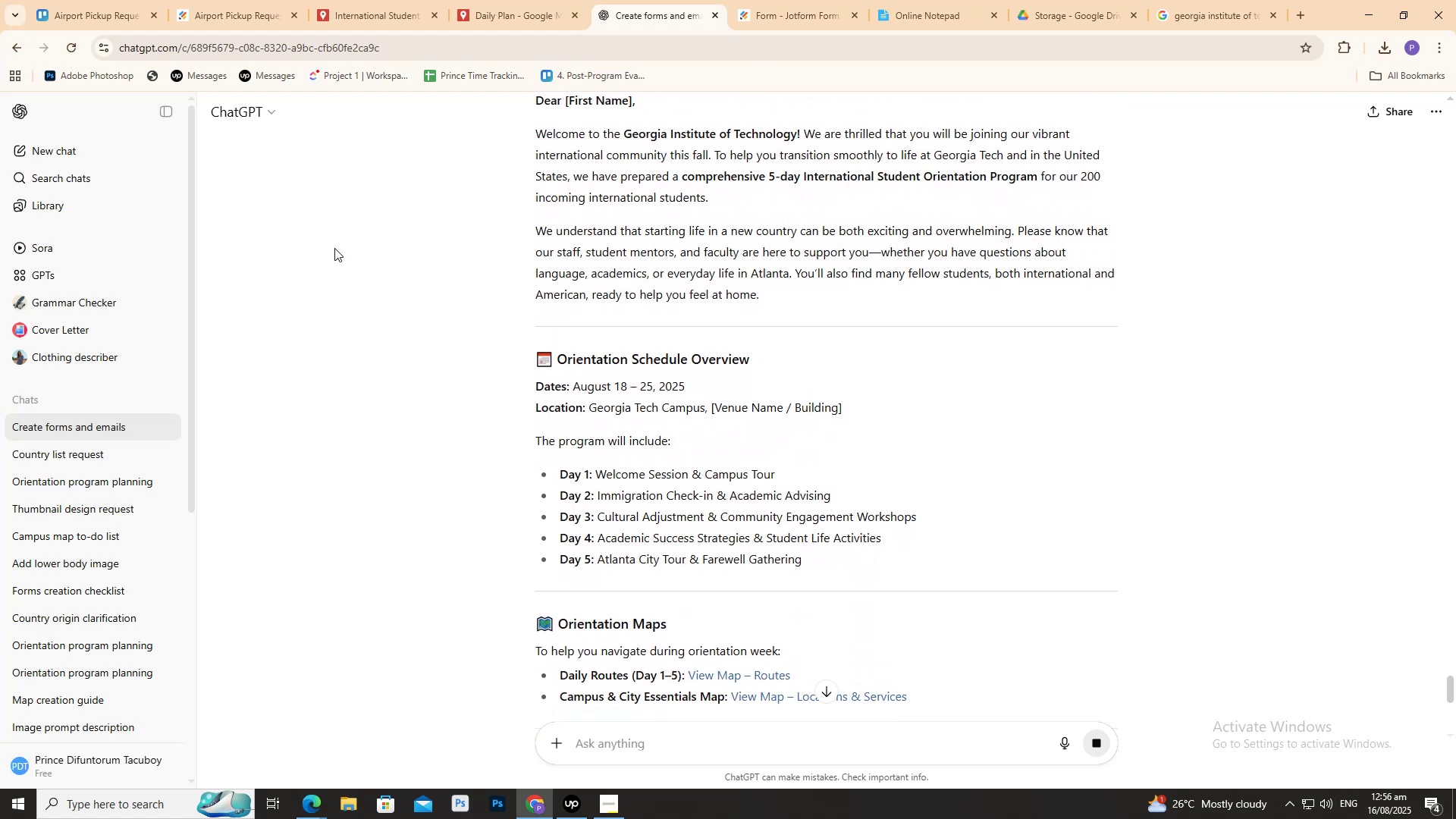 
scroll: coordinate [325, 244], scroll_direction: down, amount: 8.0
 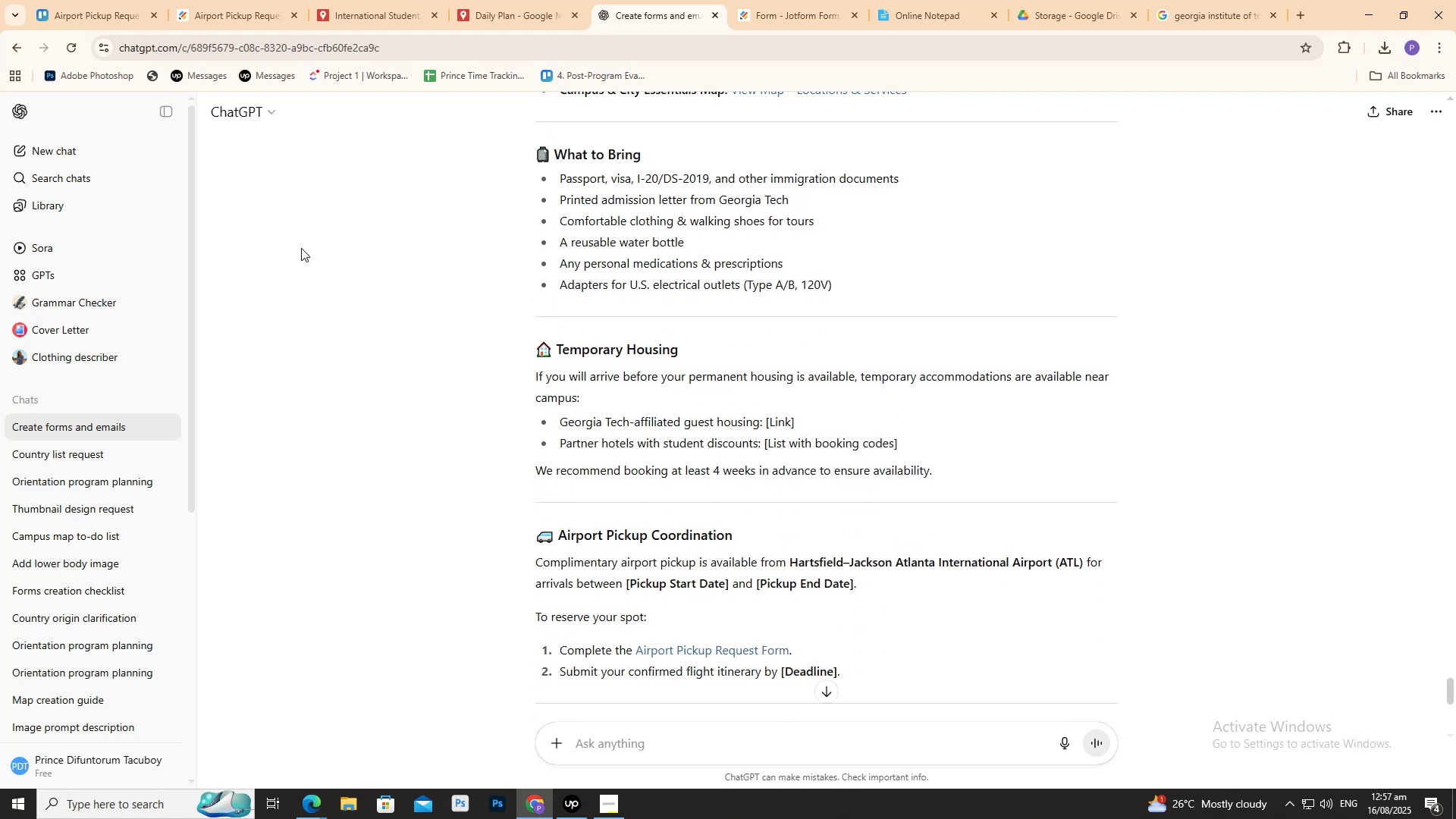 
wait(13.33)
 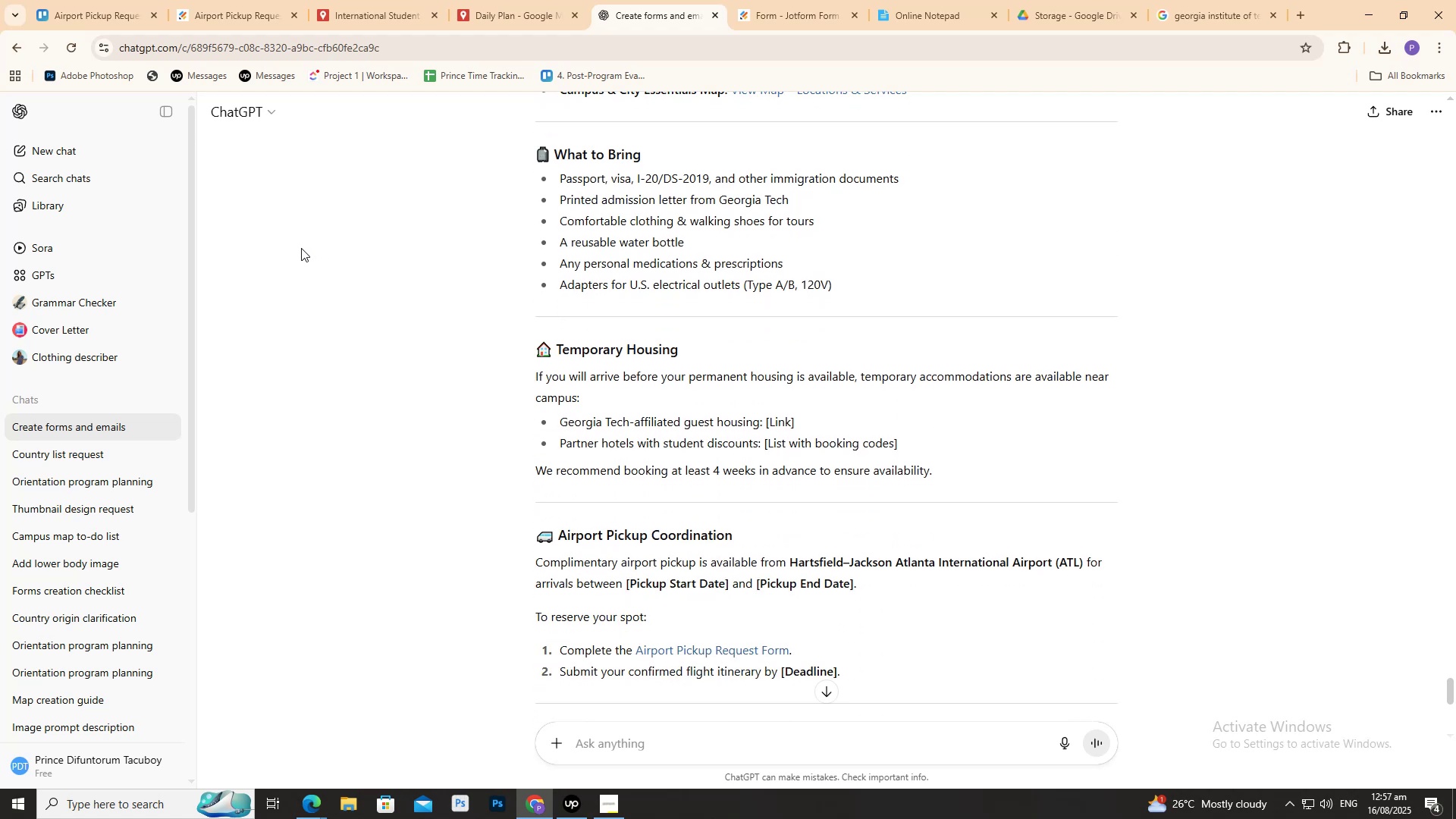 
scroll: coordinate [500, 434], scroll_direction: down, amount: 3.0
 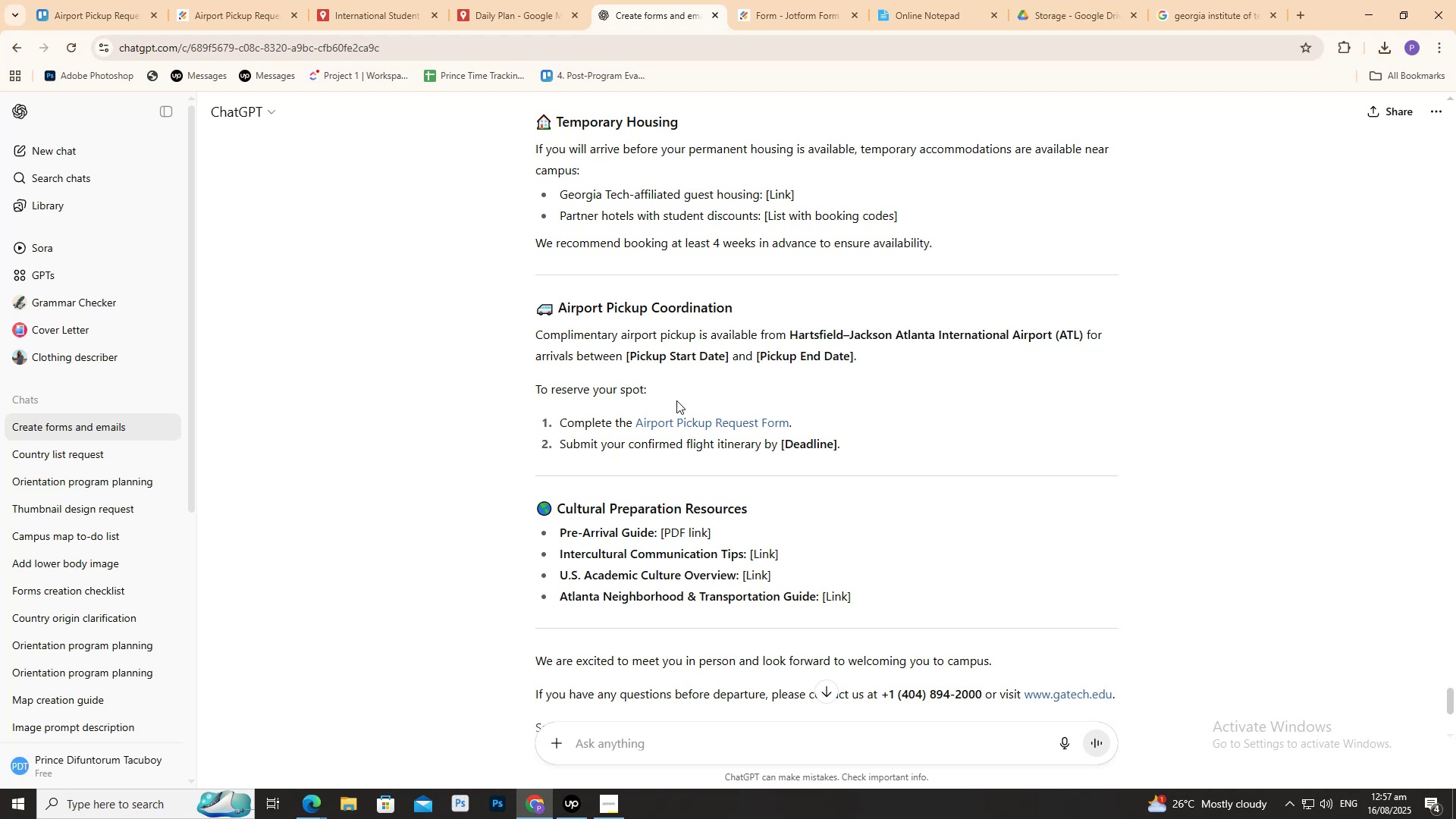 
wait(9.67)
 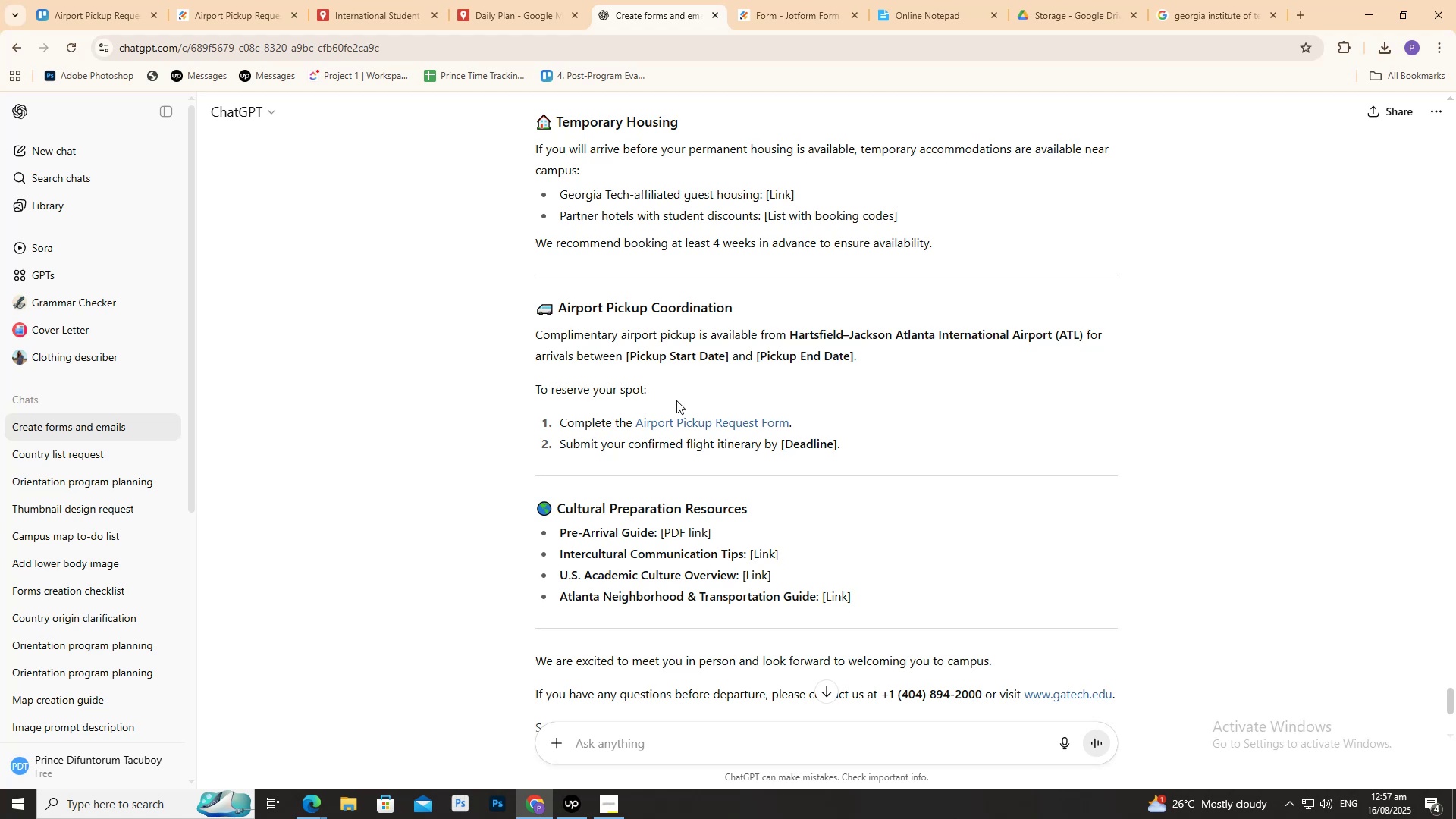 
scroll: coordinate [645, 391], scroll_direction: up, amount: 12.0
 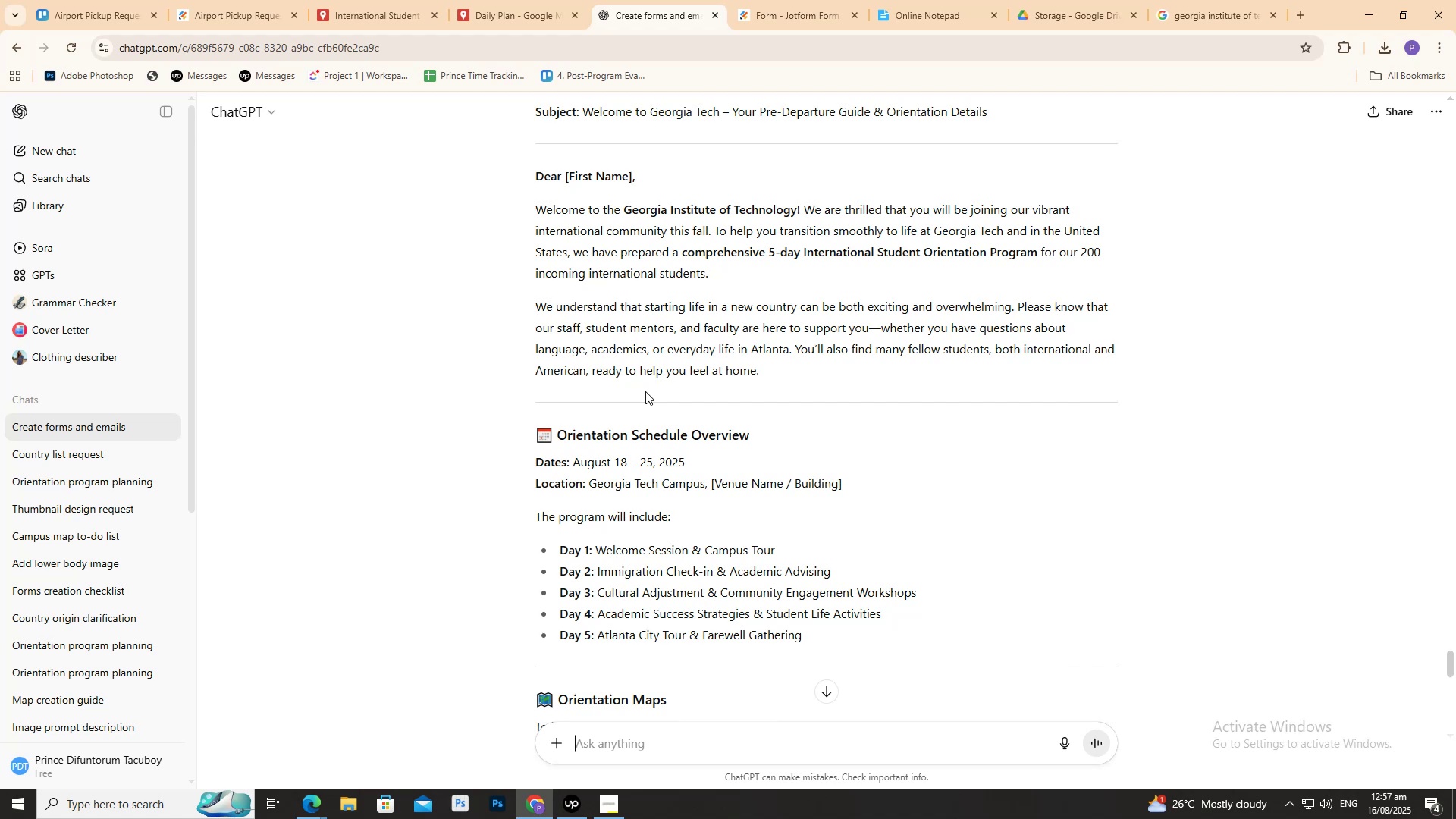 
scroll: coordinate [629, 405], scroll_direction: down, amount: 18.0
 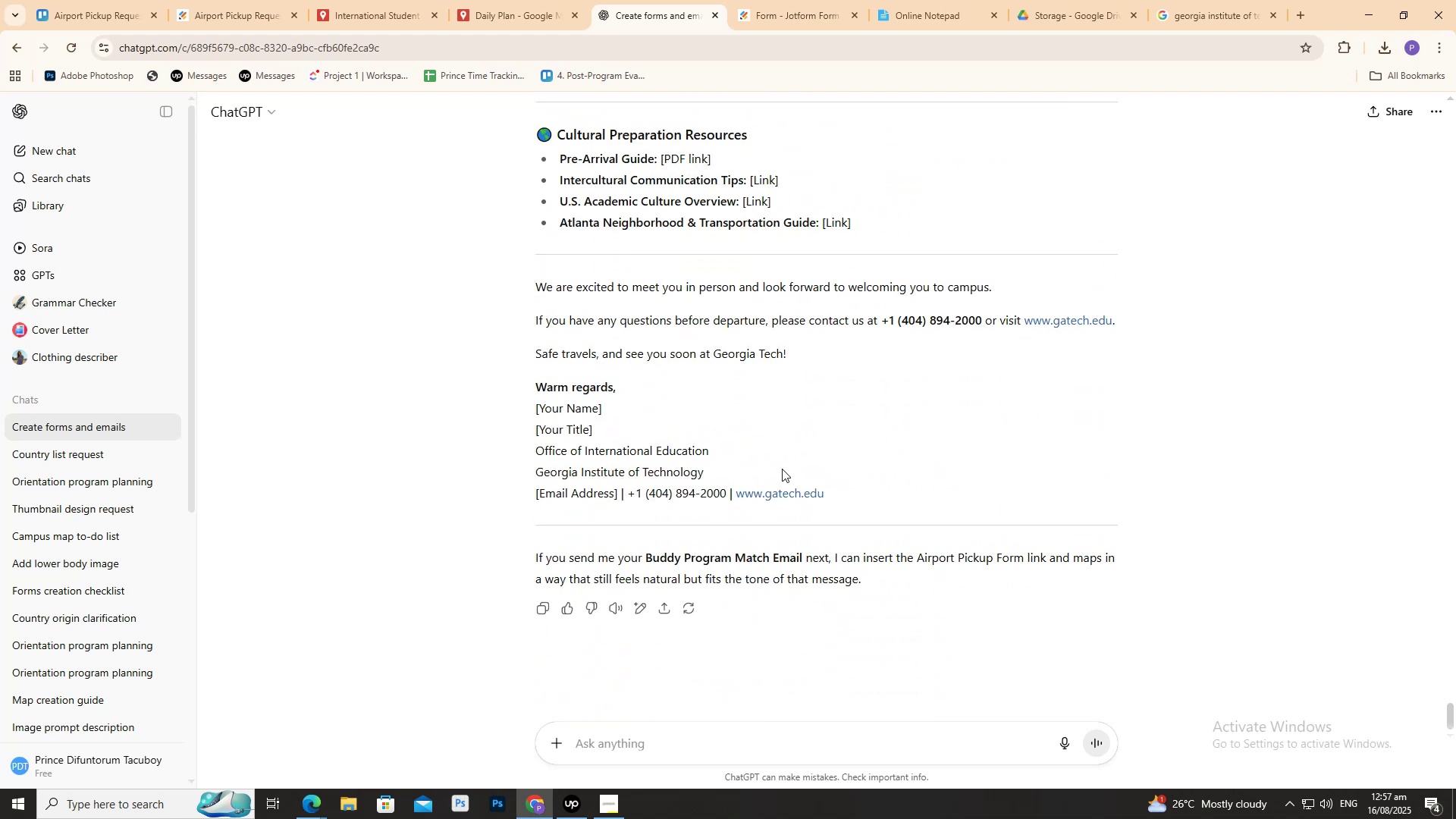 
left_click_drag(start_coordinate=[839, 495], to_coordinate=[525, 356])
 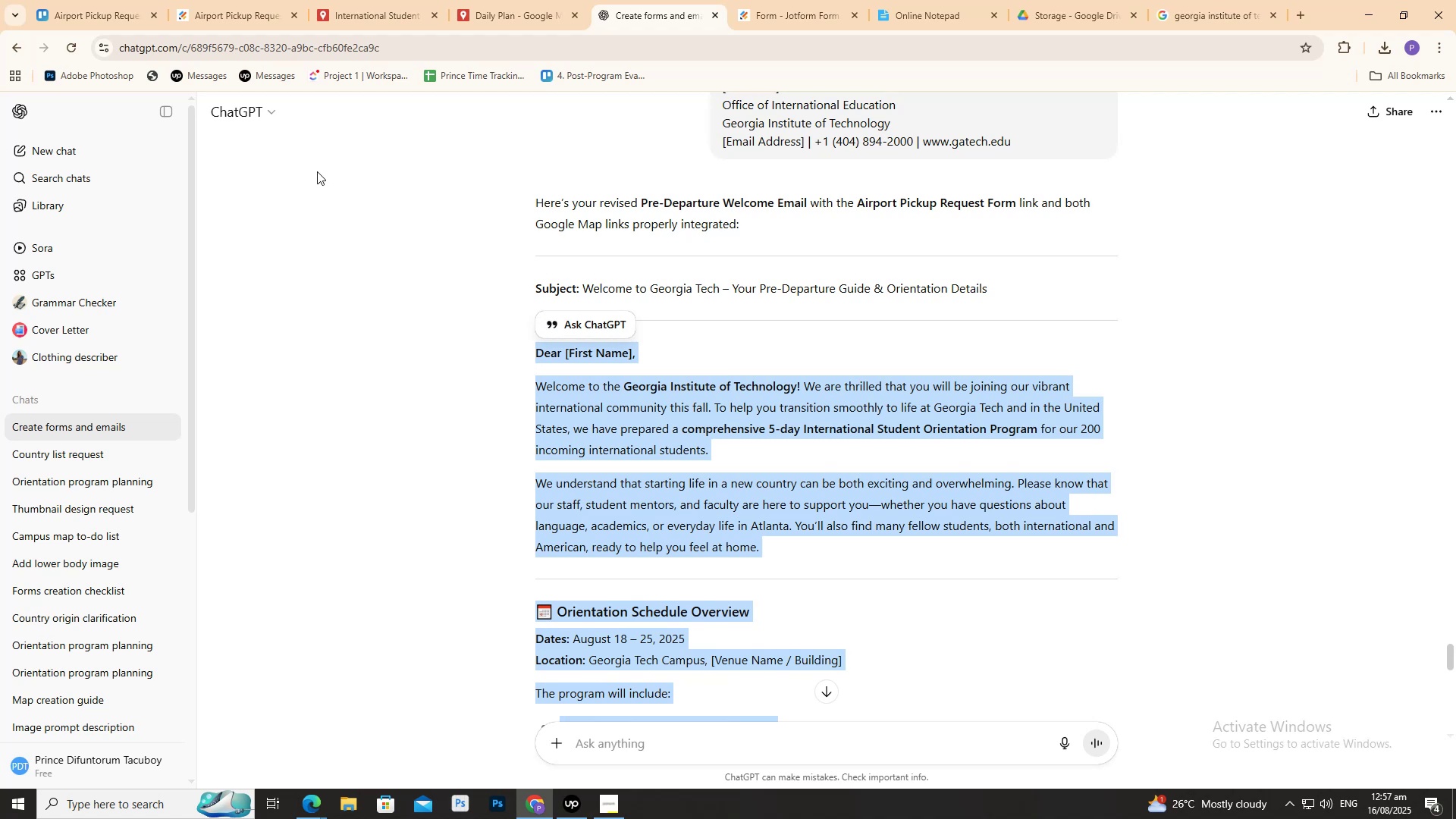 
key(Control+C)
 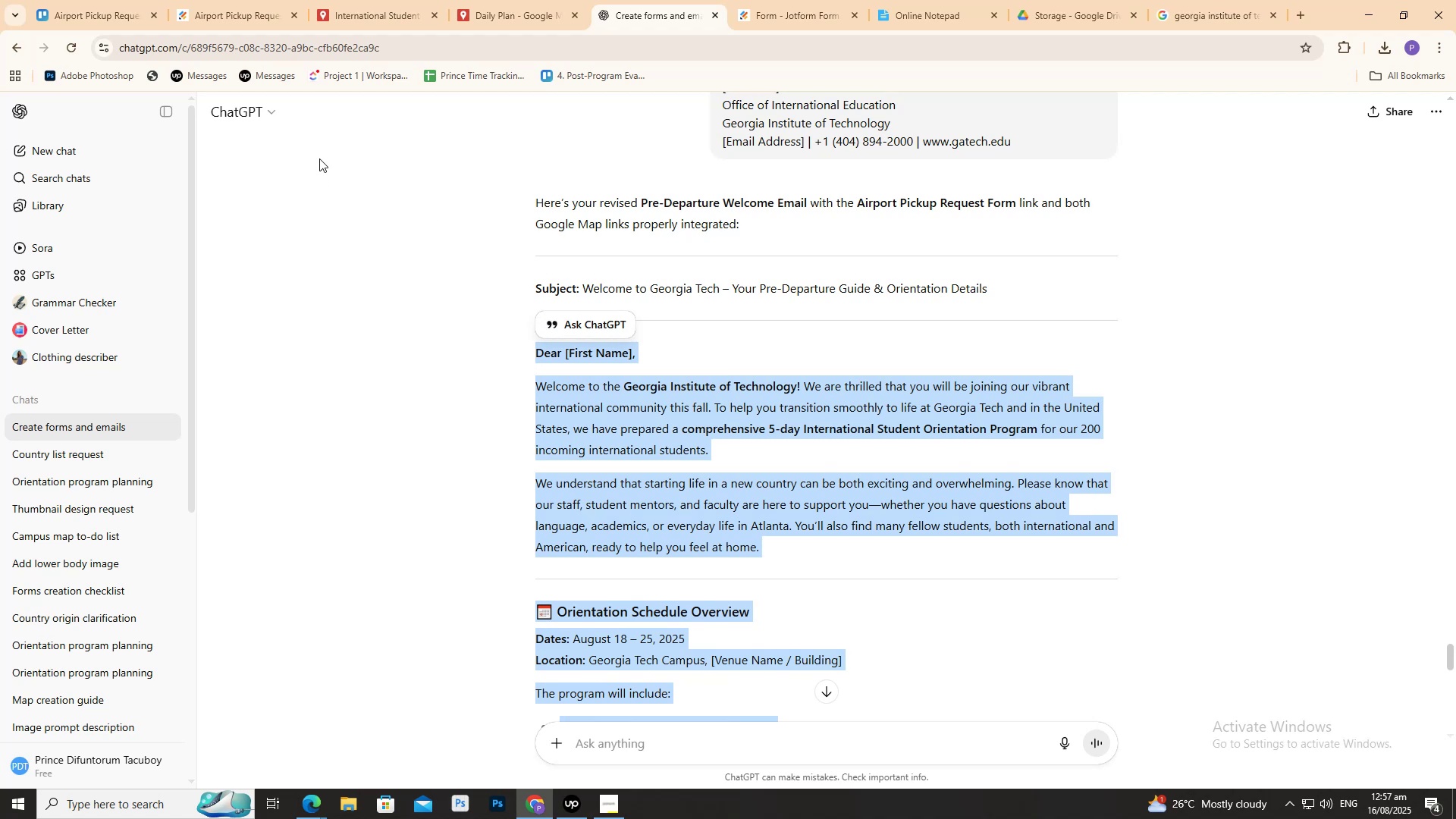 
key(Control+C)
 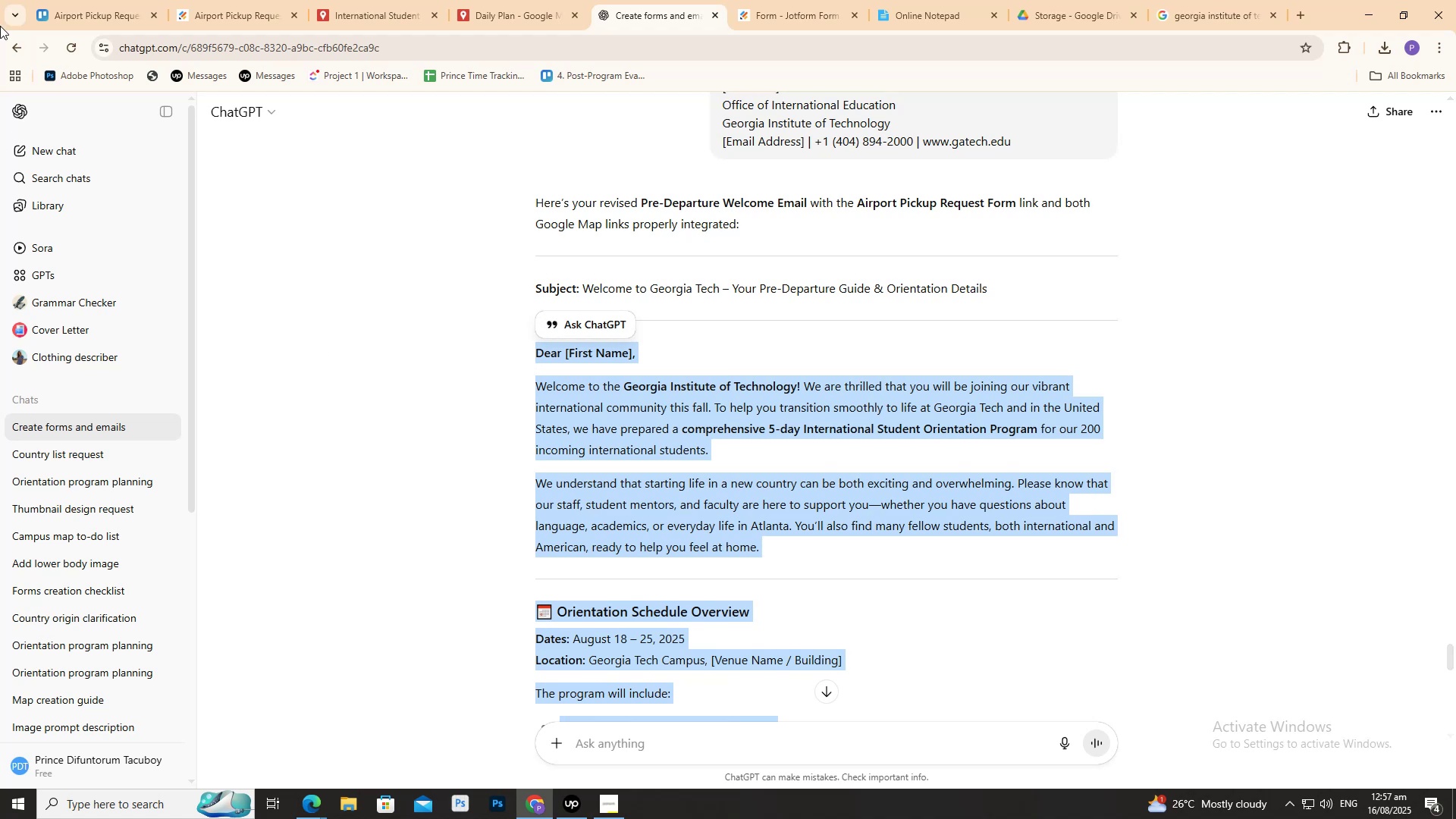 
left_click([59, 0])
 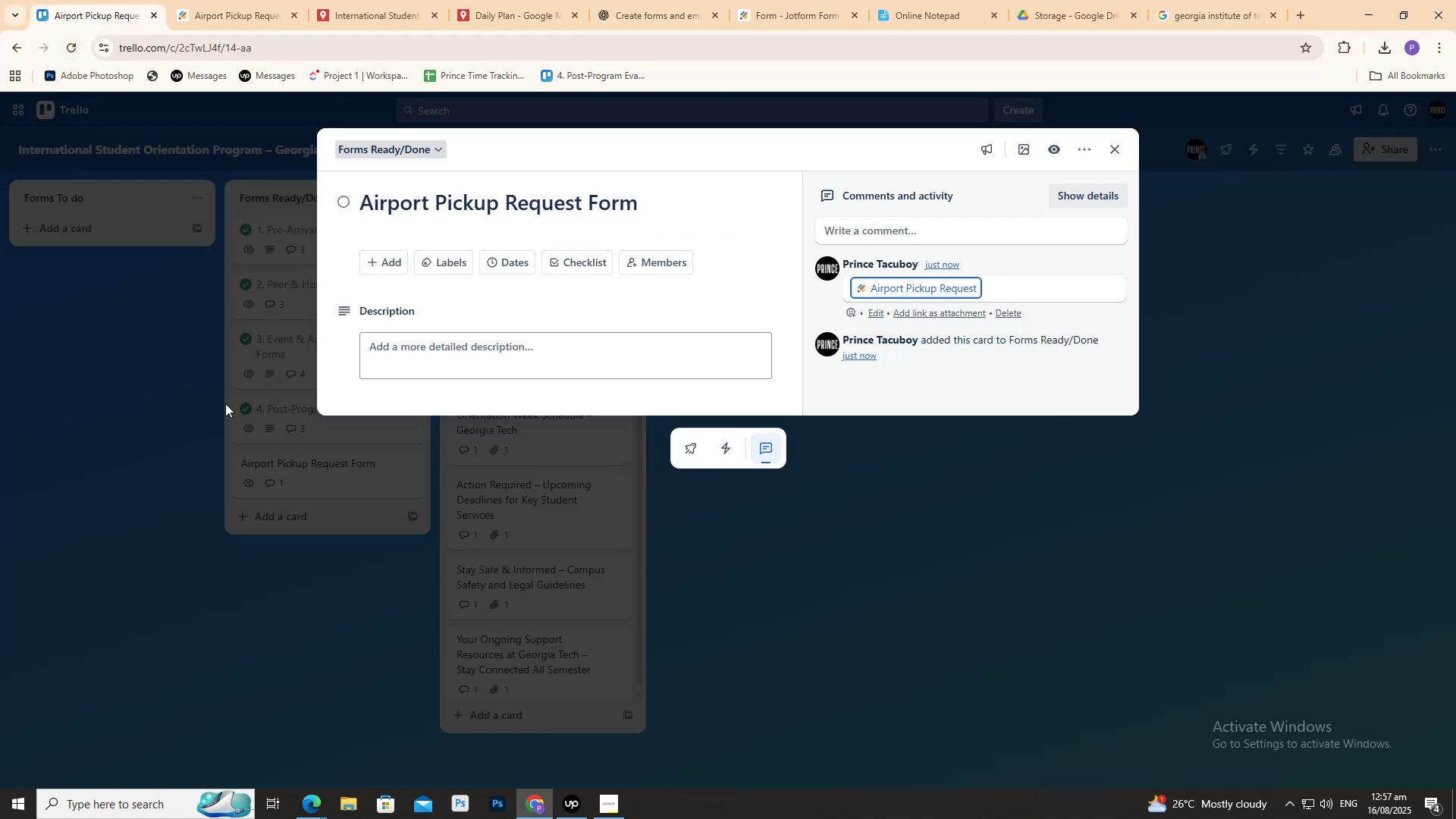 
left_click([178, 413])
 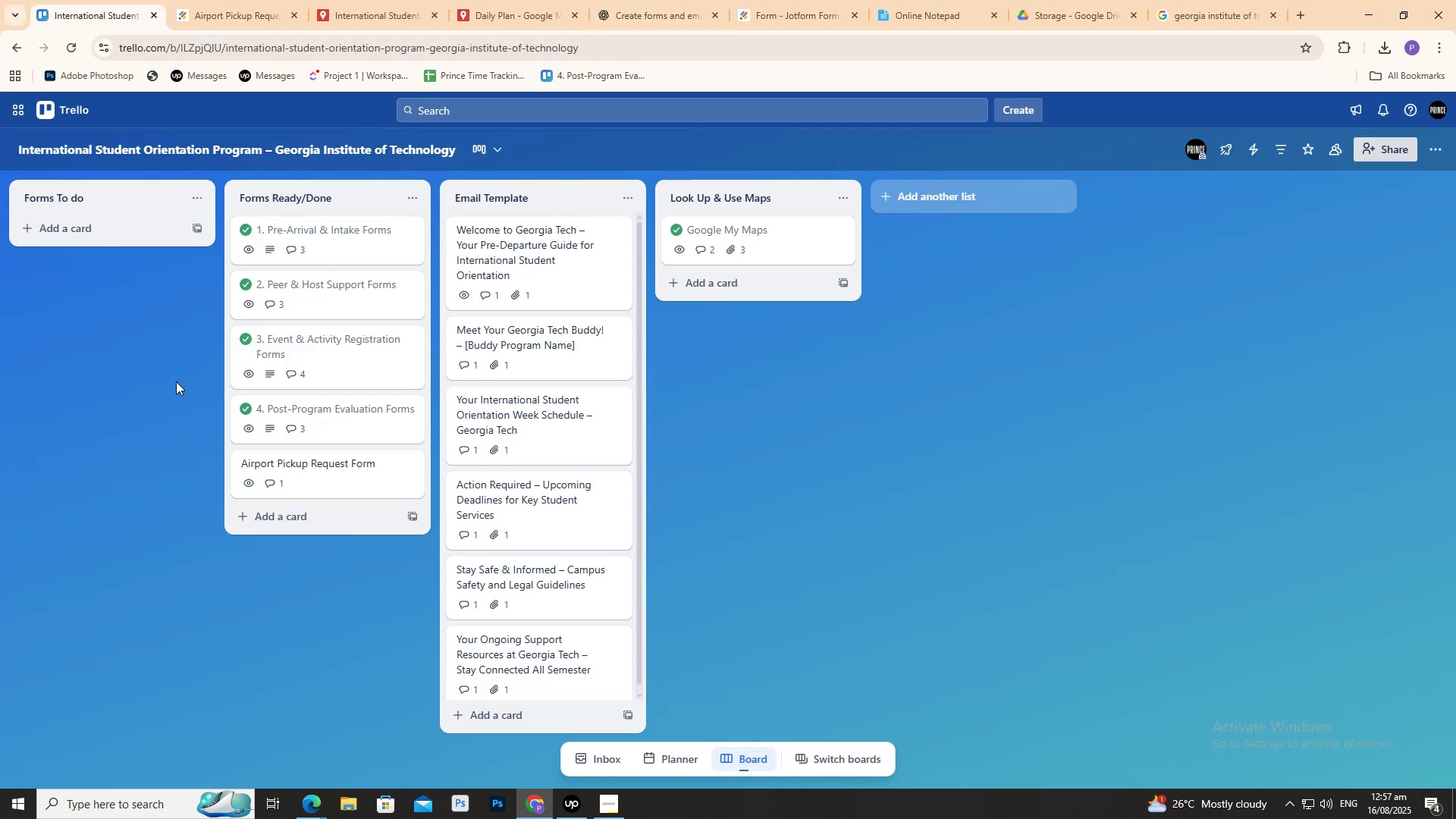 
left_click([567, 814])
 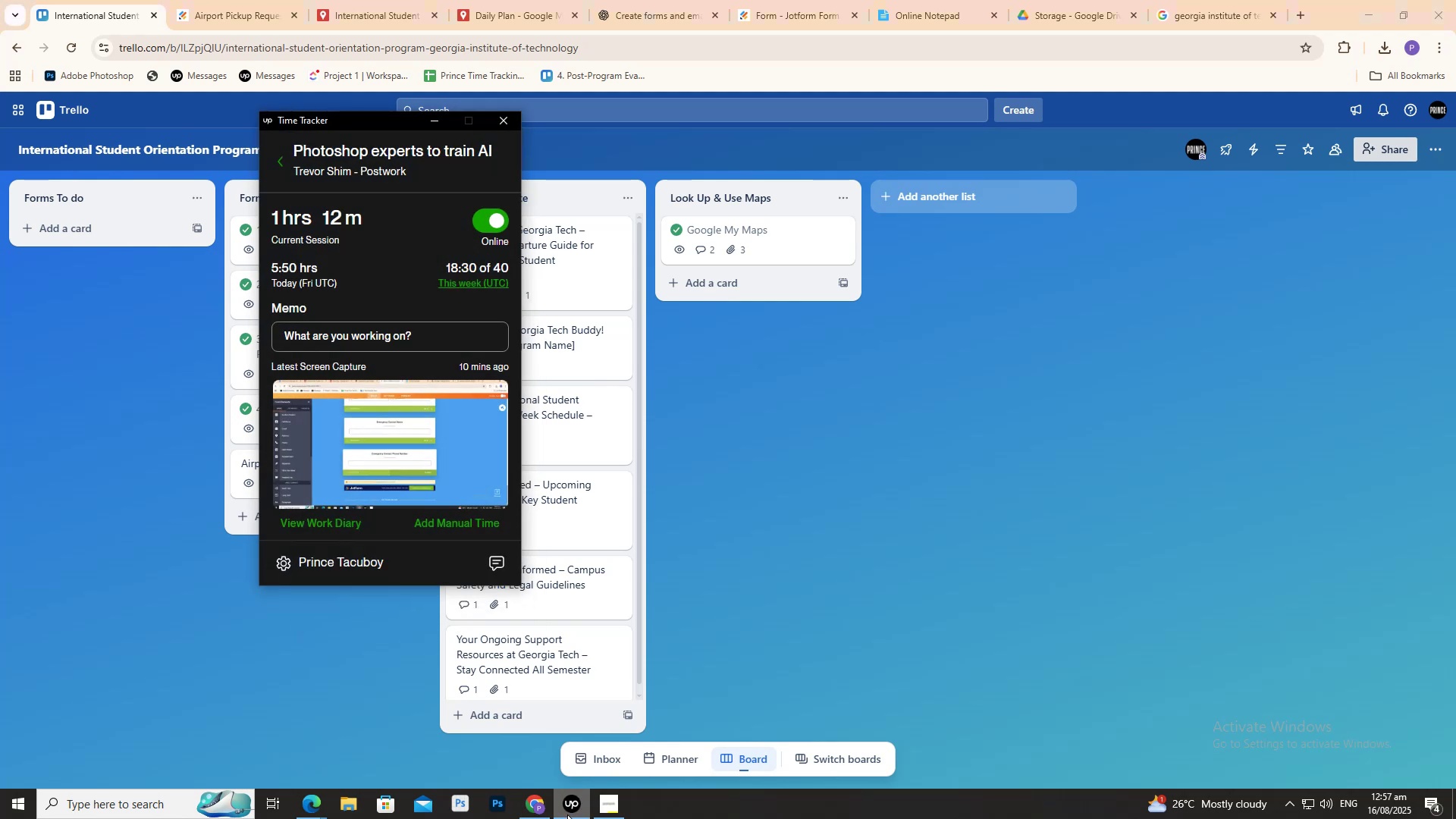 
left_click([567, 814])
 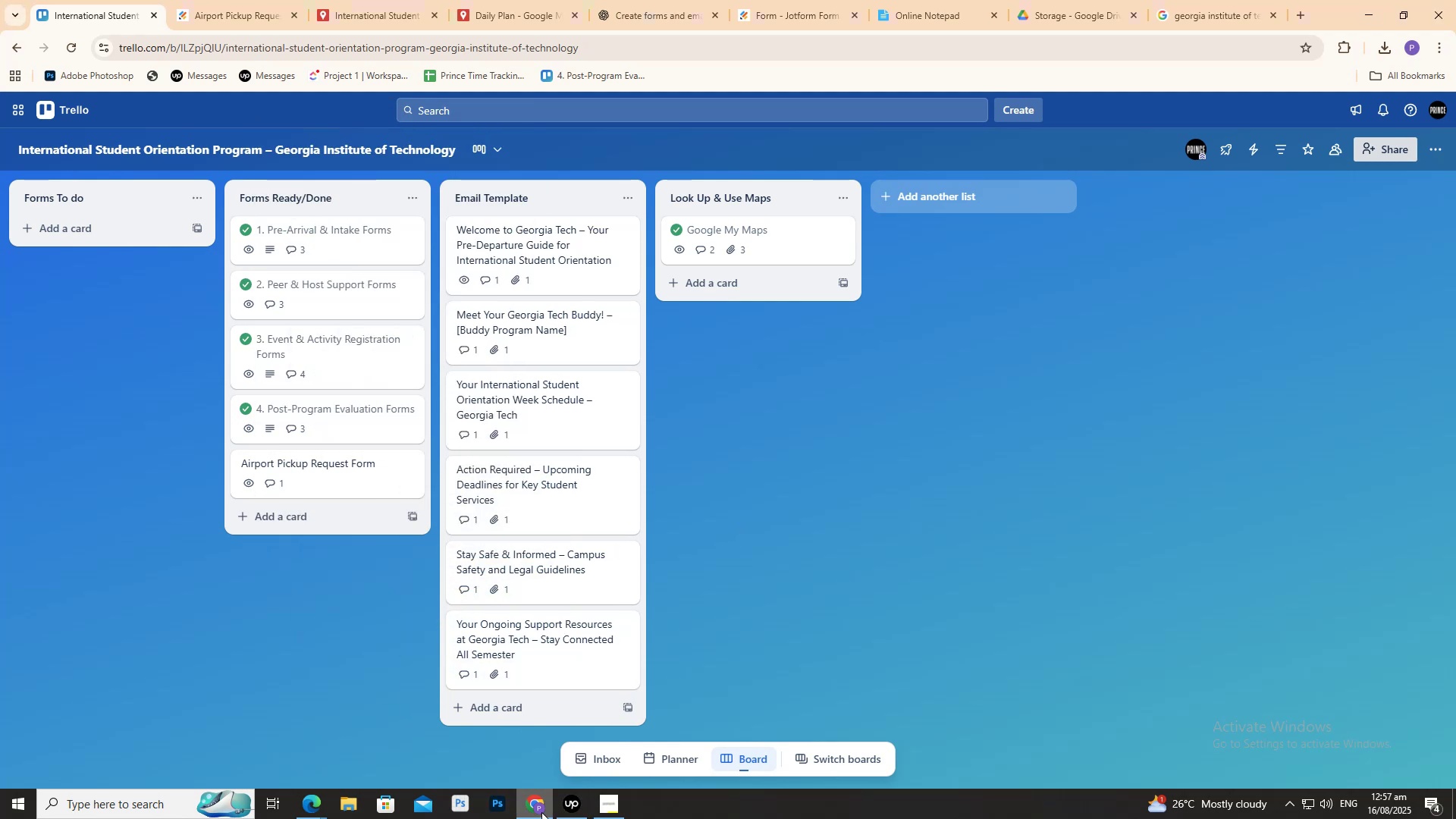 
left_click([566, 818])
 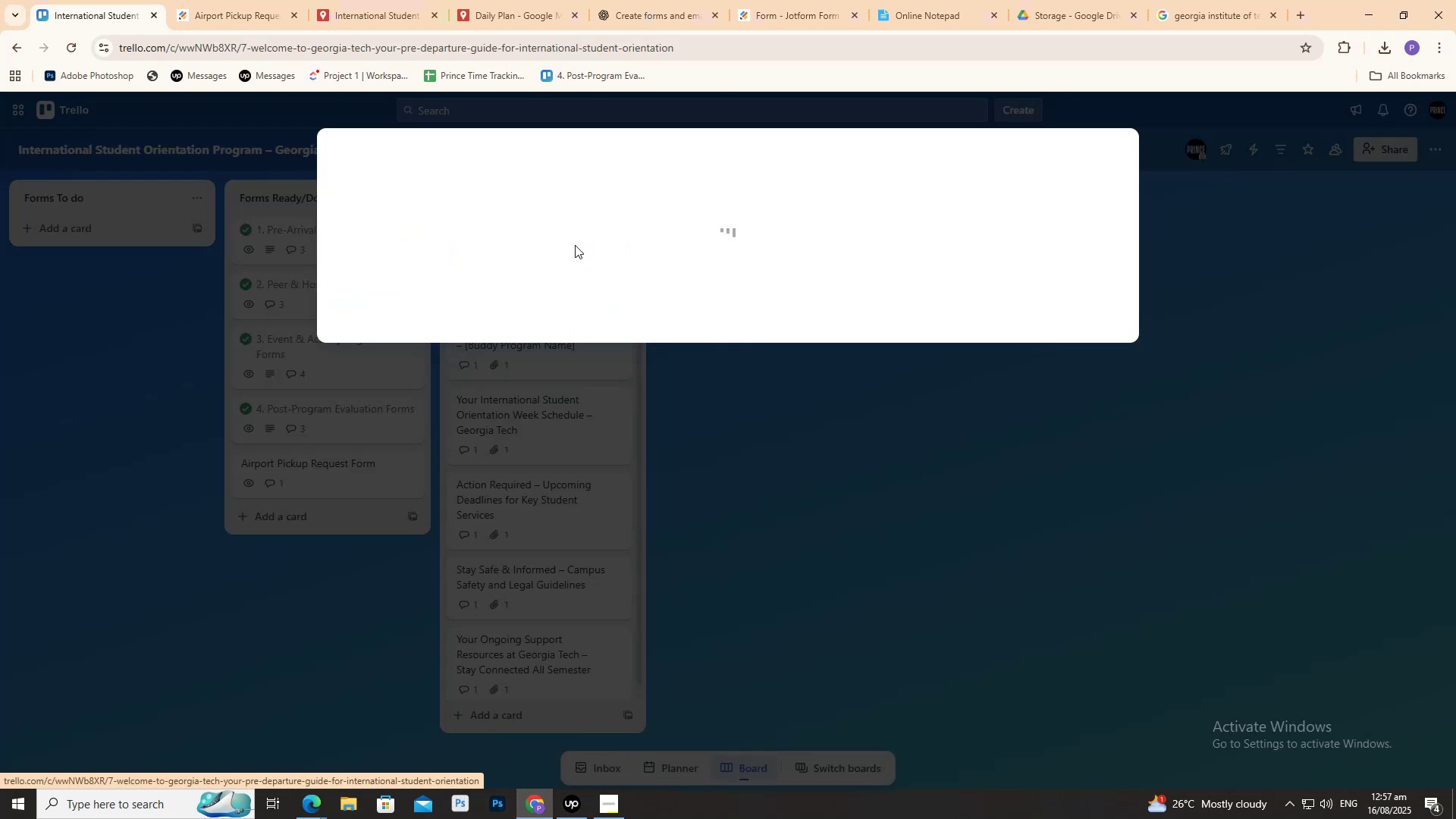 
wait(6.76)
 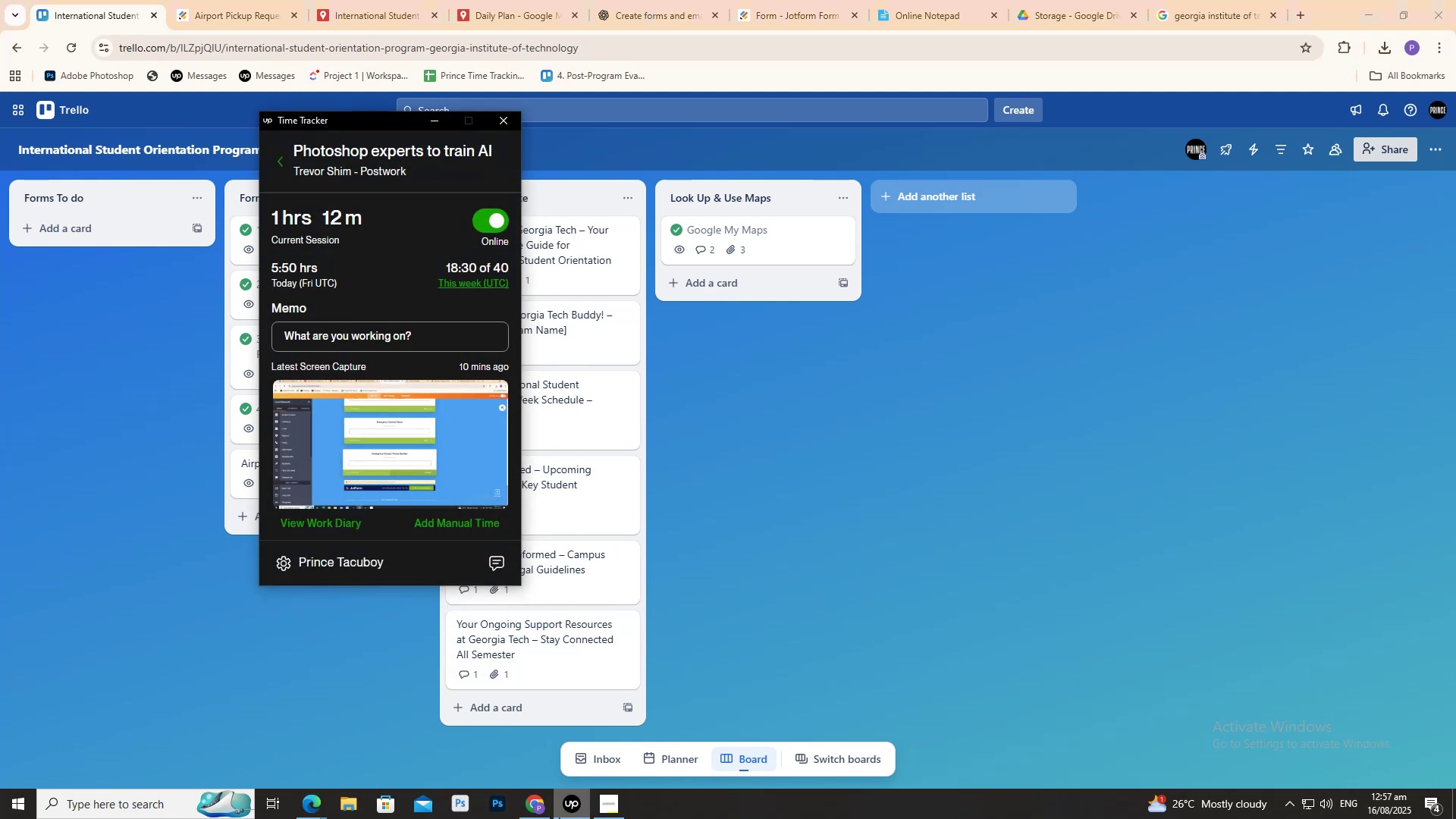 
left_click([909, 296])
 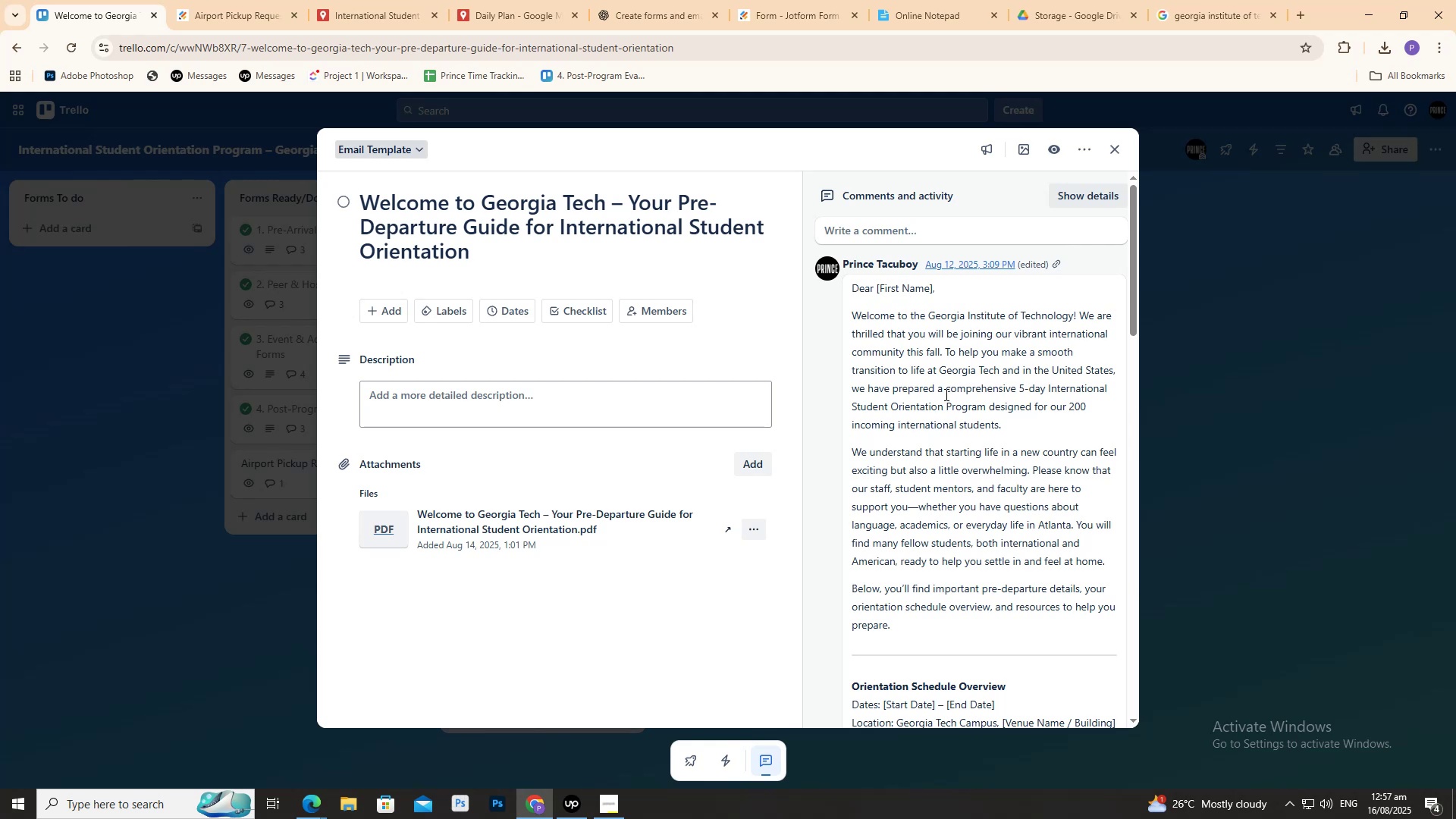 
scroll: coordinate [934, 490], scroll_direction: down, amount: 24.0
 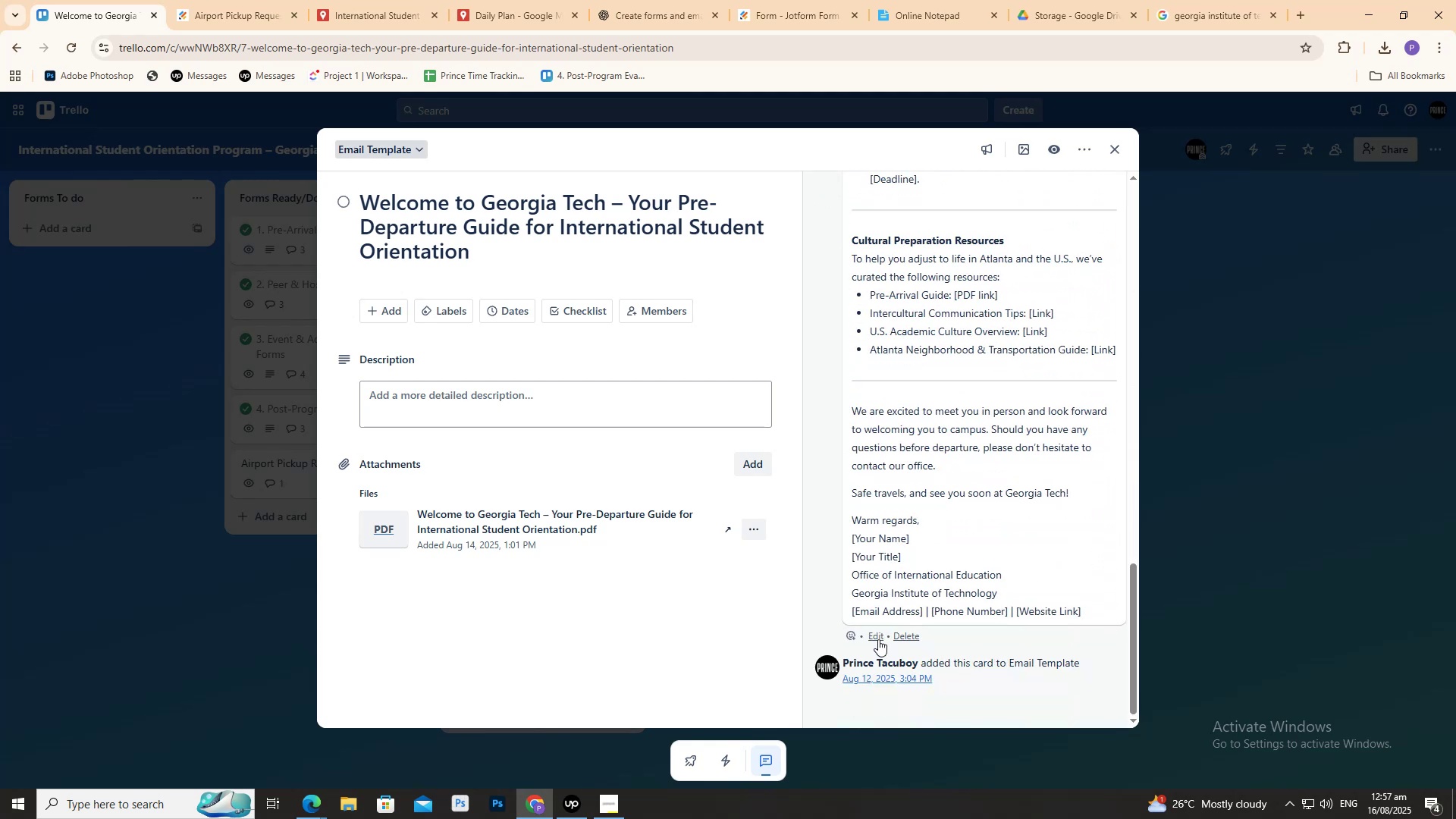 
left_click([877, 639])
 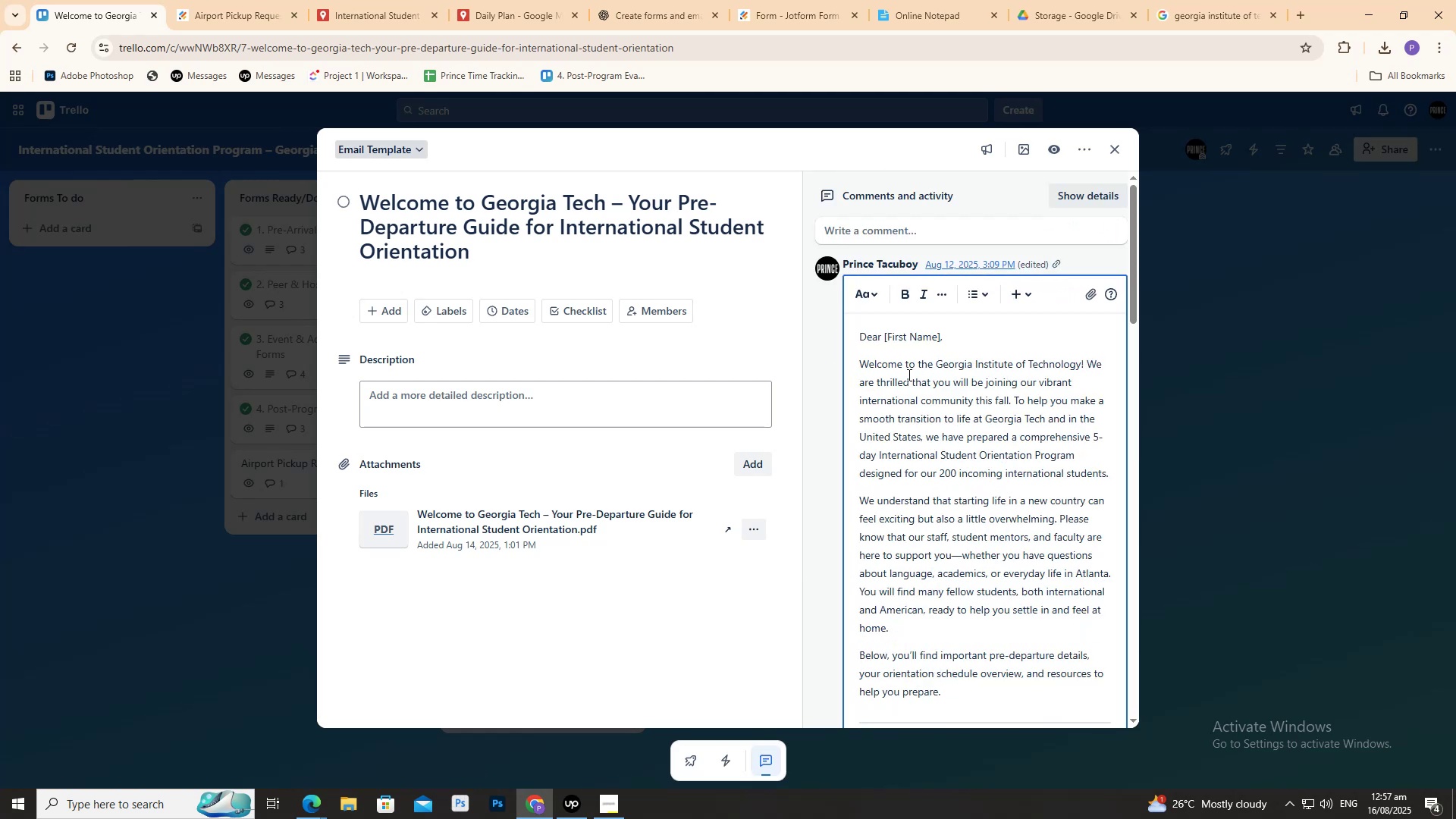 
left_click([902, 371])
 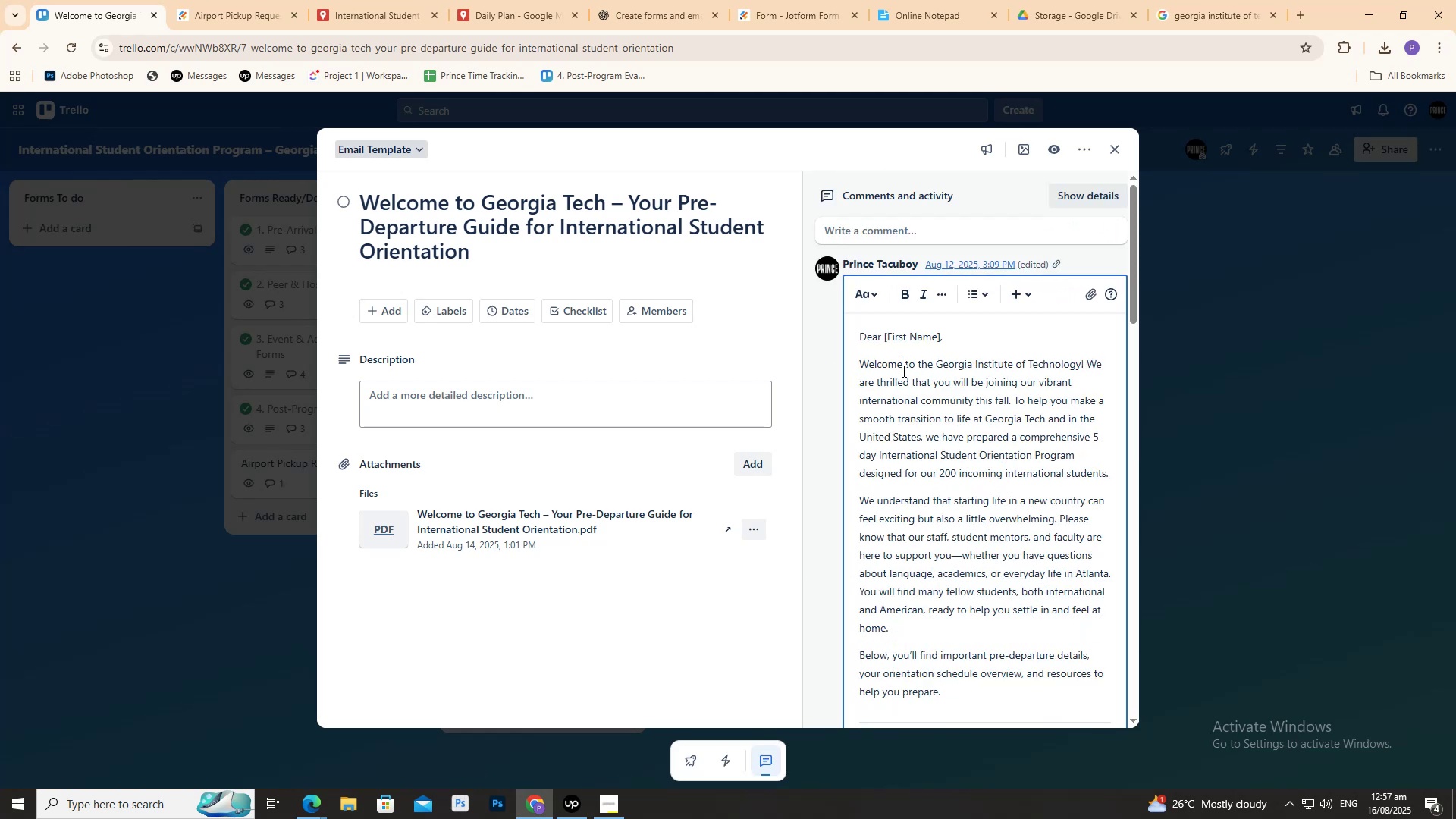 
key(Control+A)
 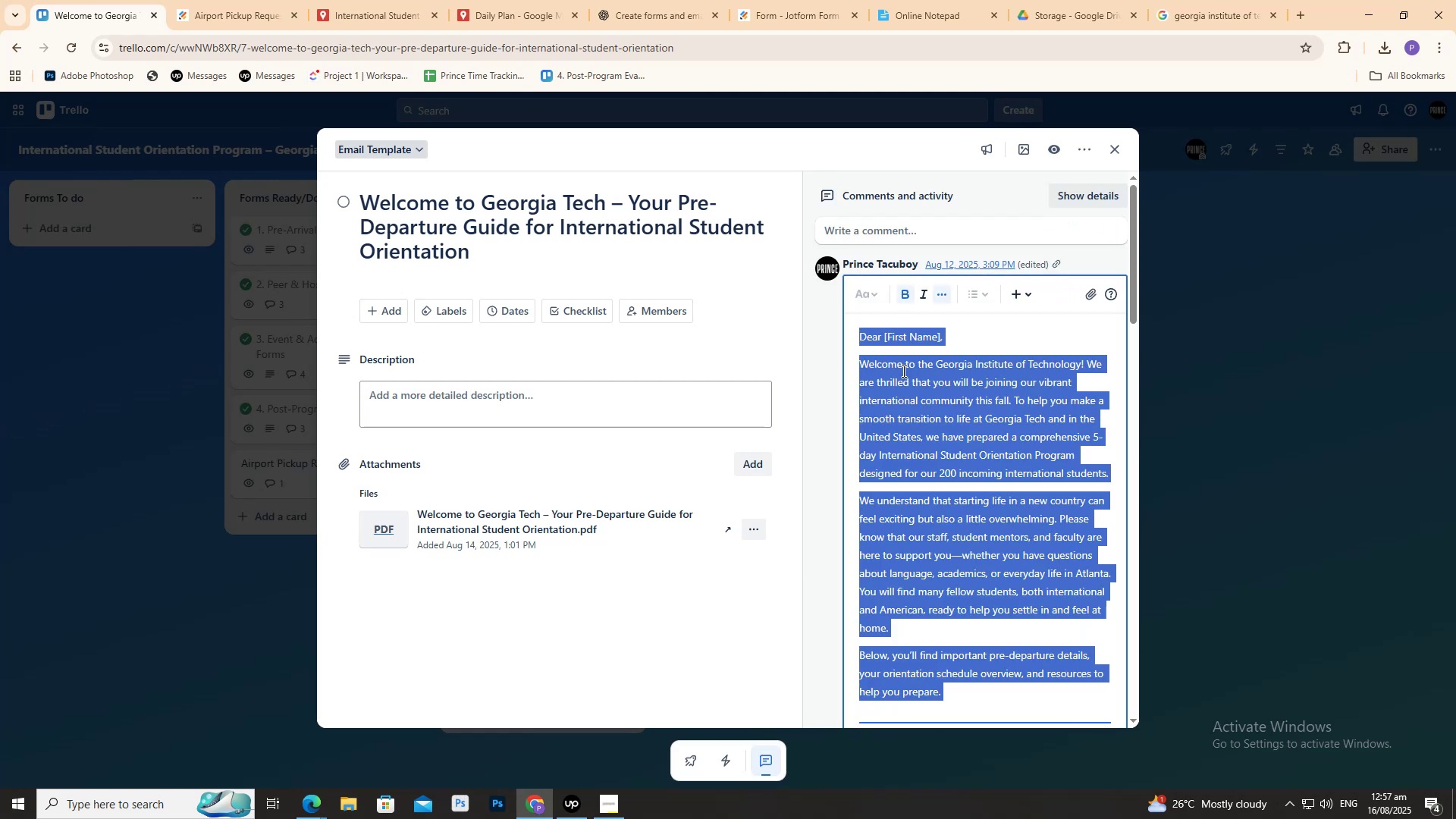 
key(Control+V)
 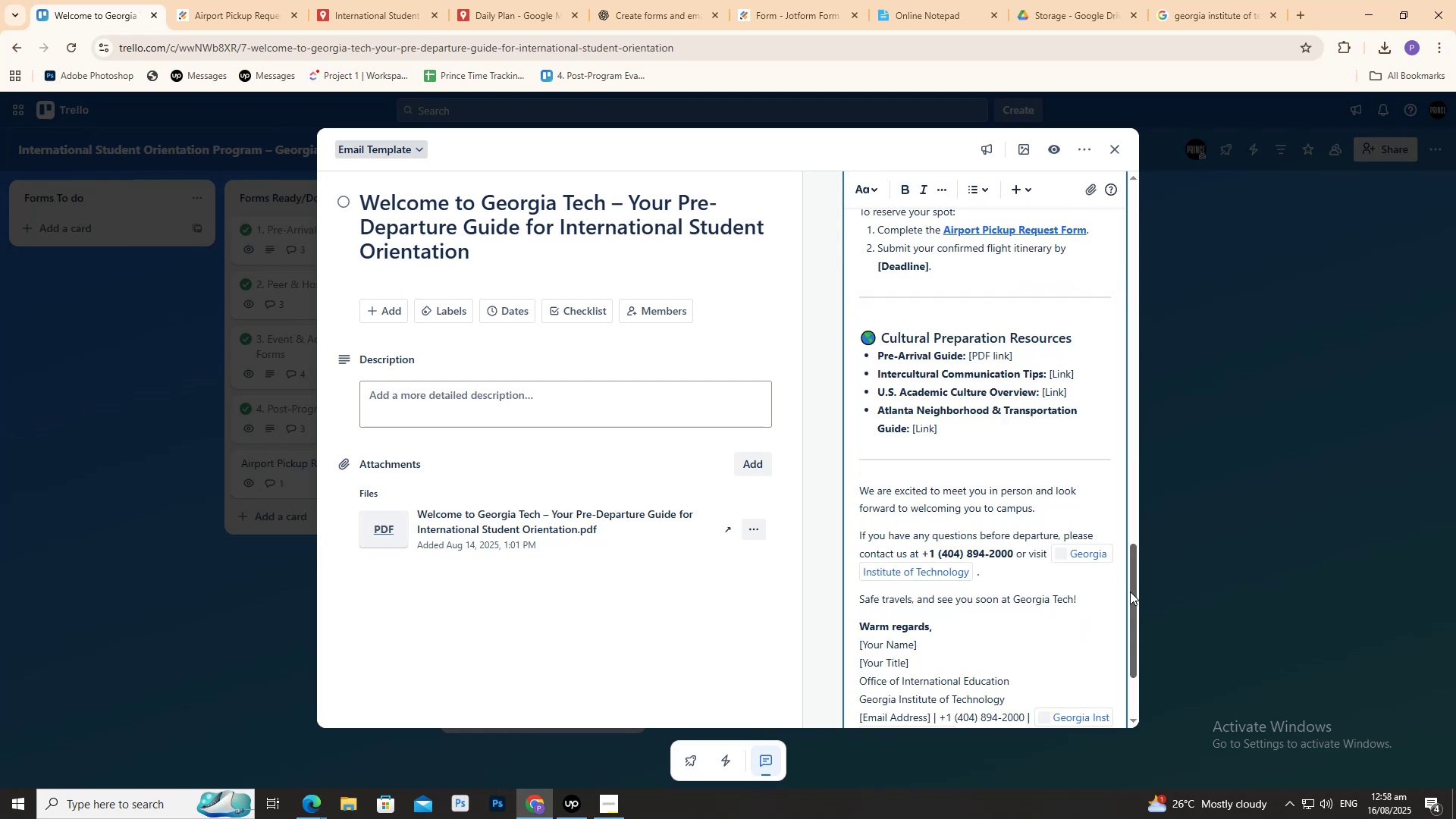 
left_click_drag(start_coordinate=[1132, 592], to_coordinate=[1063, 648])
 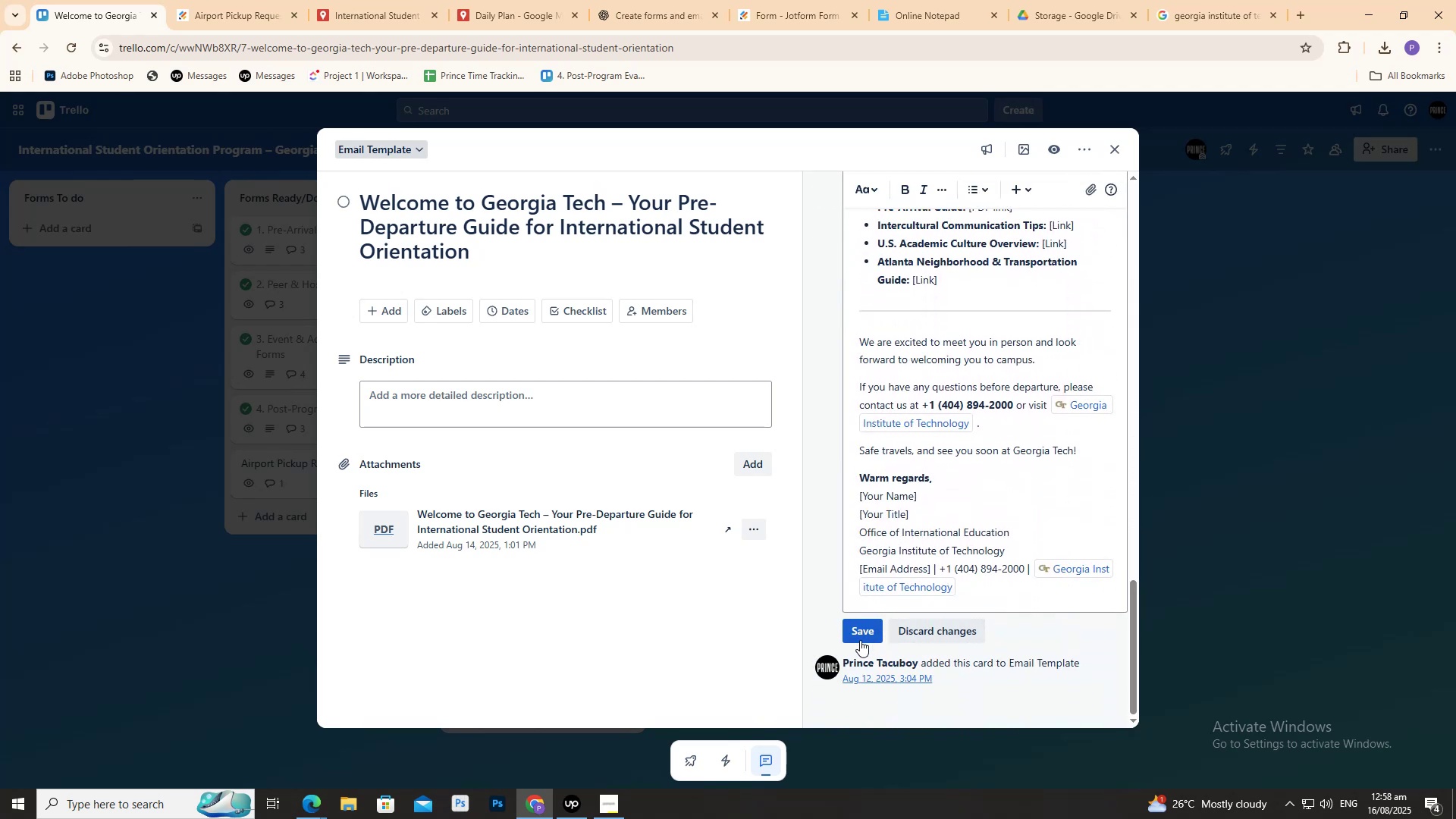 
left_click([860, 640])
 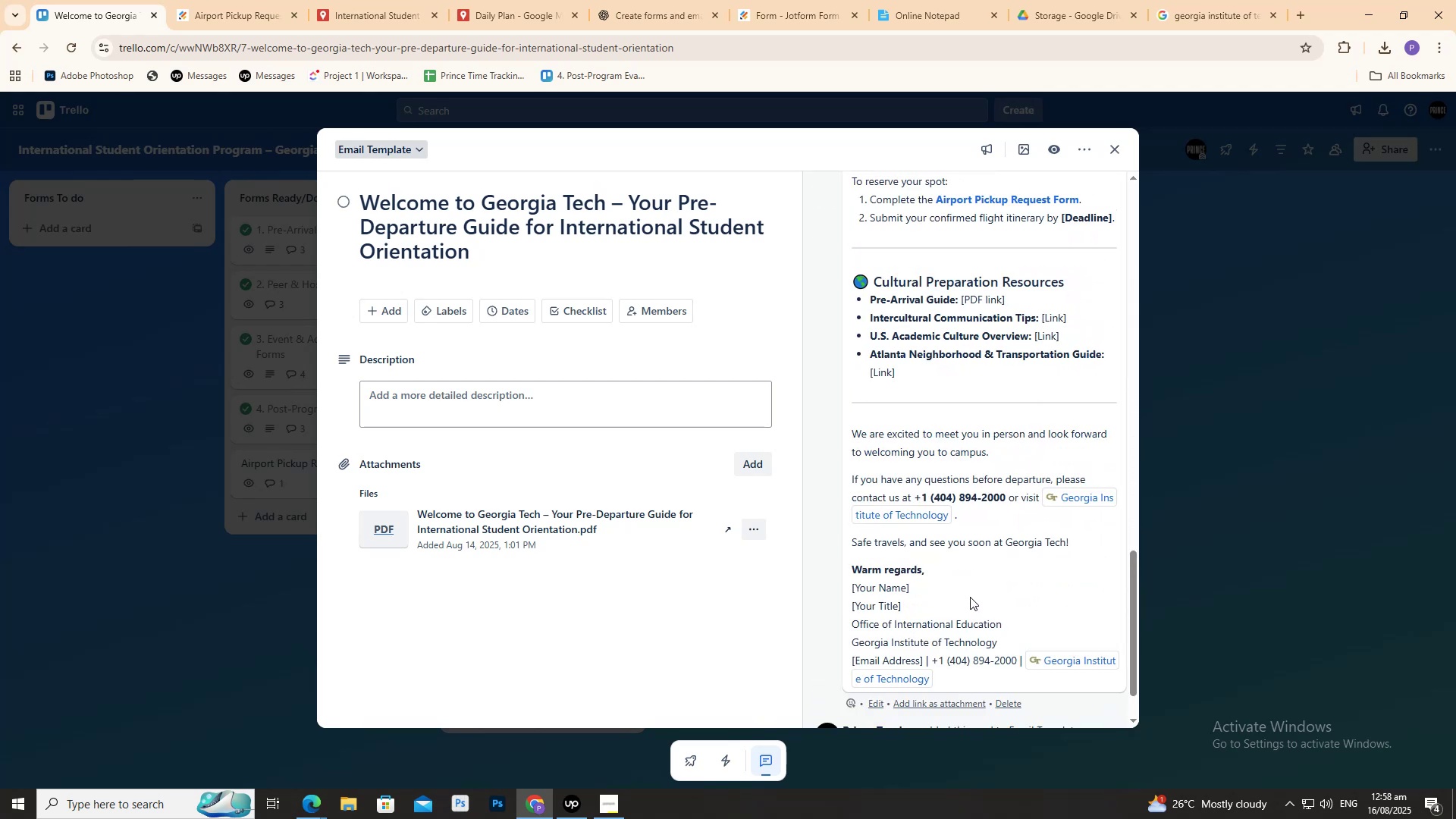 
scroll: coordinate [963, 605], scroll_direction: up, amount: 6.0
 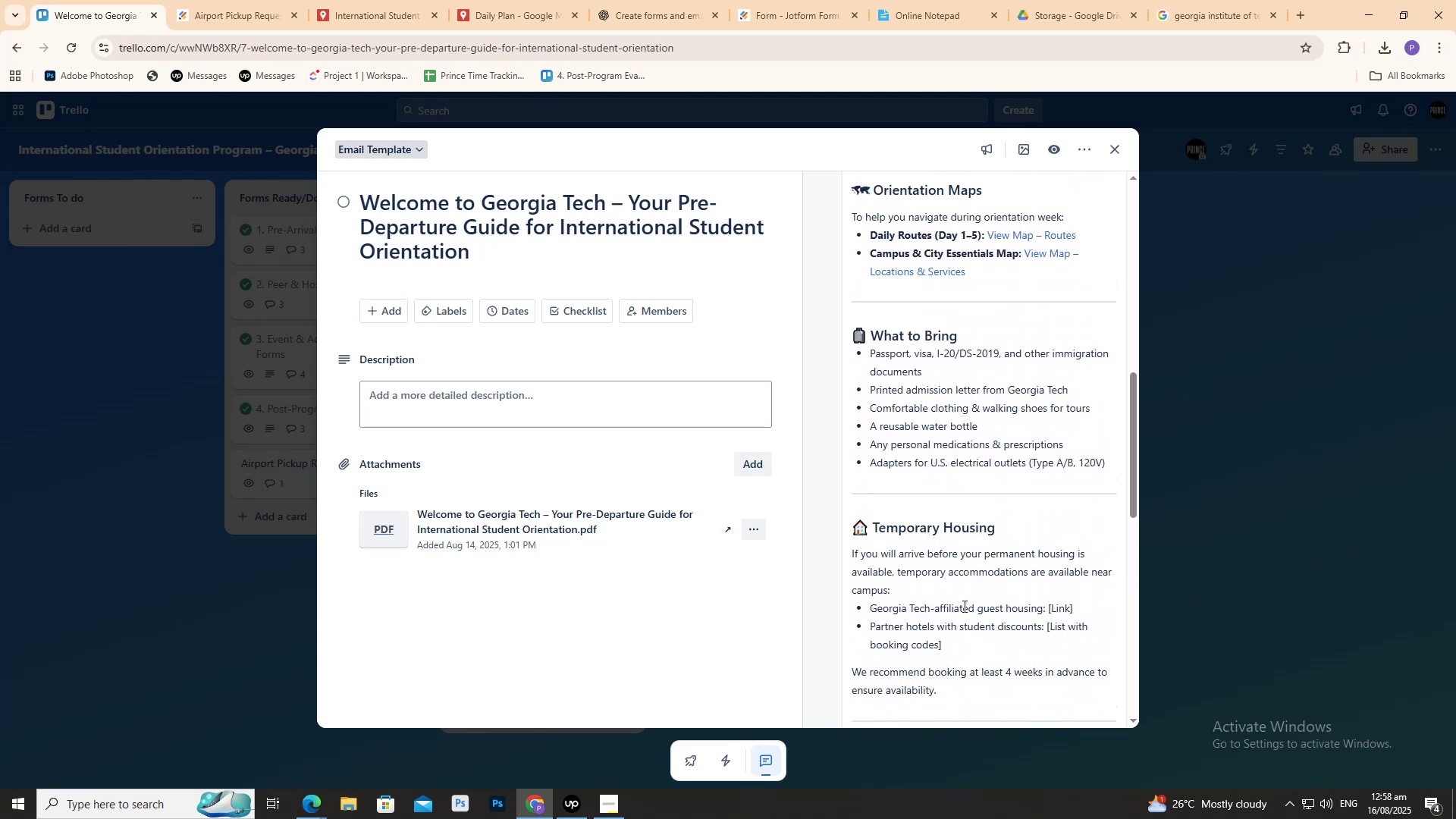 
scroll: coordinate [963, 606], scroll_direction: none, amount: 0.0
 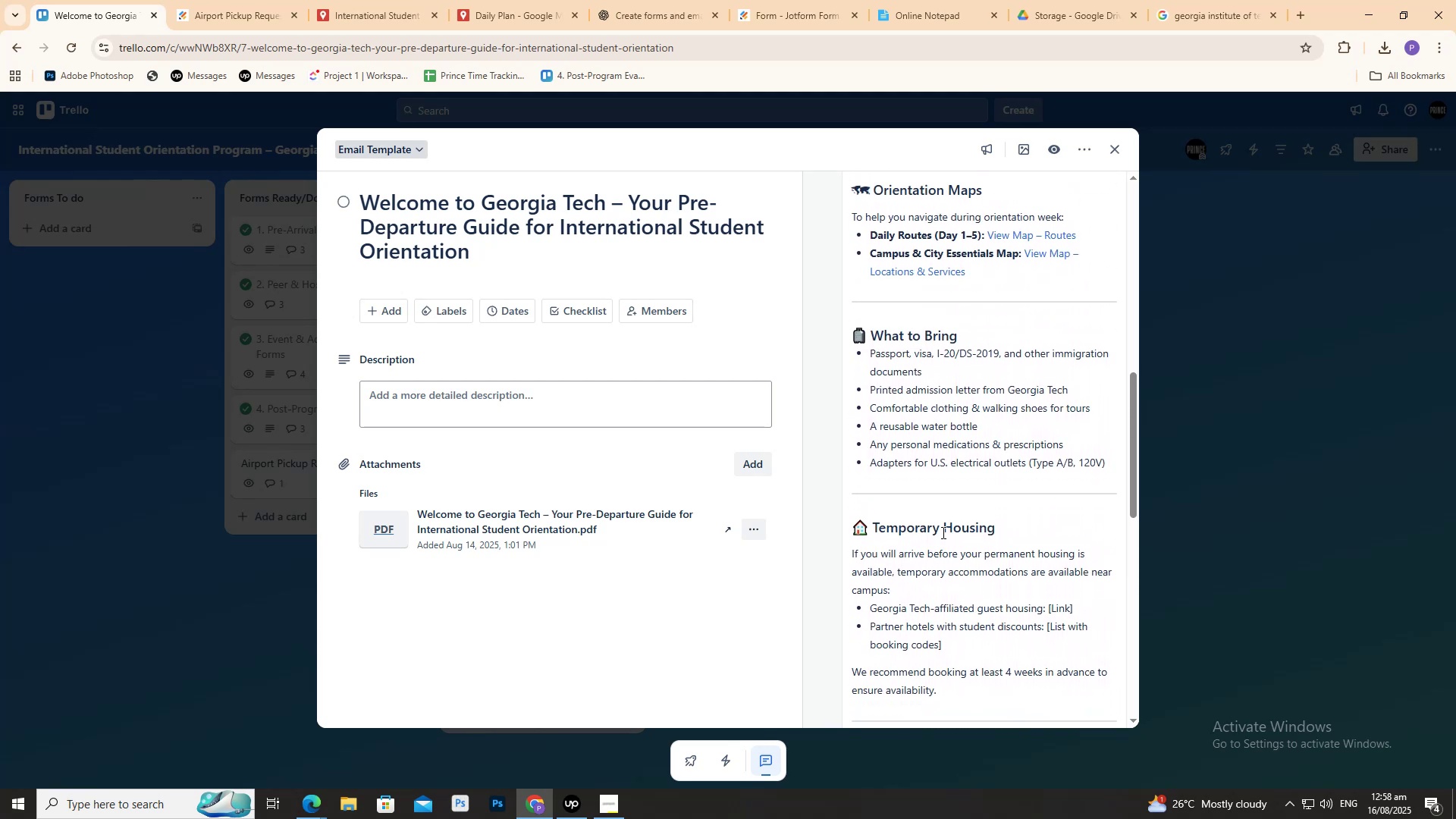 
scroll: coordinate [940, 532], scroll_direction: up, amount: 1.0
 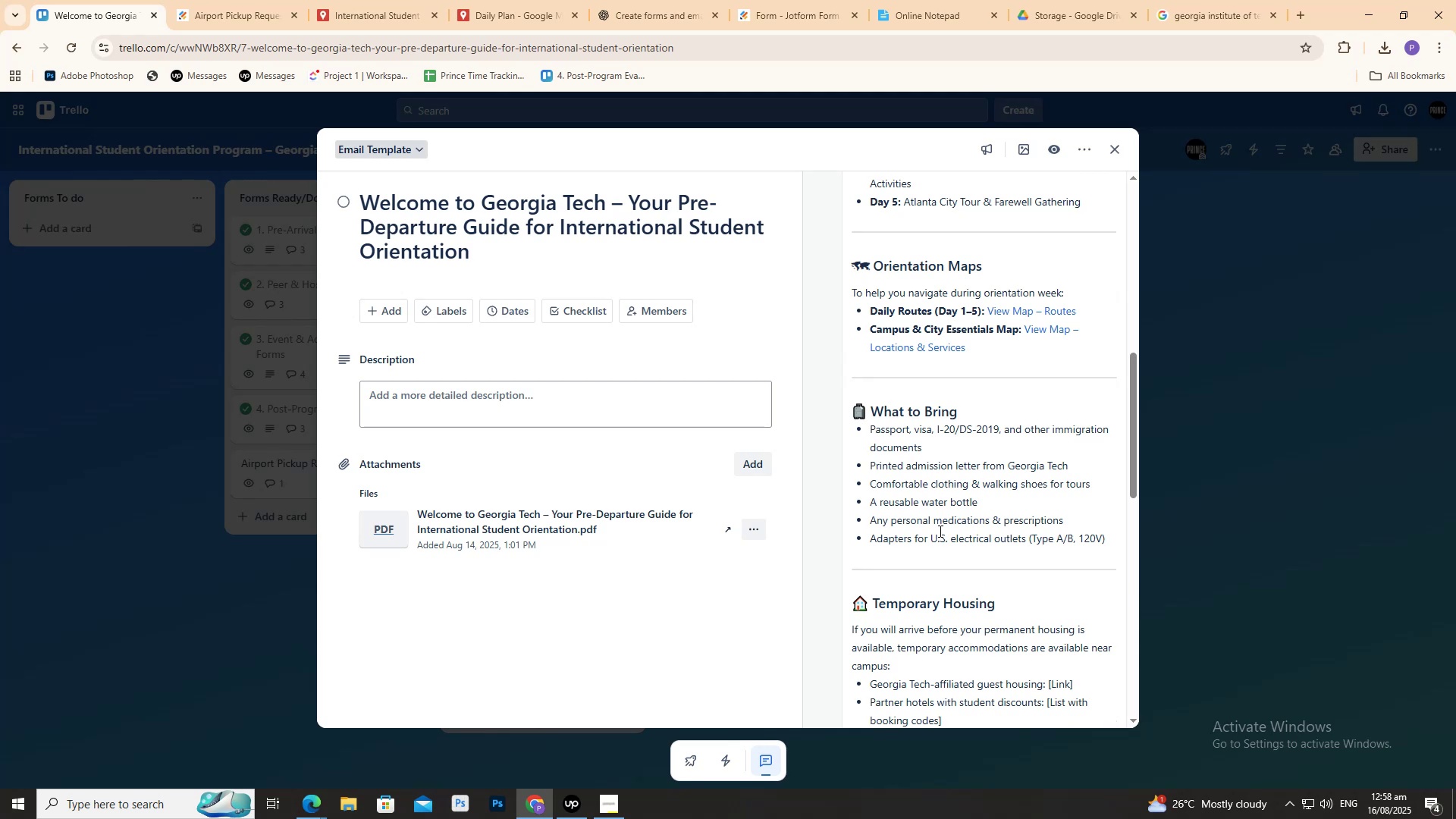 
wait(5.29)
 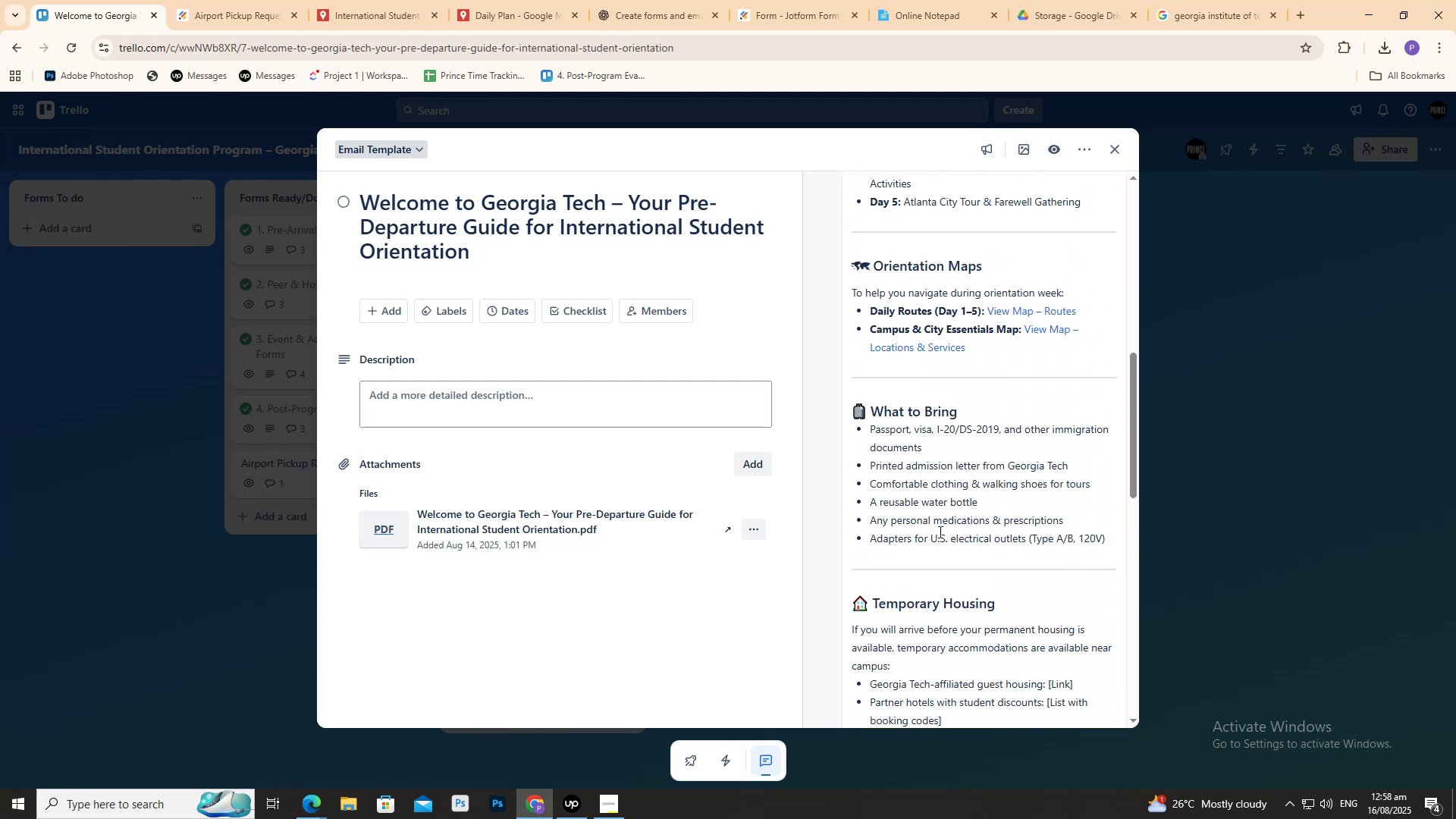 
scroll: coordinate [896, 528], scroll_direction: up, amount: 7.0
 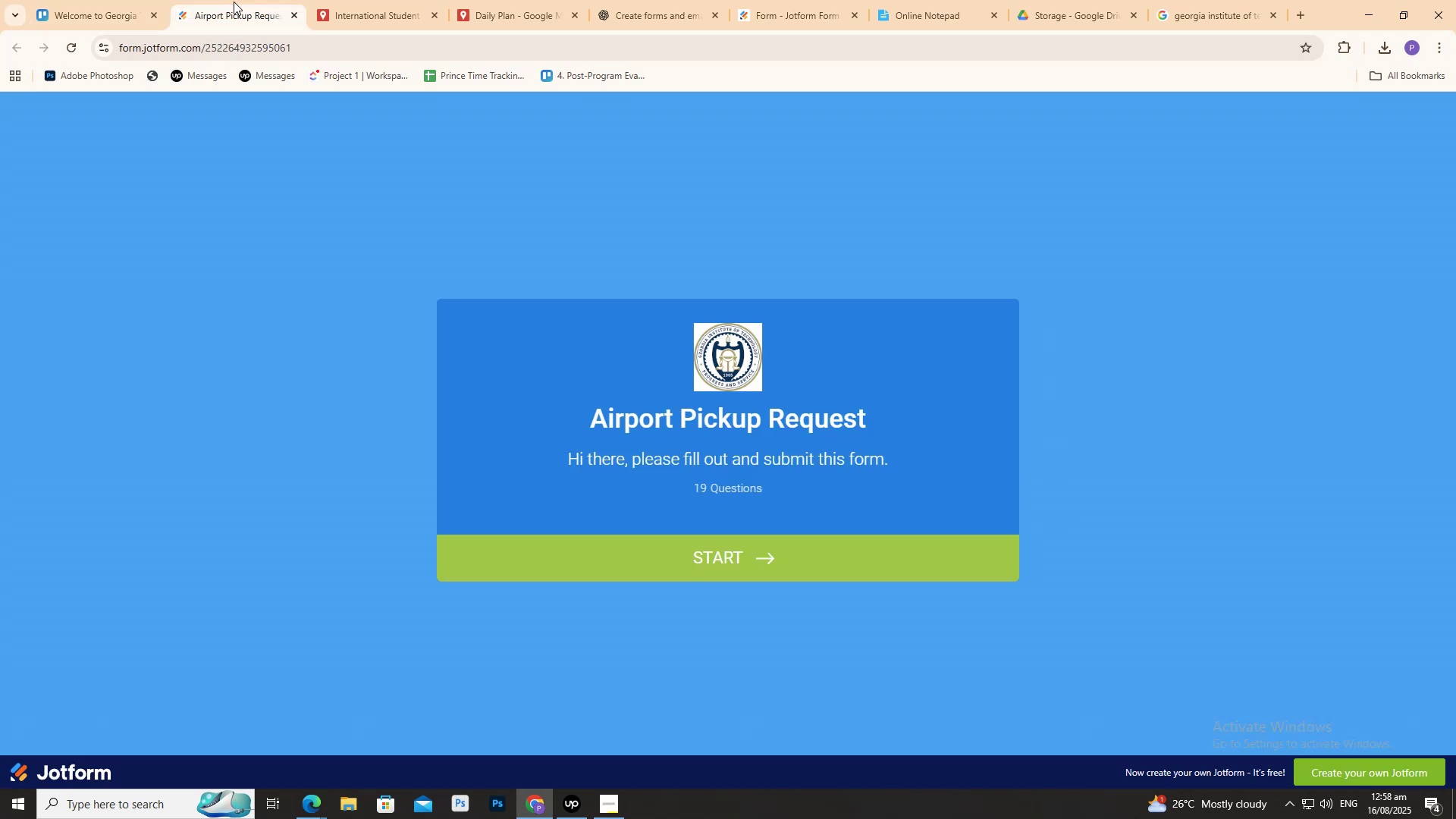 
double_click([861, 0])
 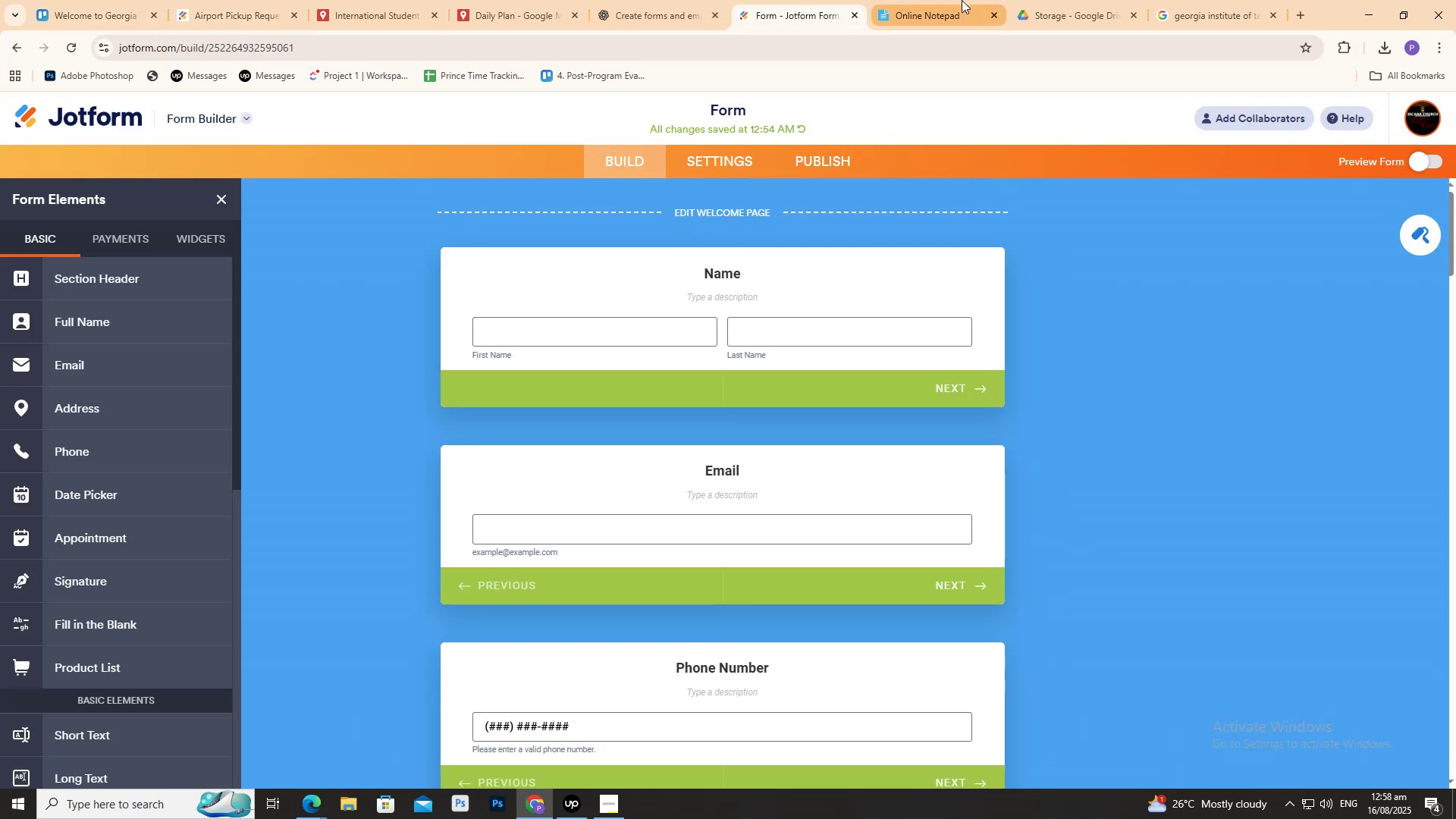 
triple_click([962, 0])
 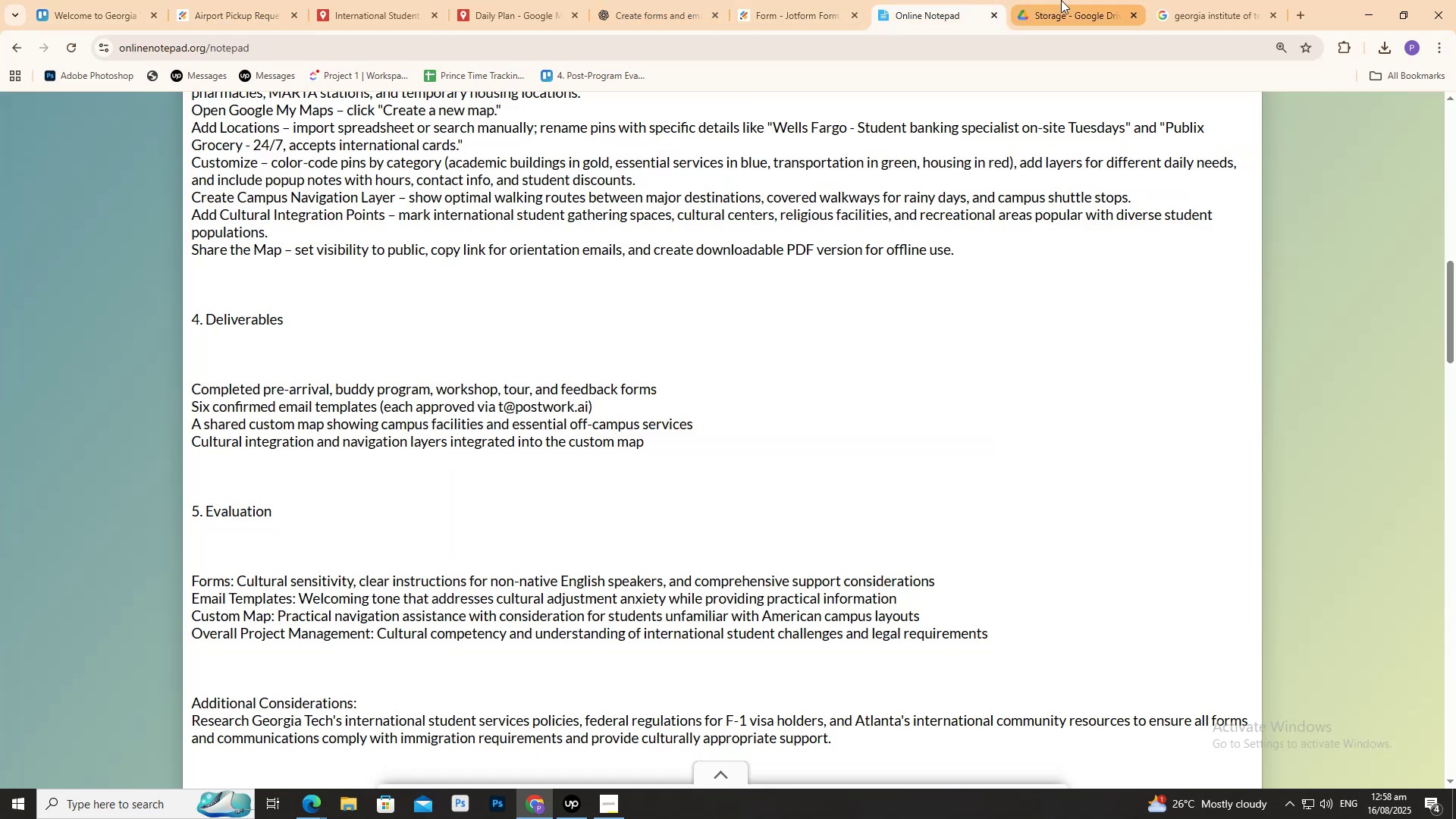 
triple_click([1061, 0])
 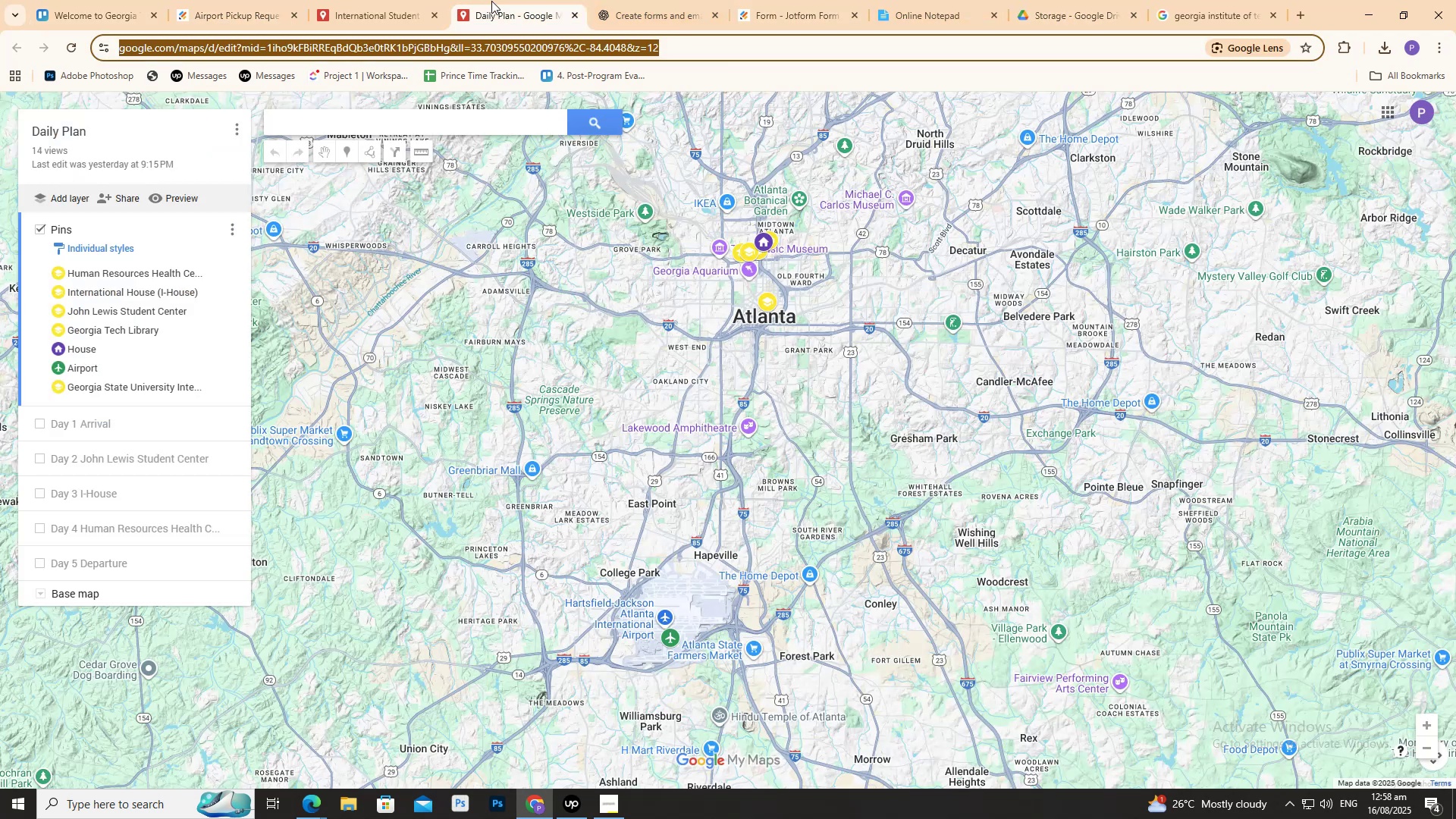 
double_click([710, 0])
 